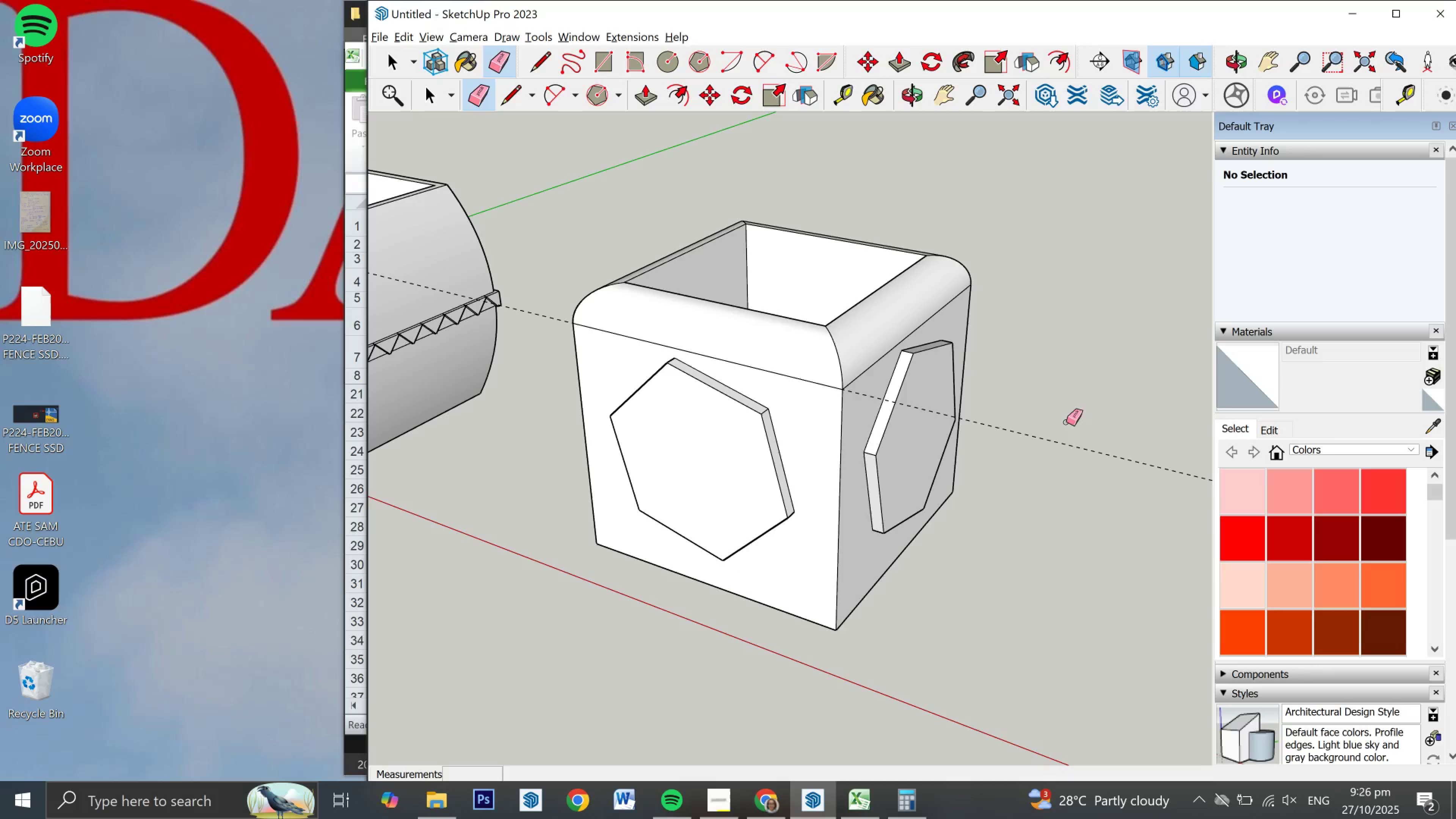 
left_click_drag(start_coordinate=[1067, 425], to_coordinate=[1048, 474])
 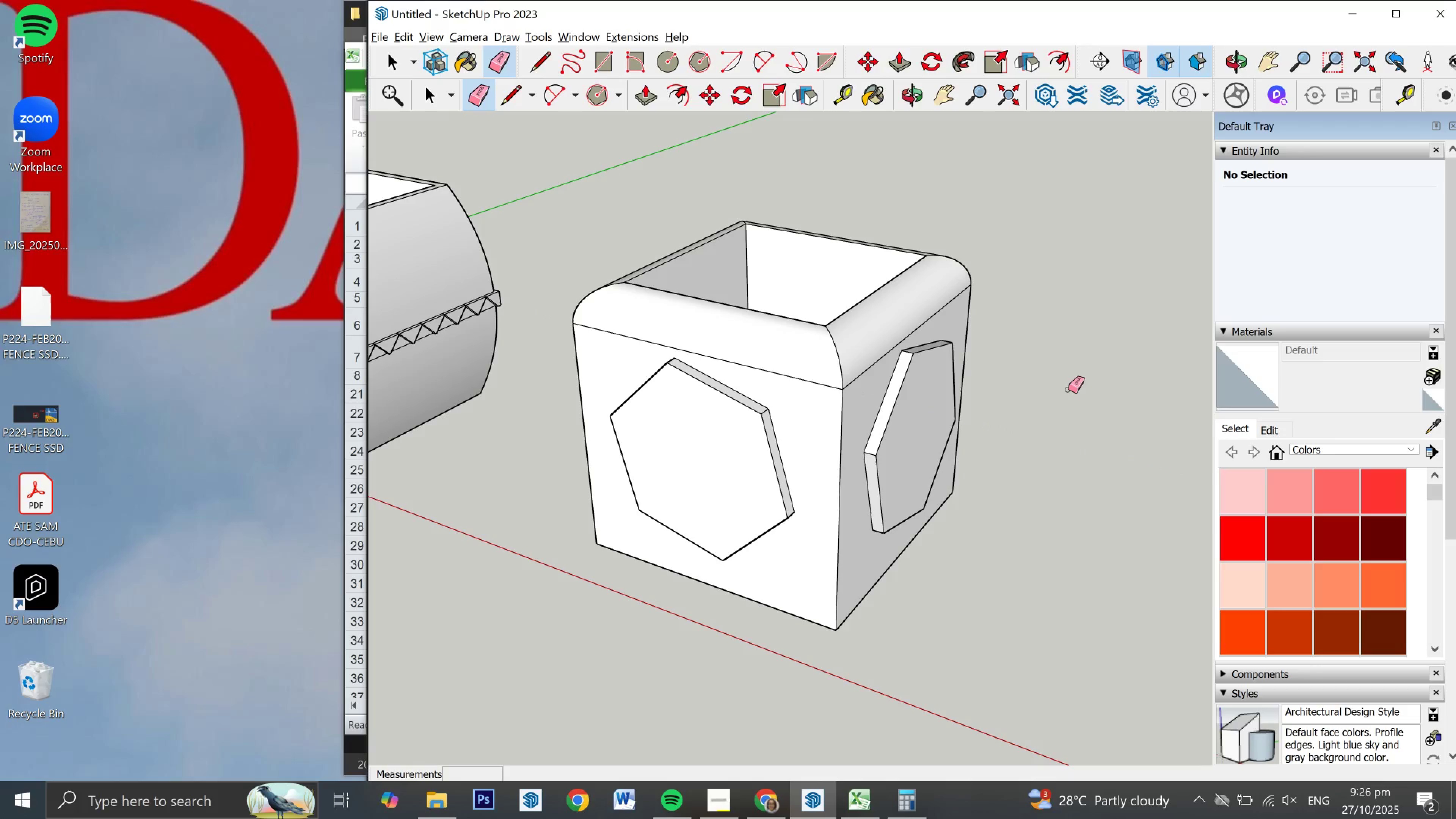 
key(Space)
 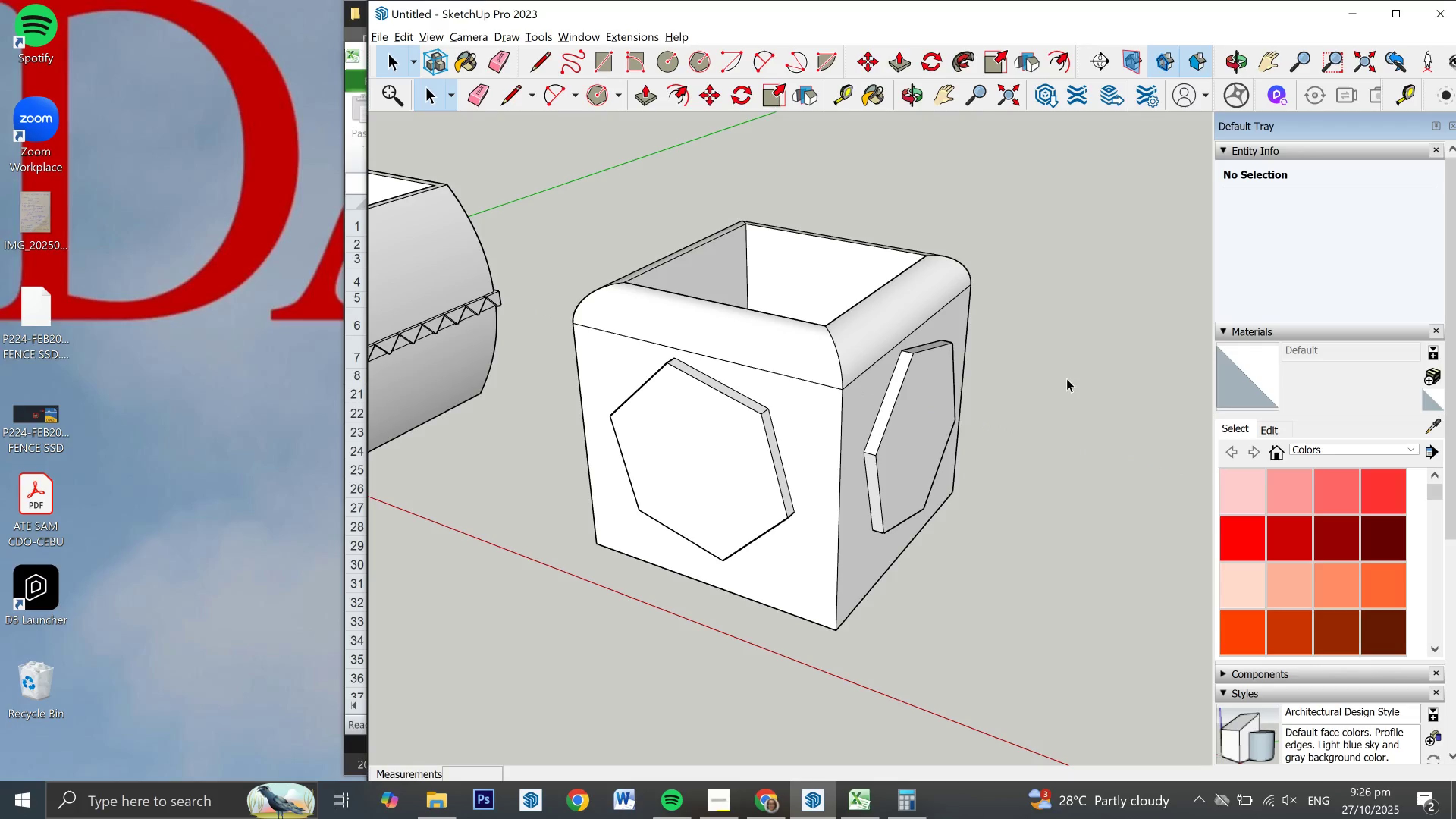 
scroll: coordinate [1067, 378], scroll_direction: down, amount: 4.0
 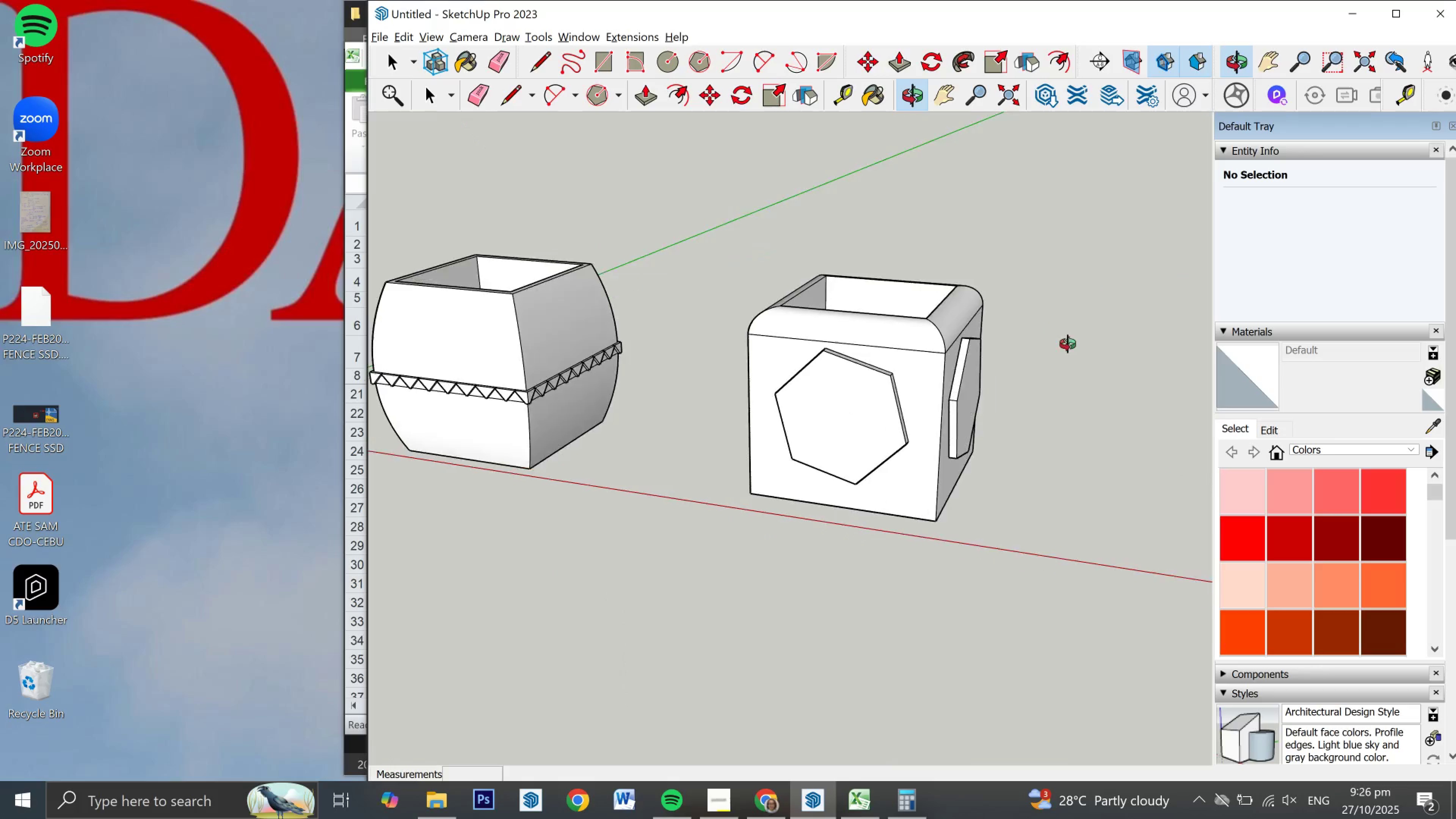 
wait(5.17)
 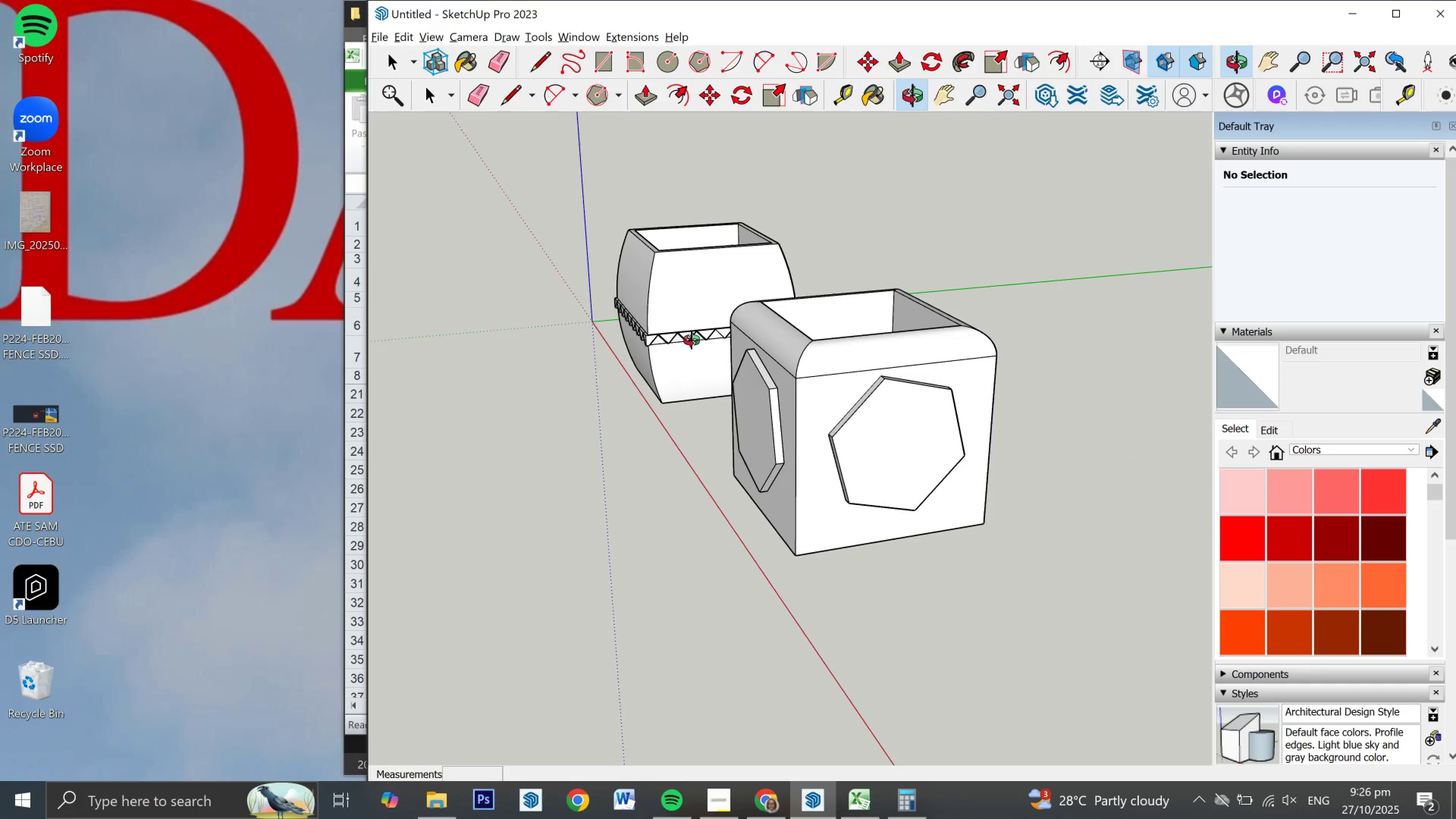 
scroll: coordinate [847, 343], scroll_direction: up, amount: 4.0
 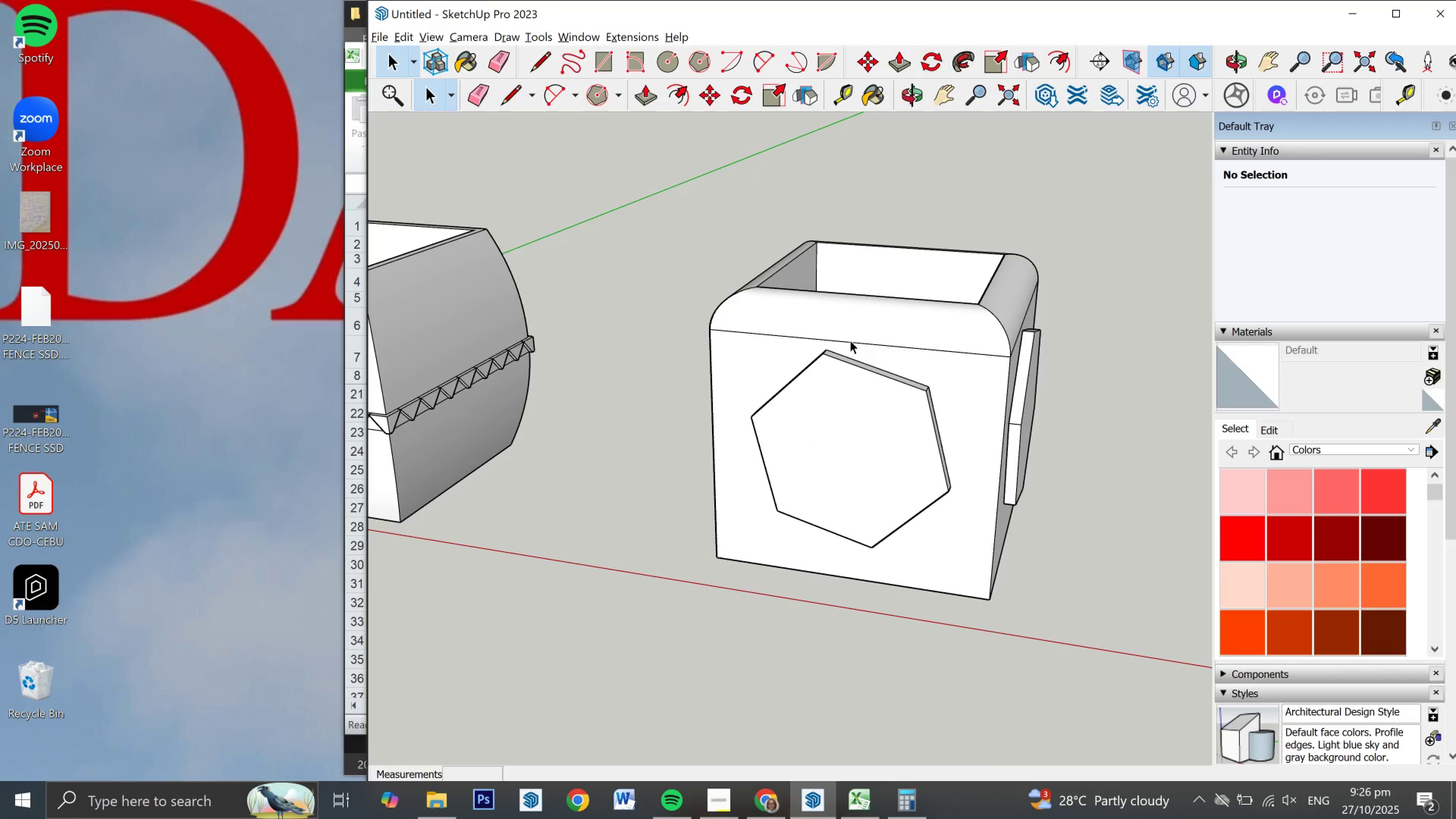 
scroll: coordinate [849, 341], scroll_direction: down, amount: 3.0
 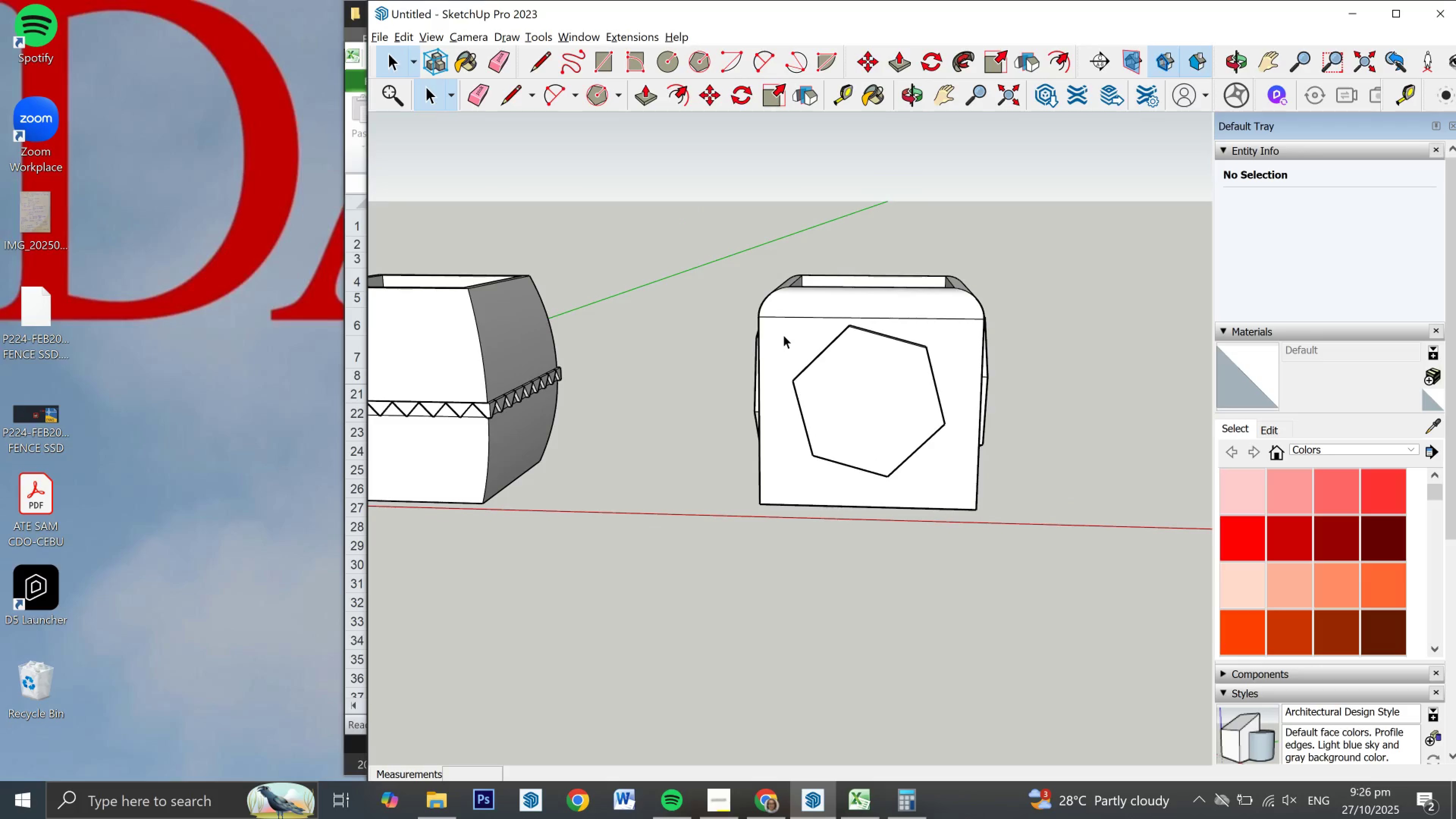 
wait(5.02)
 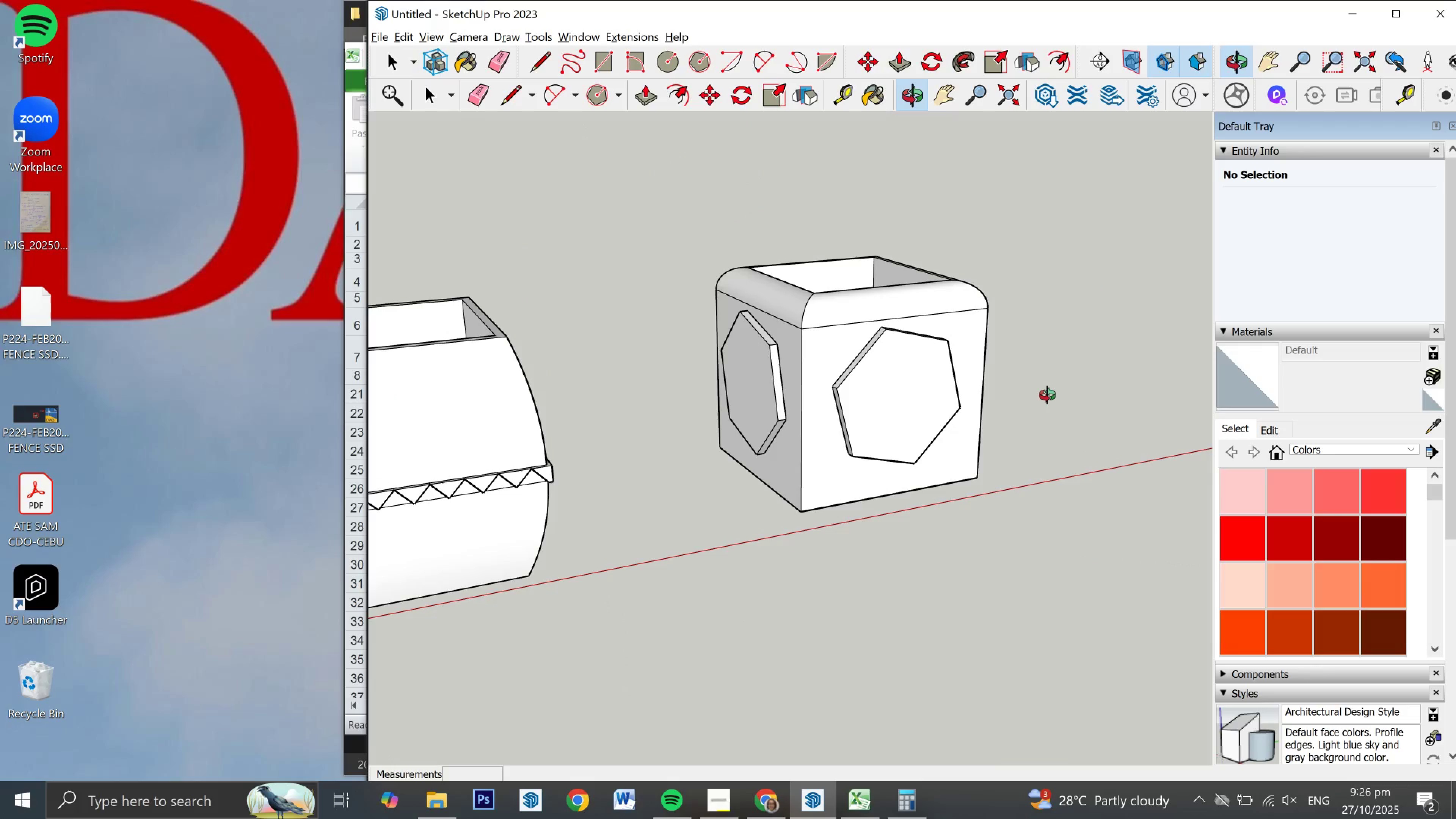 
left_click([704, 62])
 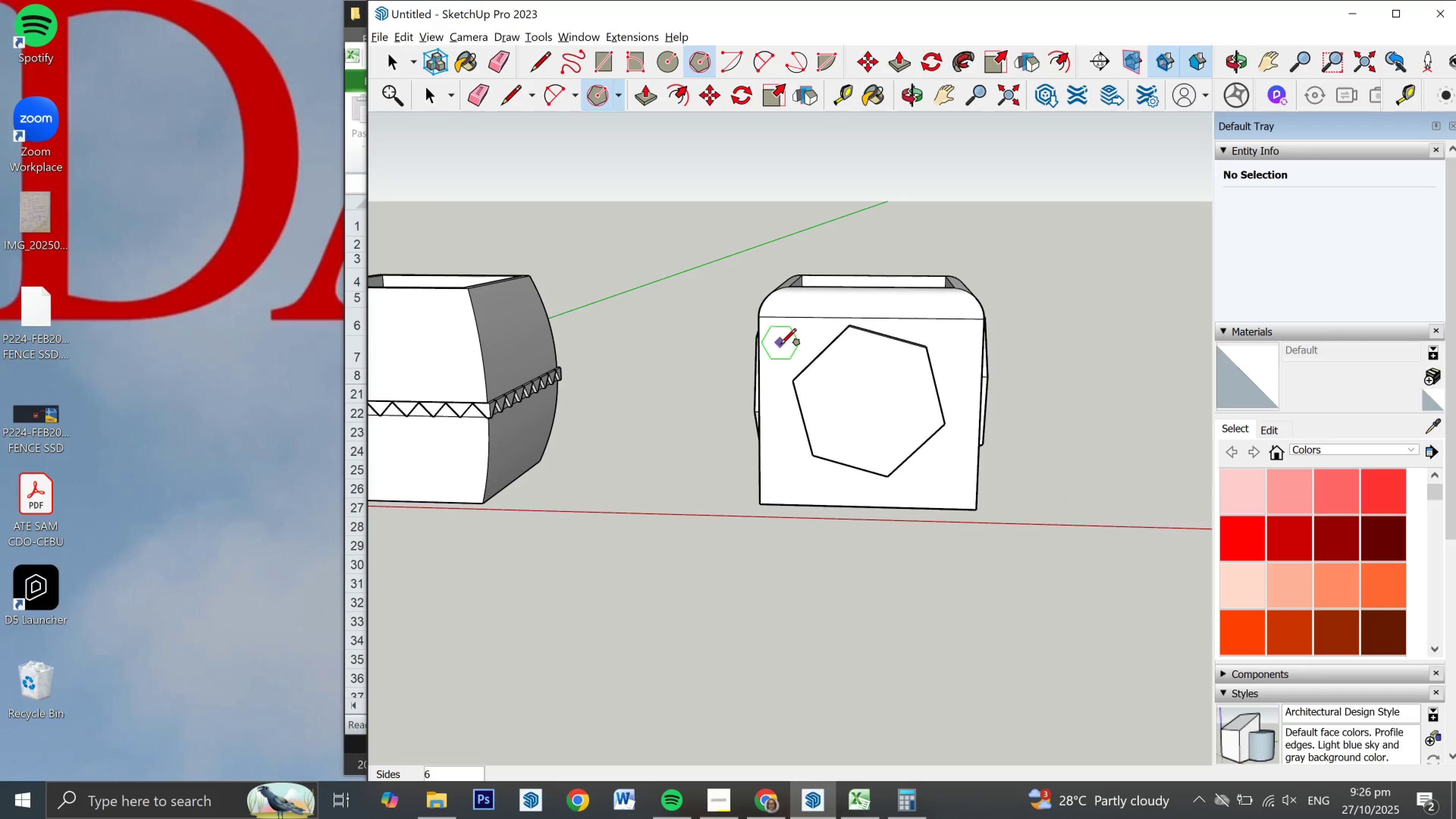 
scroll: coordinate [780, 347], scroll_direction: up, amount: 7.0
 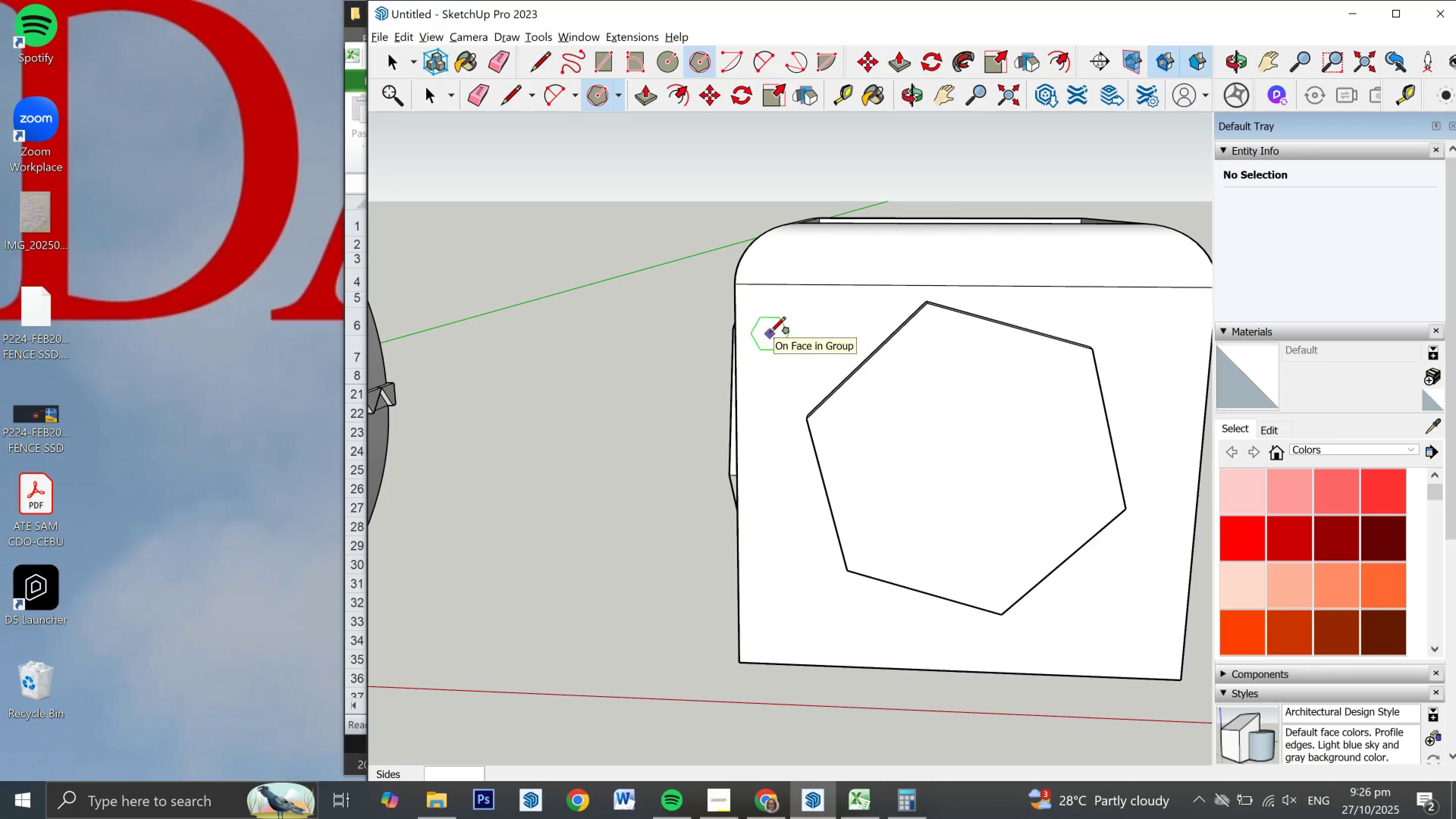 
left_click_drag(start_coordinate=[770, 334], to_coordinate=[786, 343])
 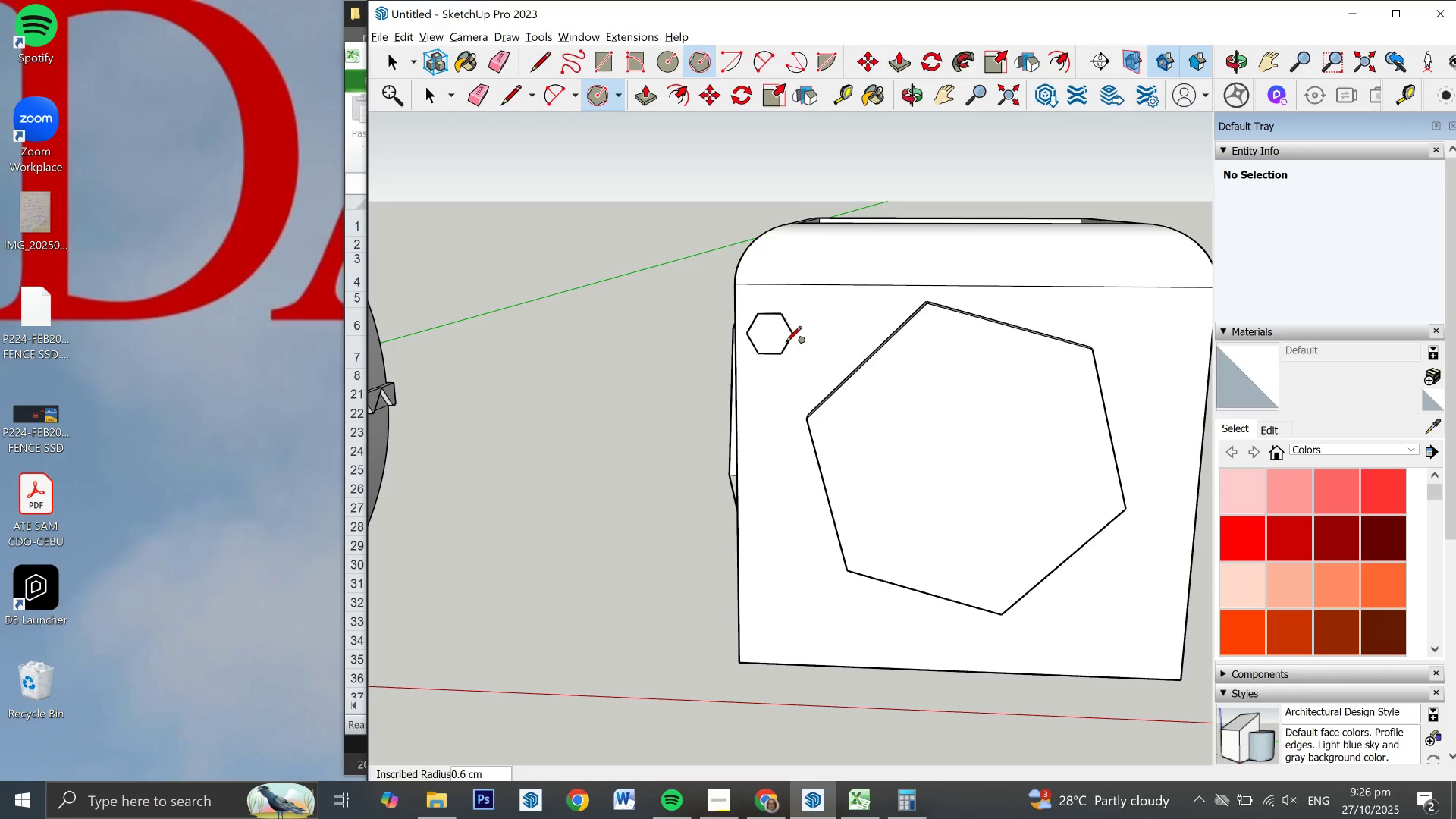 
key(Control+ControlLeft)
 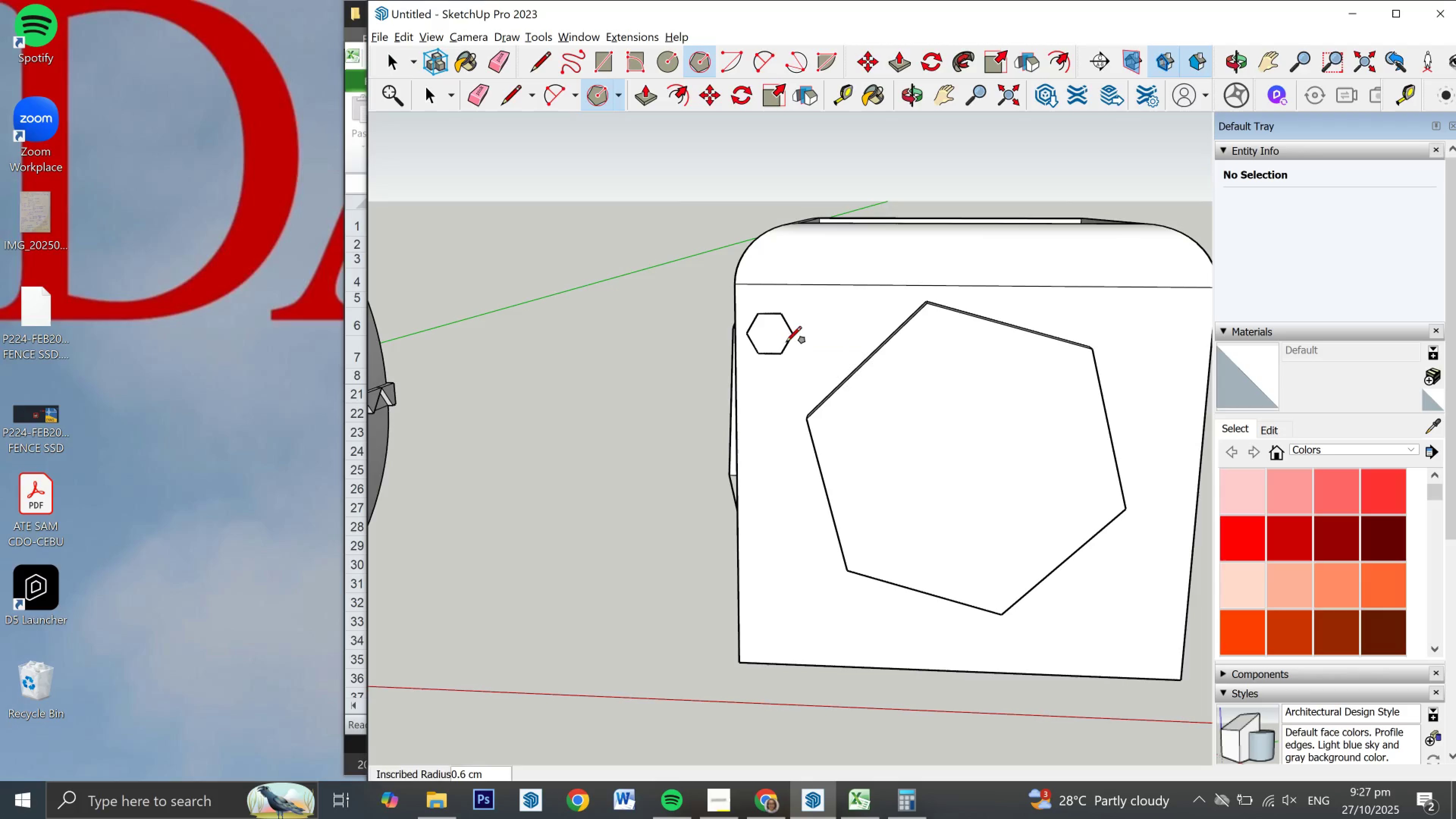 
key(Z)
 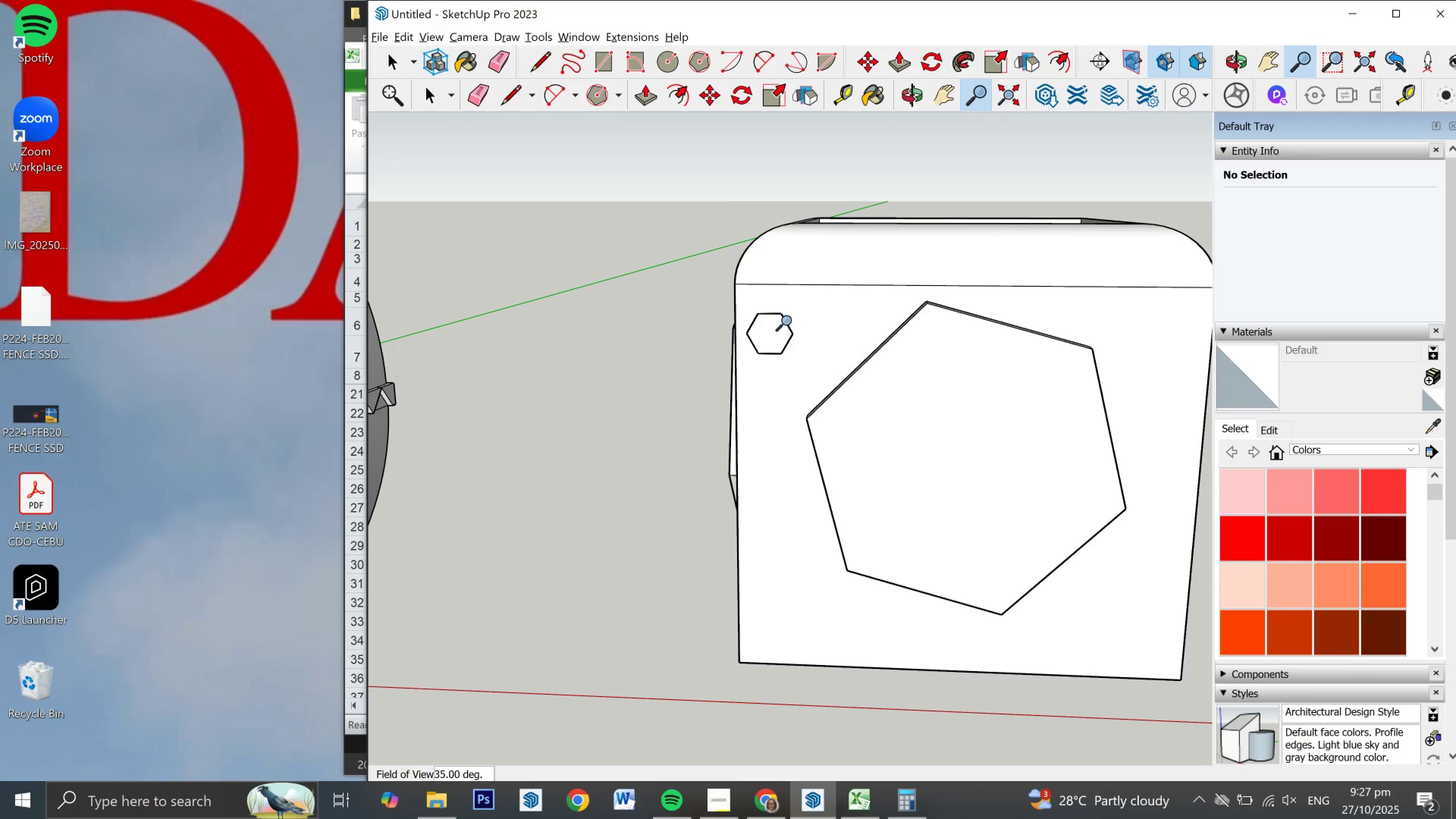 
hold_key(key=ControlLeft, duration=0.41)
 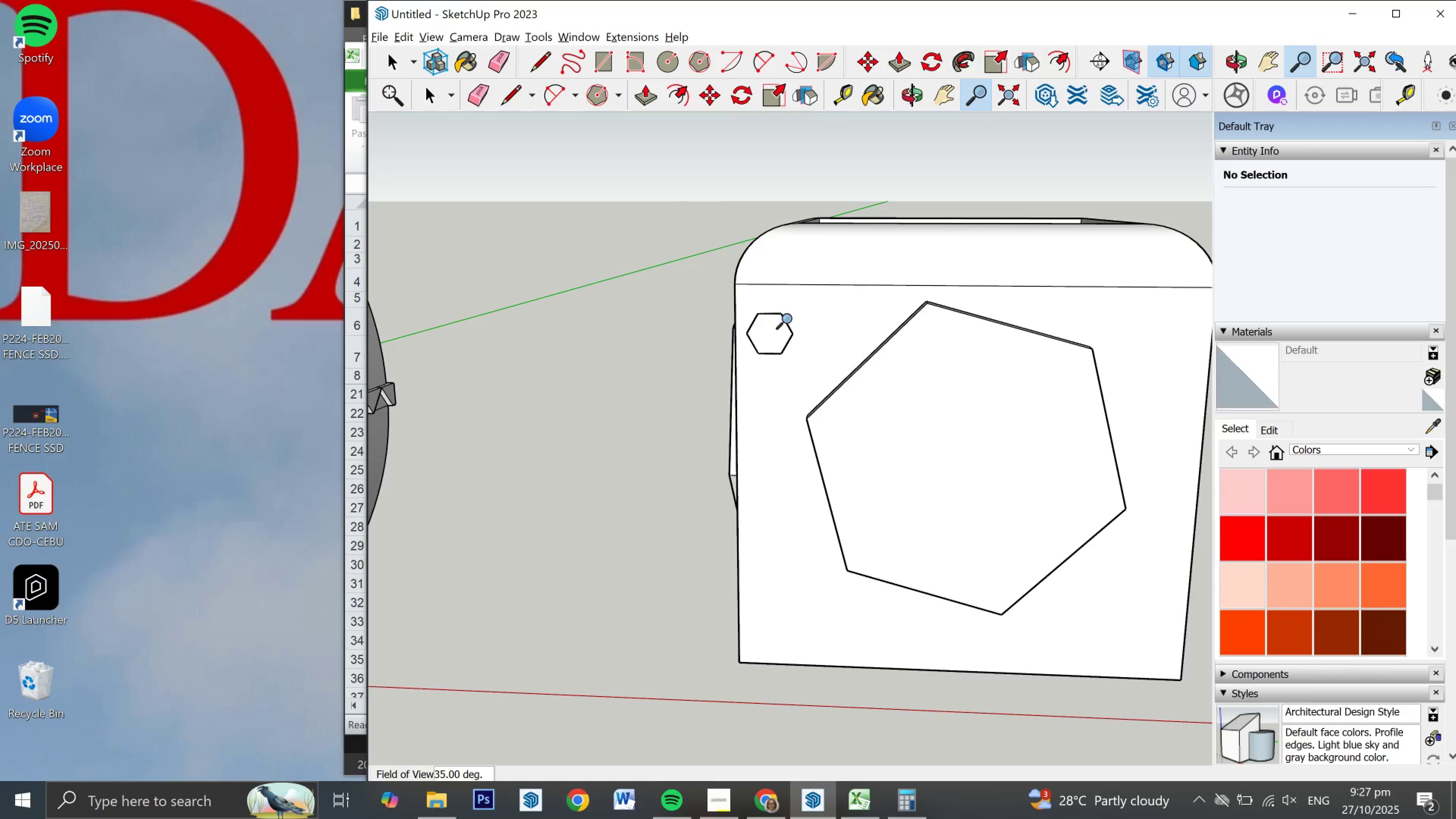 
key(Space)
 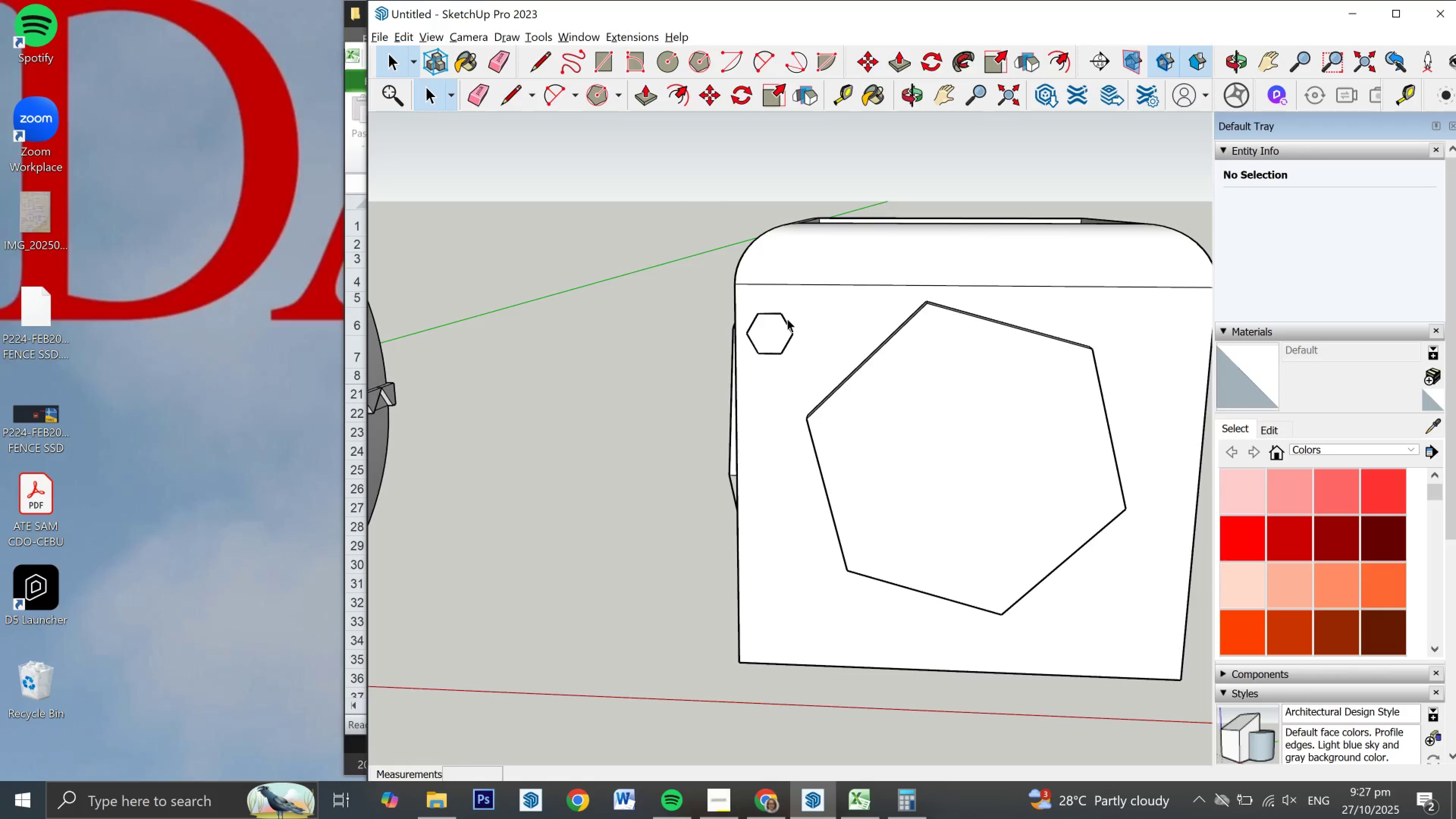 
key(Control+ControlLeft)
 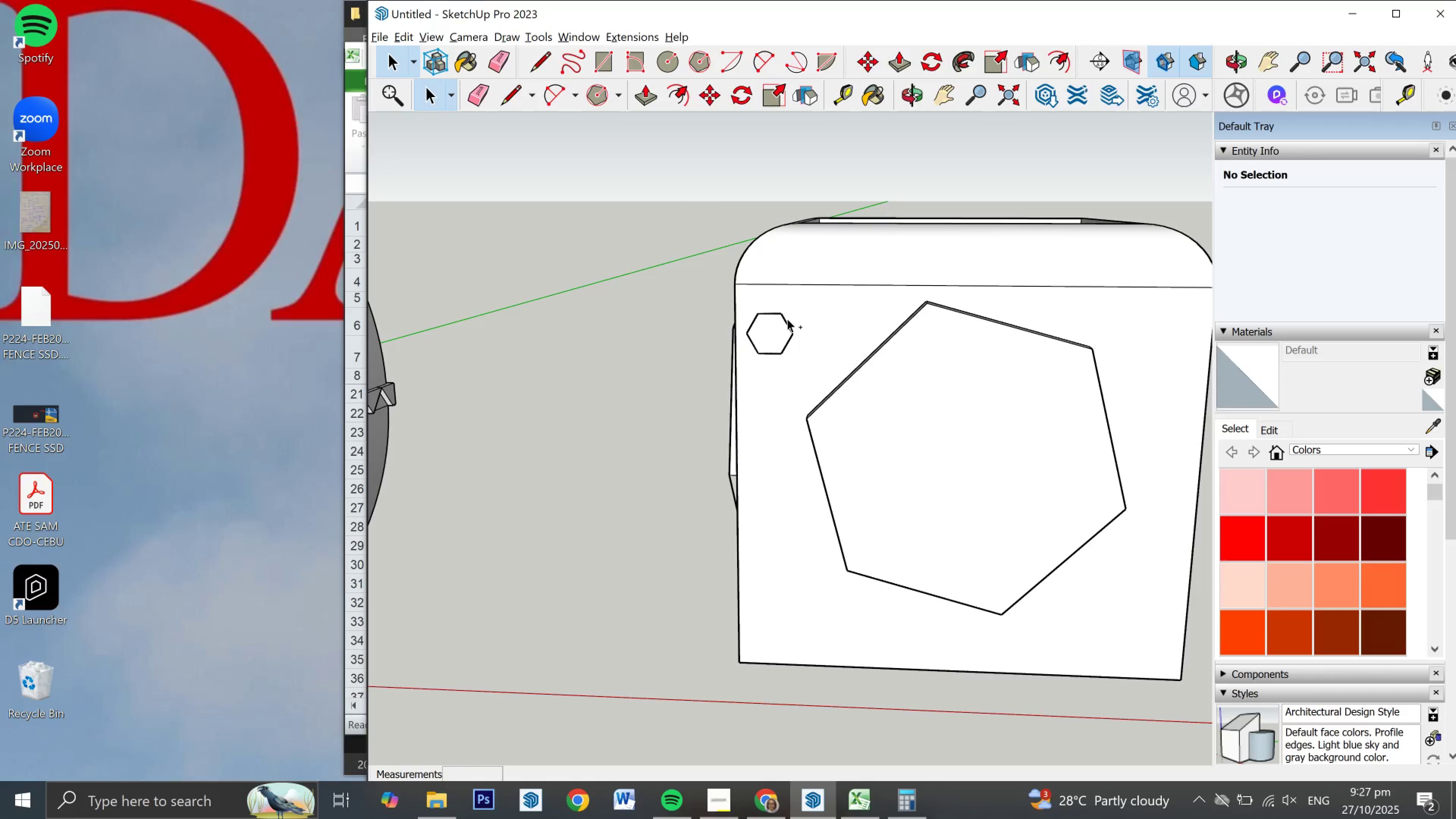 
key(Control+Z)
 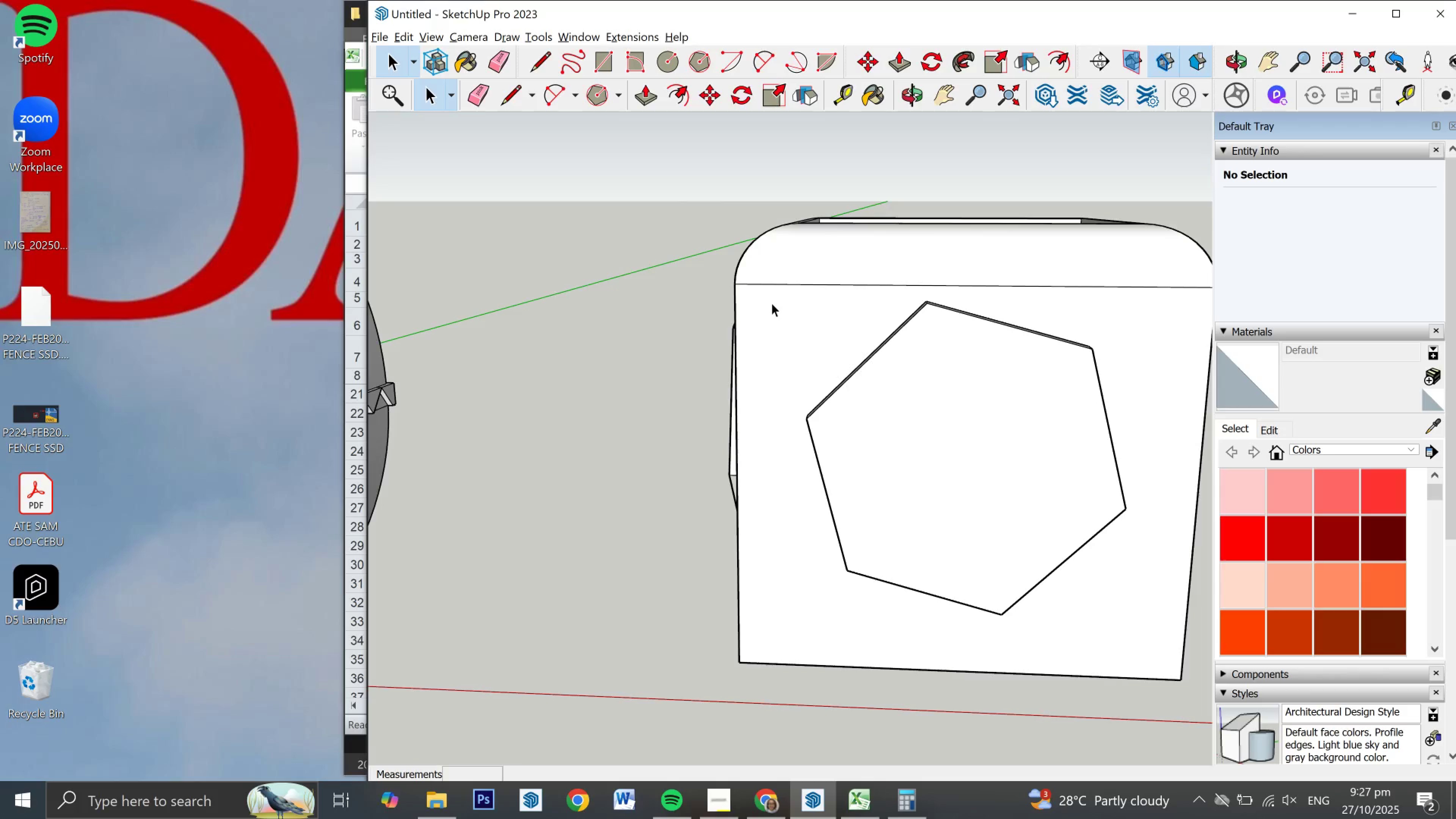 
left_click_drag(start_coordinate=[769, 304], to_coordinate=[790, 322])
 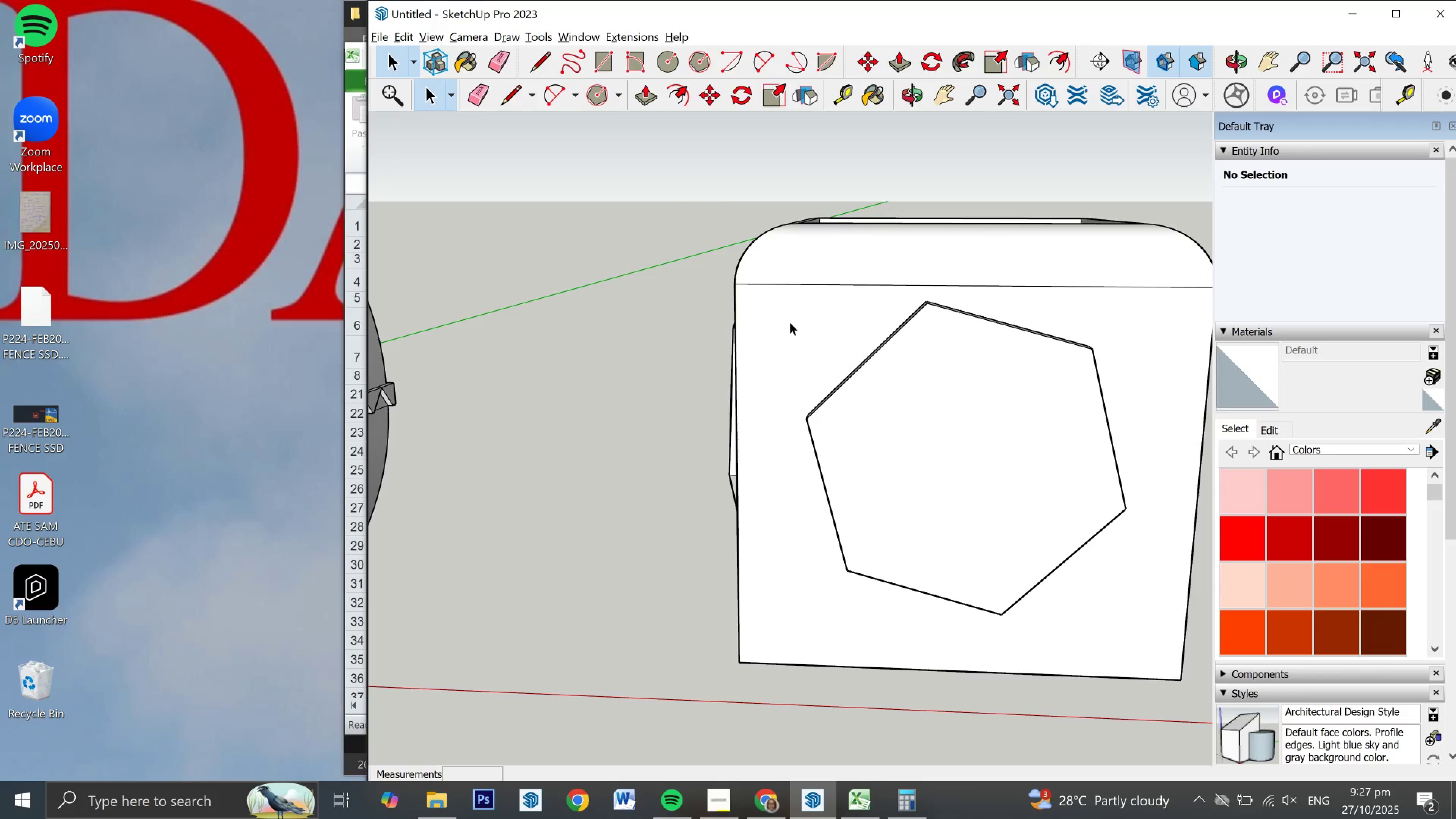 
key(Escape)
 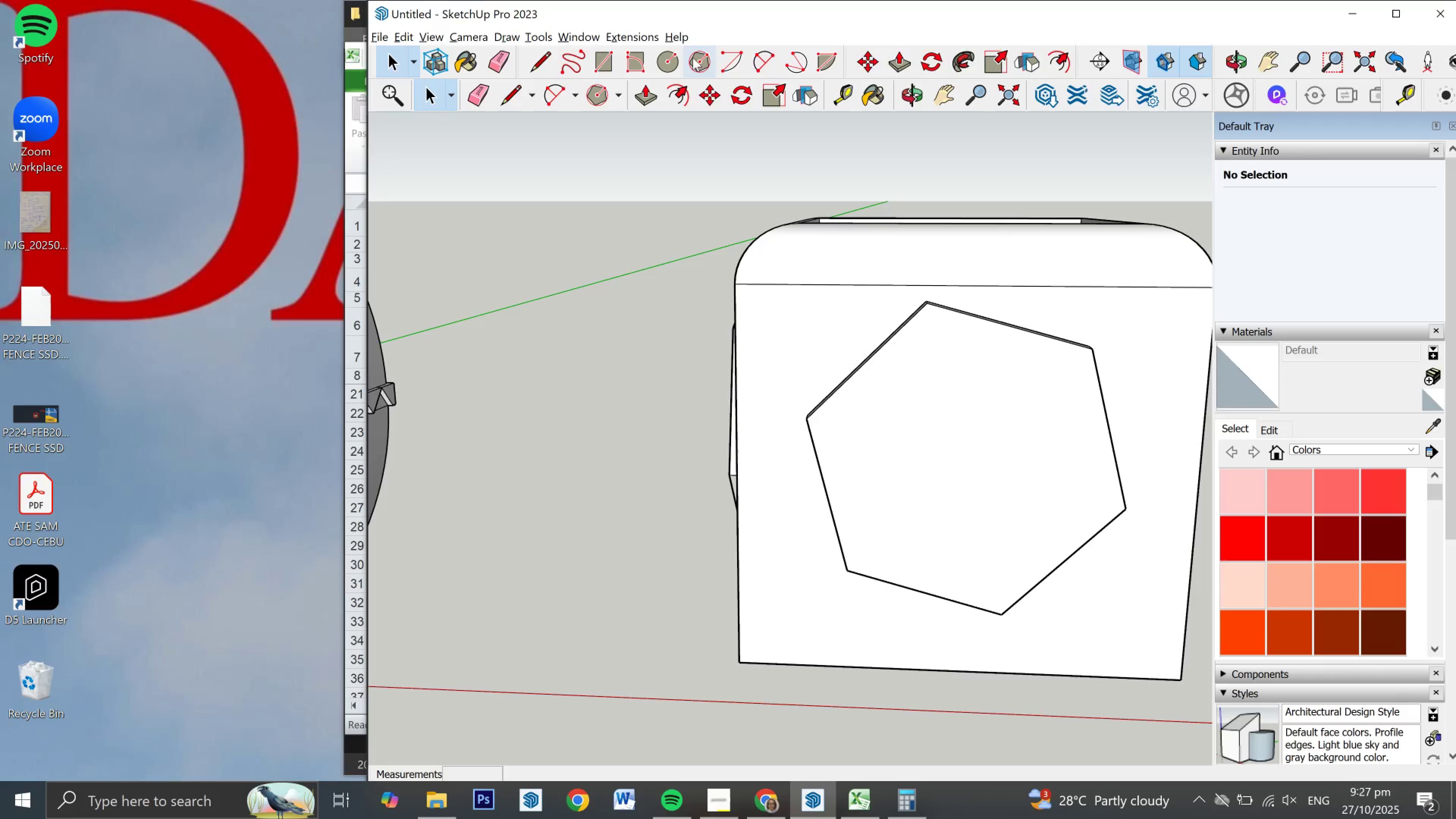 
left_click([709, 63])
 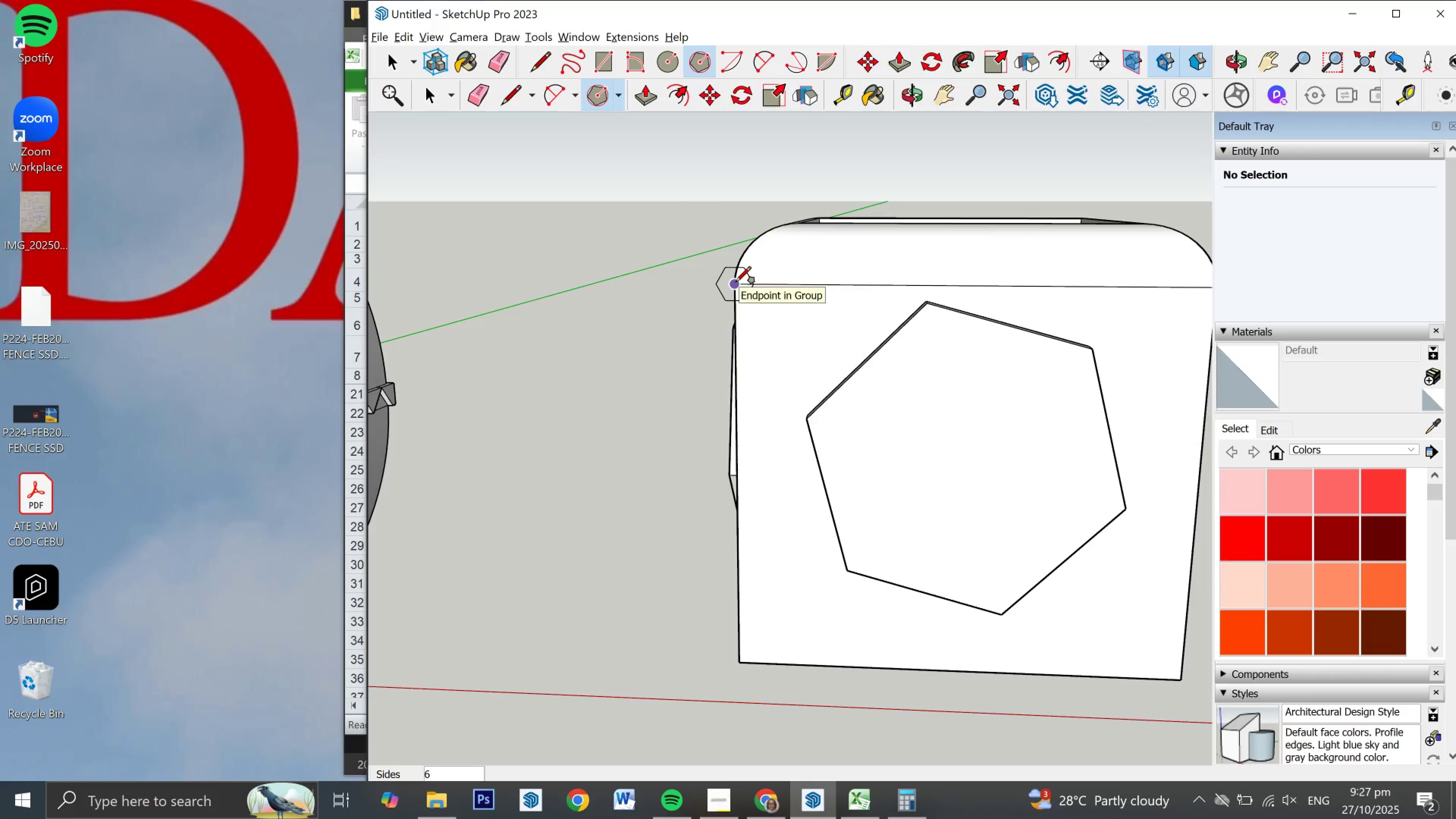 
left_click_drag(start_coordinate=[765, 313], to_coordinate=[799, 320])
 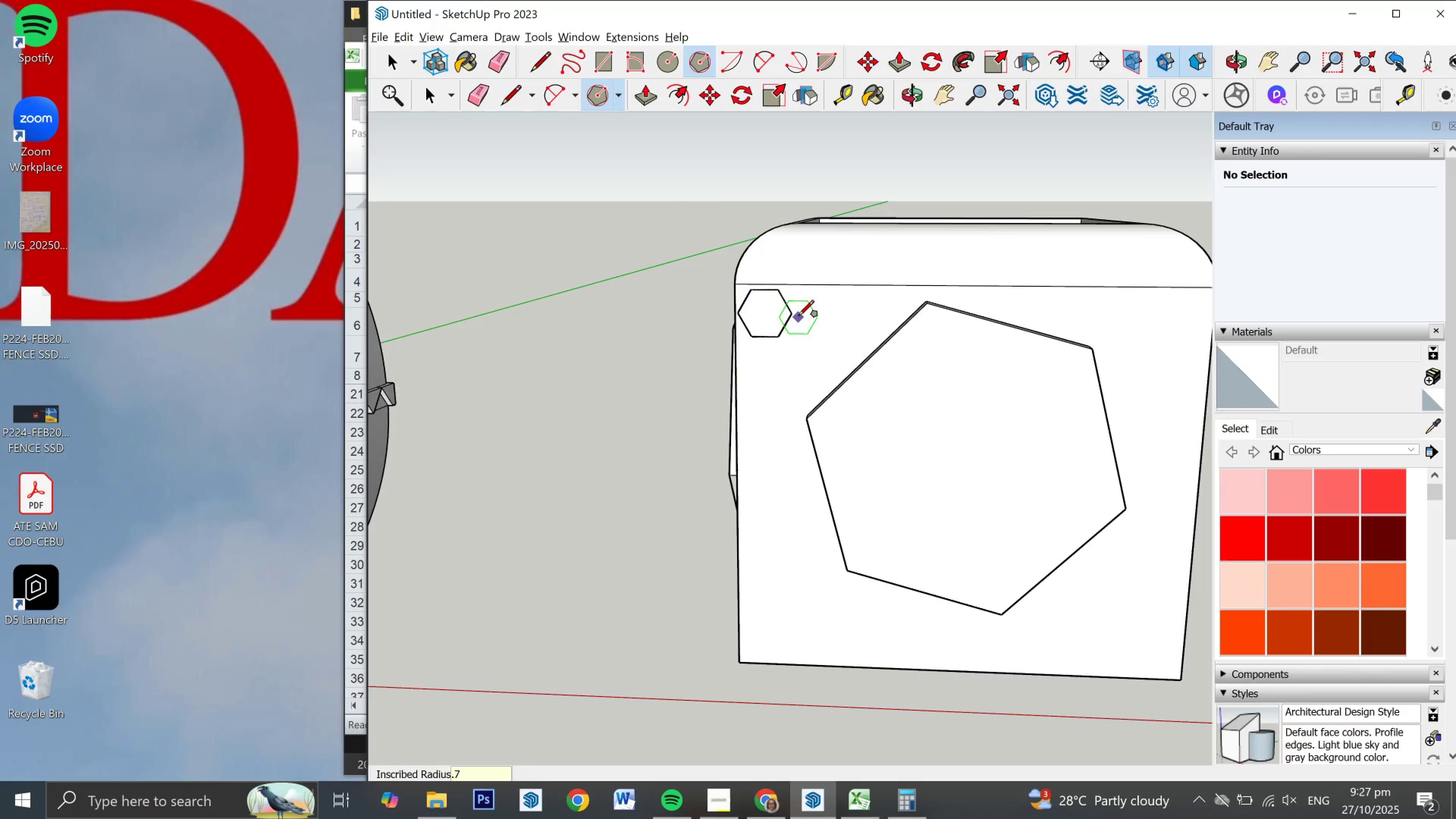 
key(NumpadDecimal)
 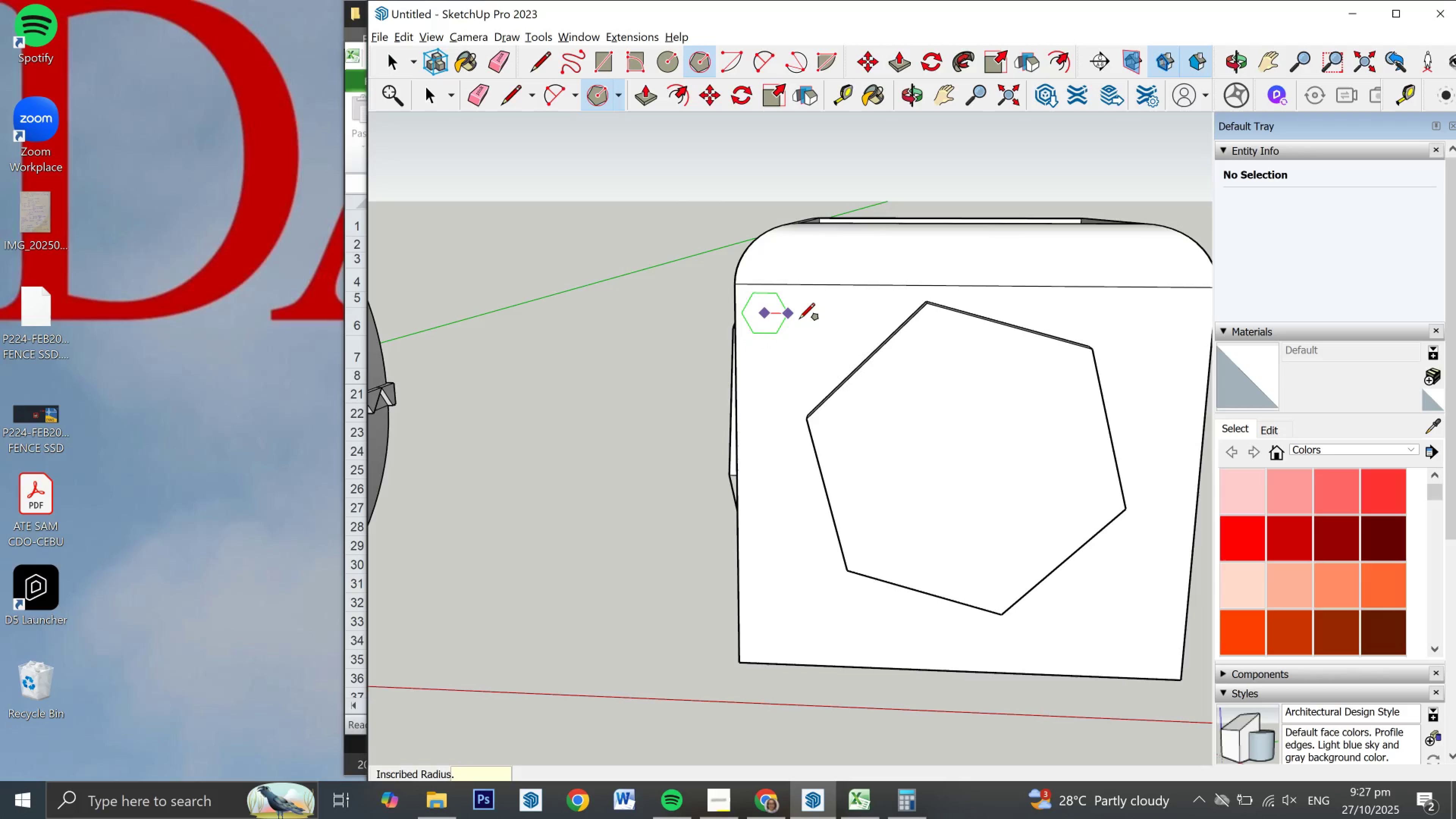 
key(Numpad7)
 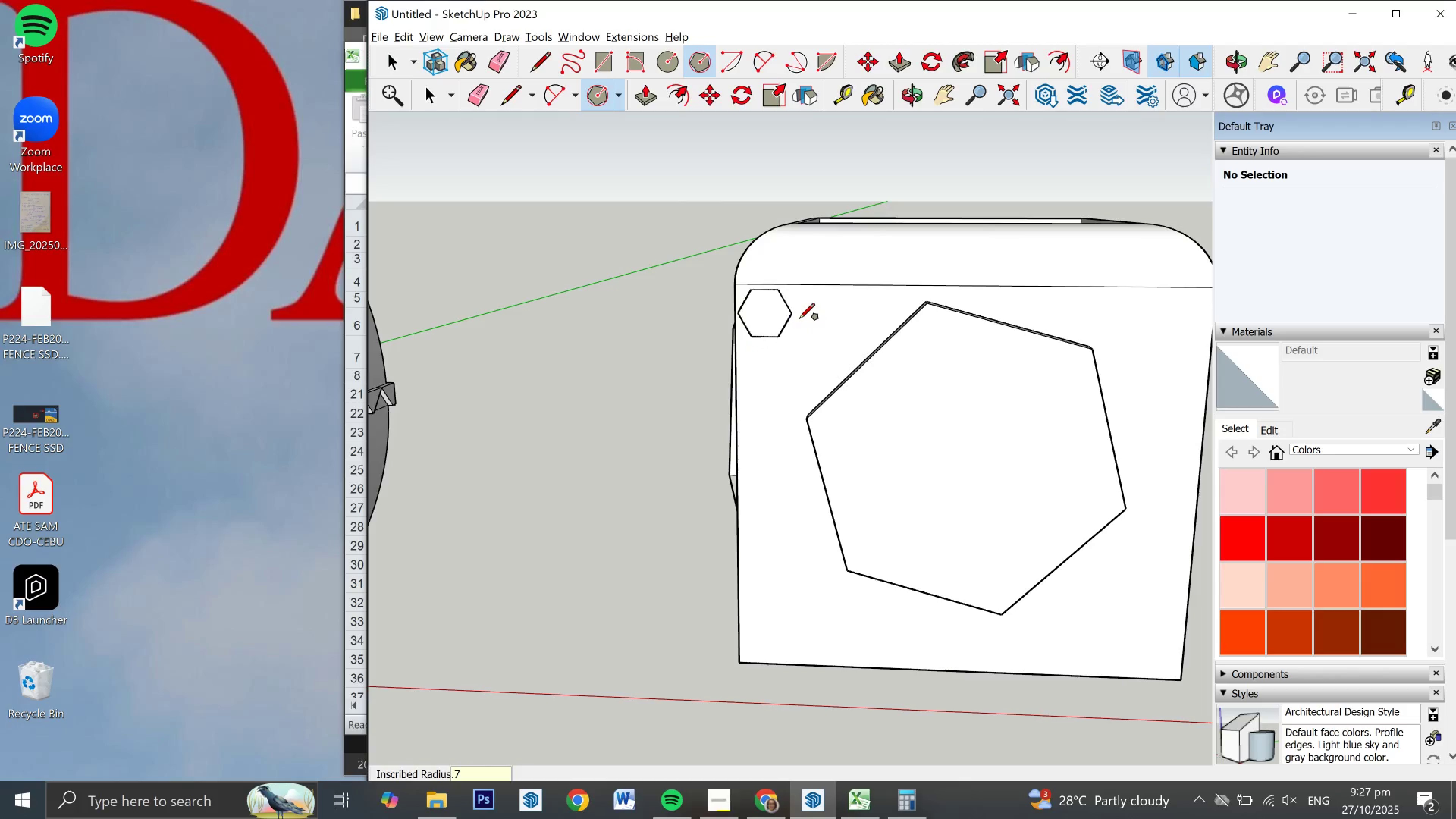 
key(NumpadEnter)
 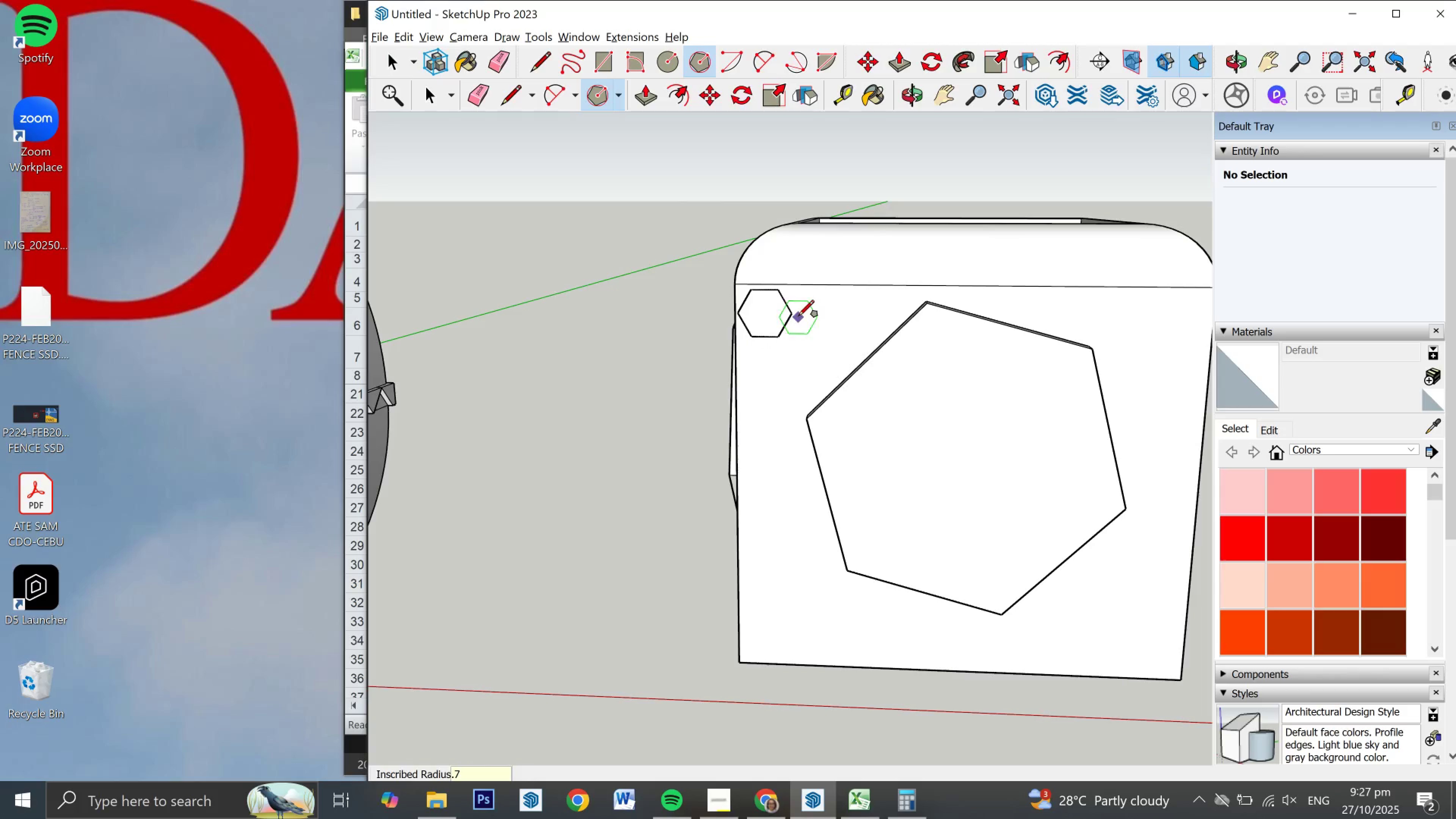 
scroll: coordinate [797, 301], scroll_direction: up, amount: 6.0
 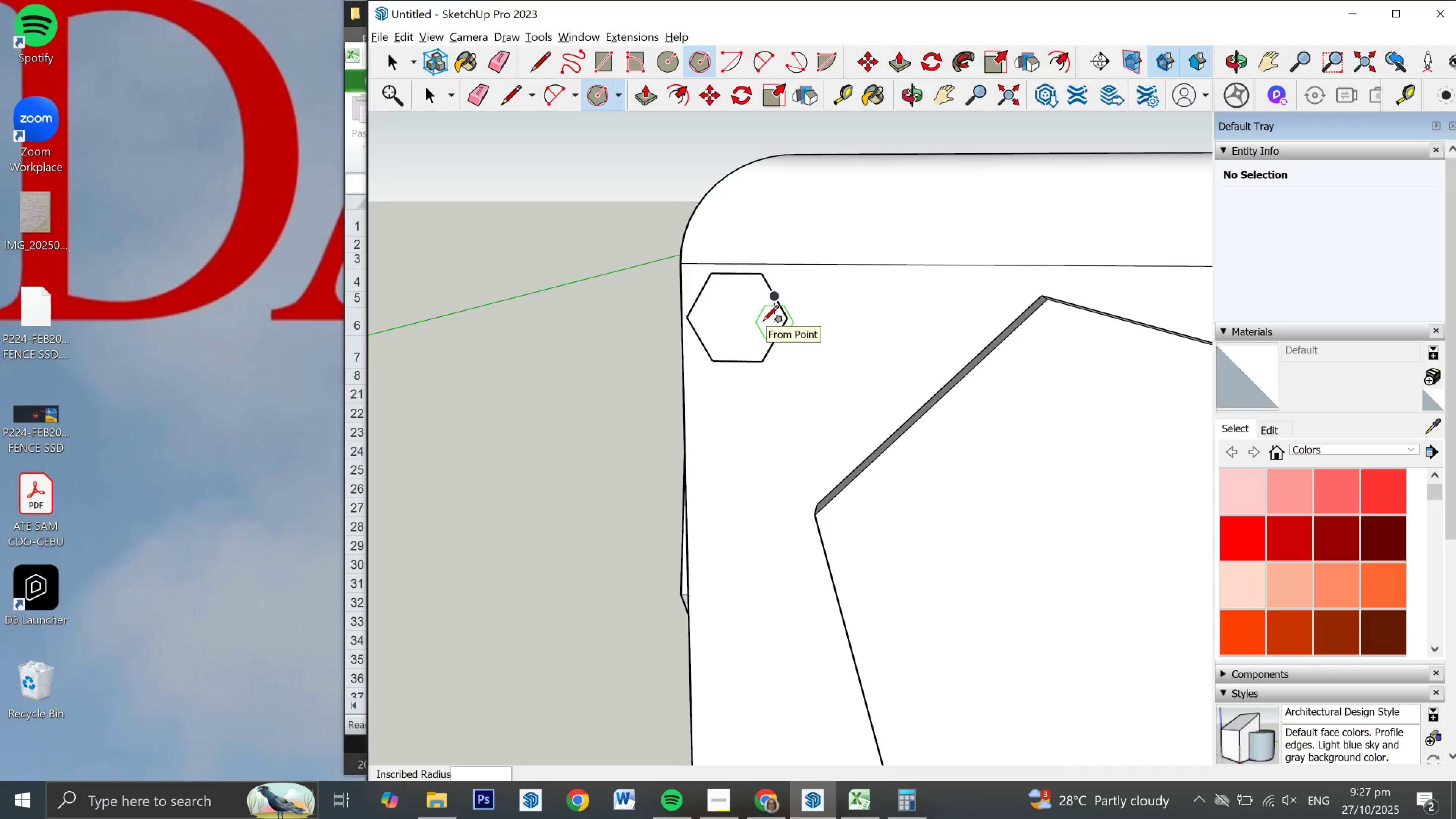 
key(Control+ControlLeft)
 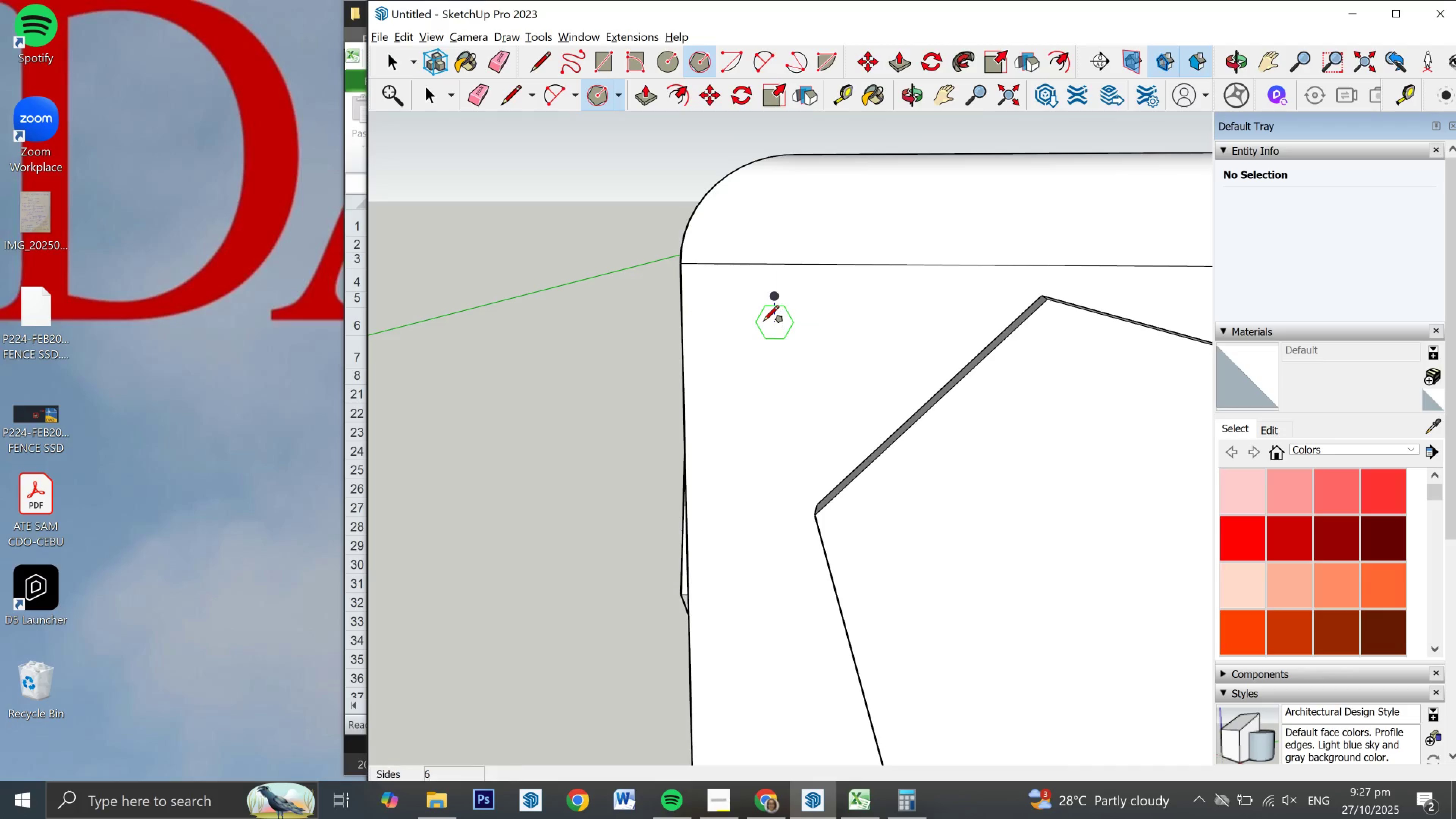 
key(Control+Z)
 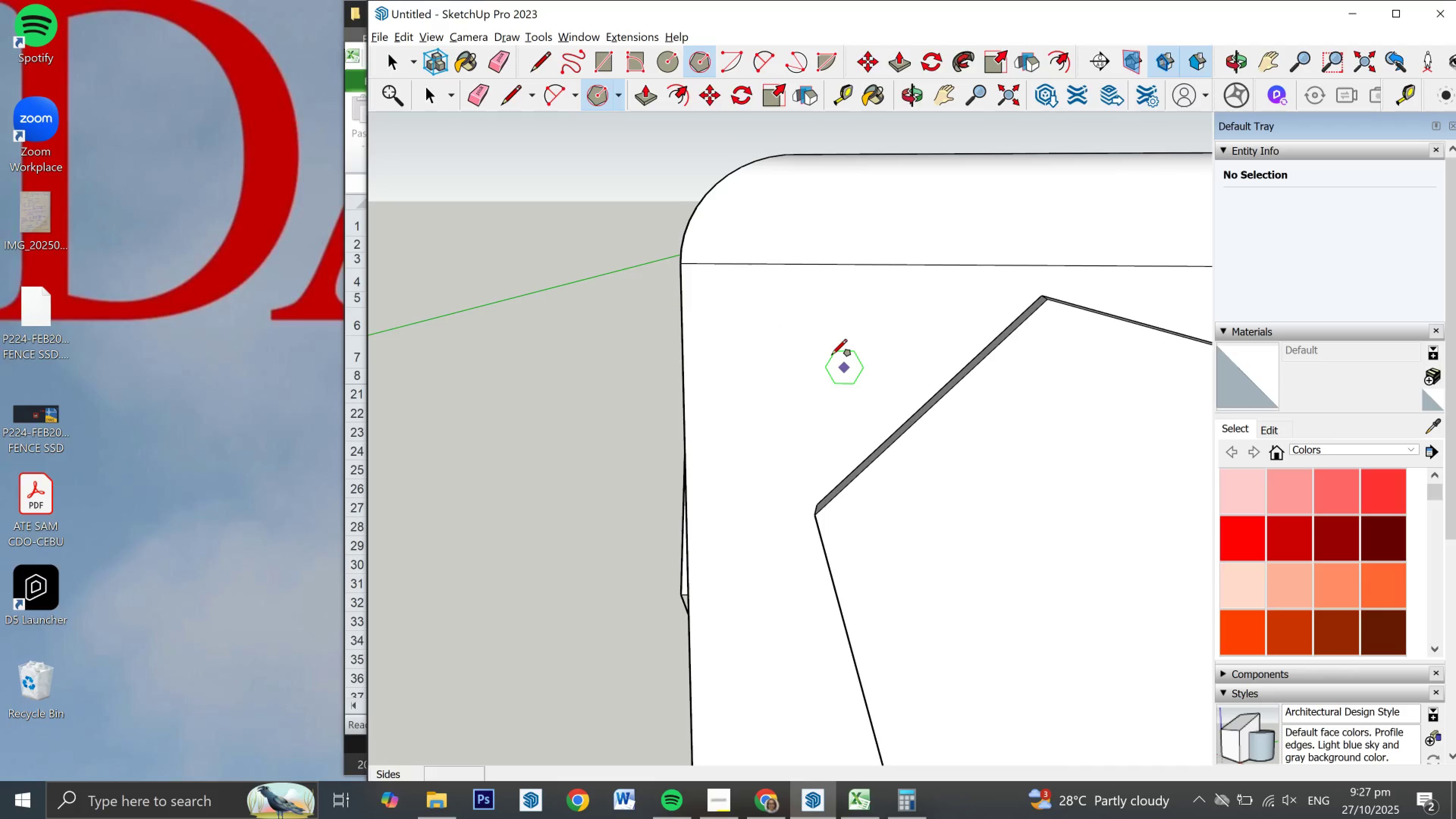 
left_click_drag(start_coordinate=[799, 337], to_coordinate=[889, 370])
 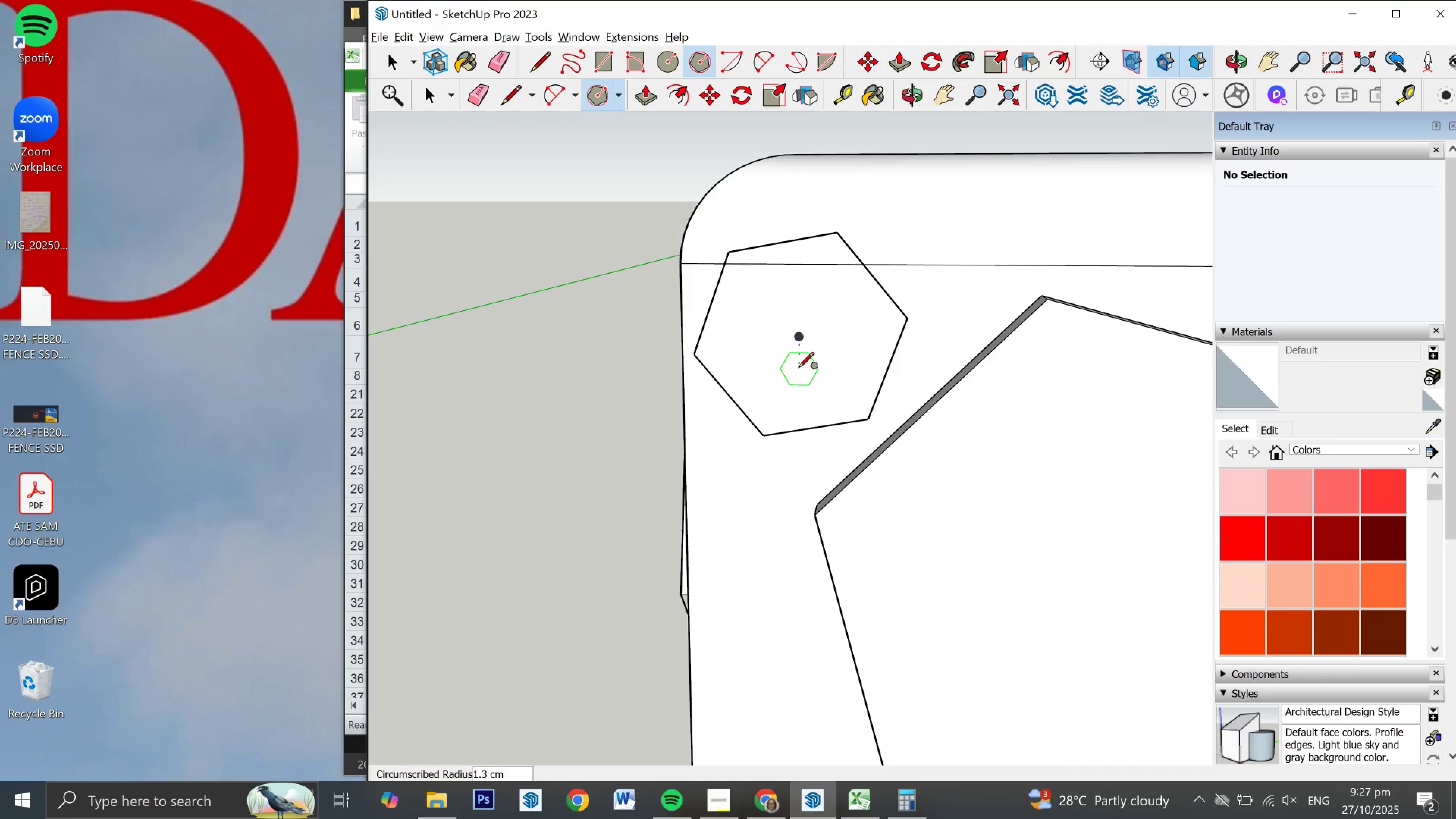 
scroll: coordinate [798, 369], scroll_direction: down, amount: 2.0
 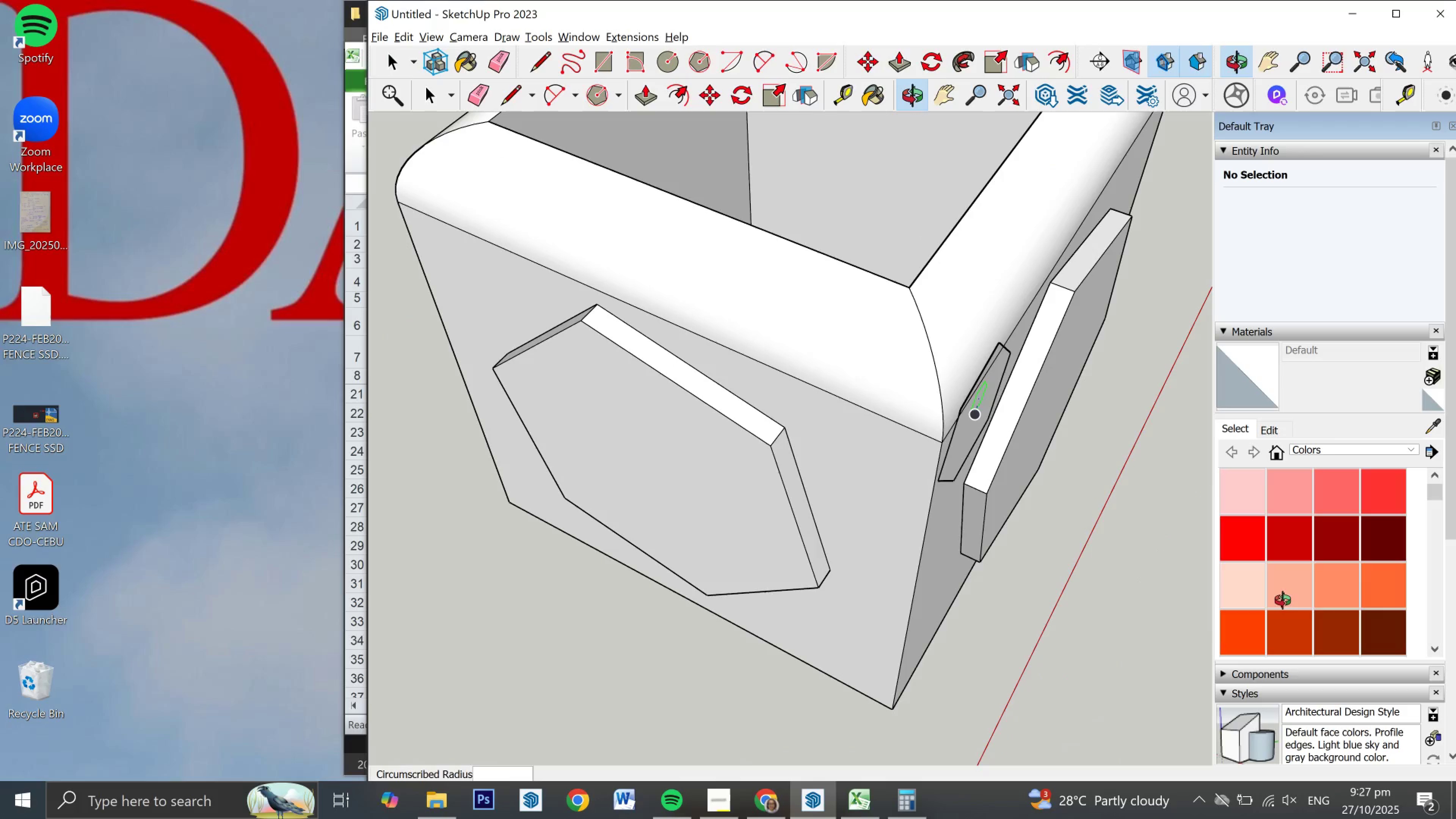 
scroll: coordinate [996, 364], scroll_direction: up, amount: 6.0
 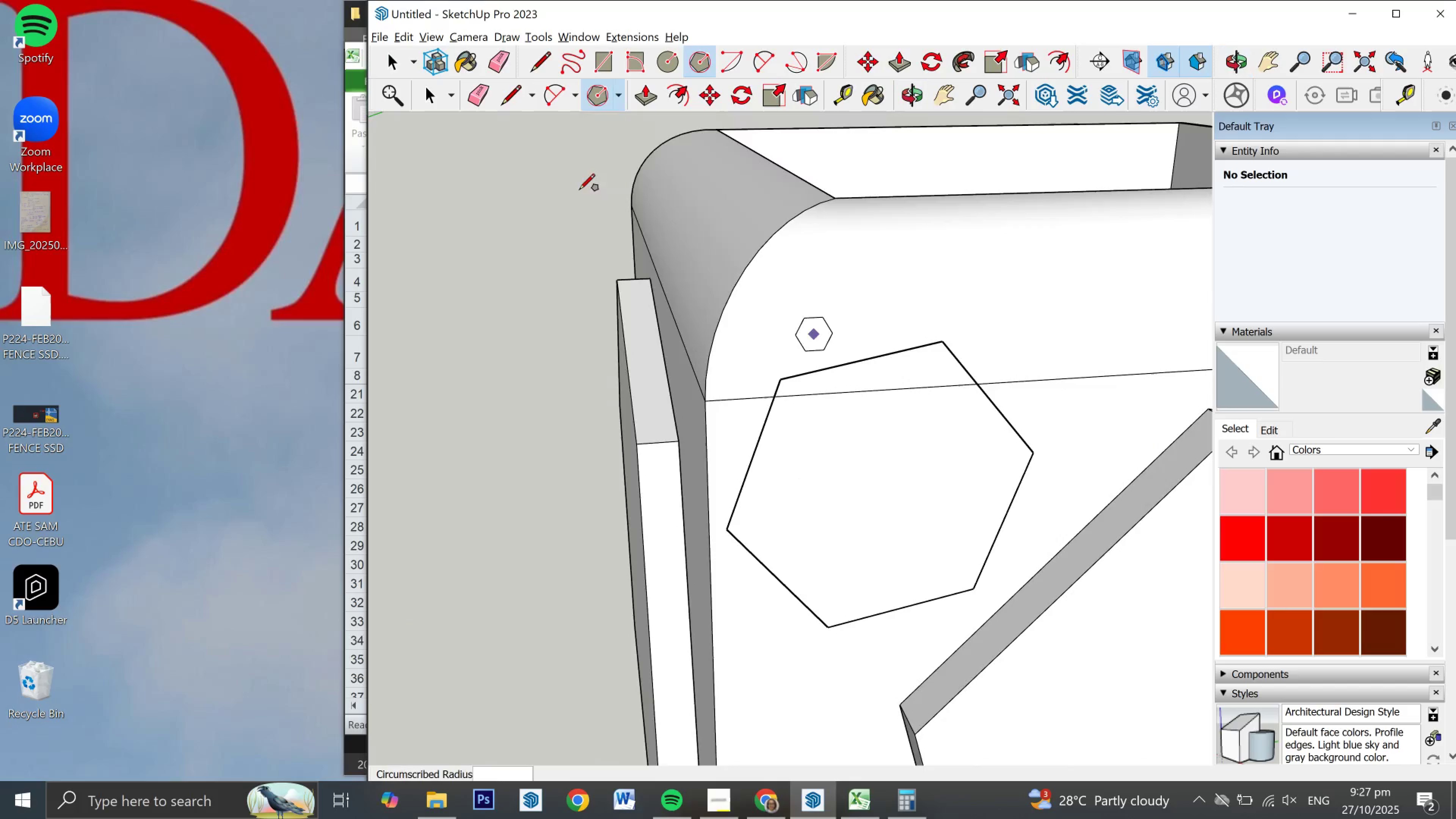 
key(Control+ControlLeft)
 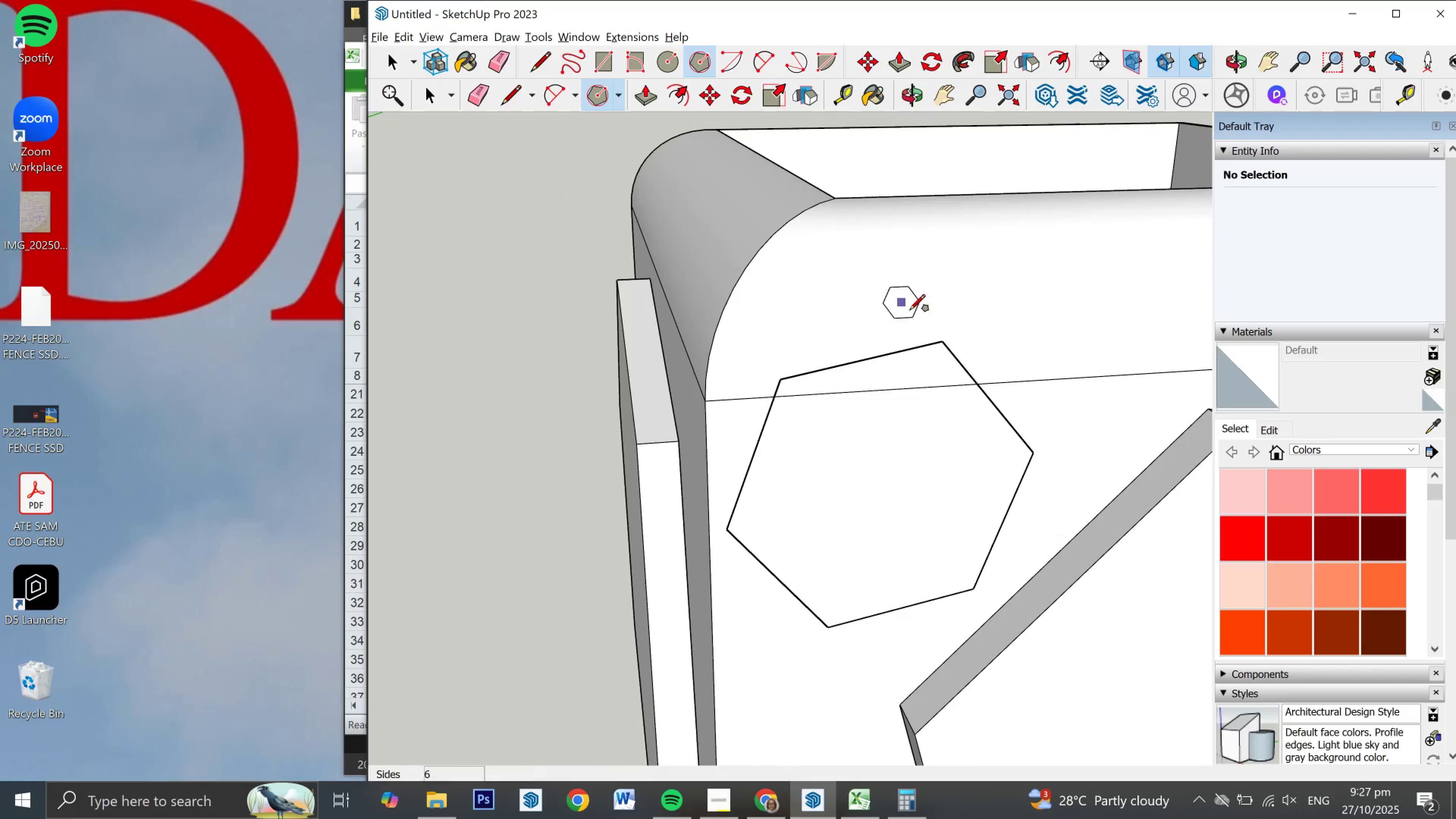 
key(Control+Z)
 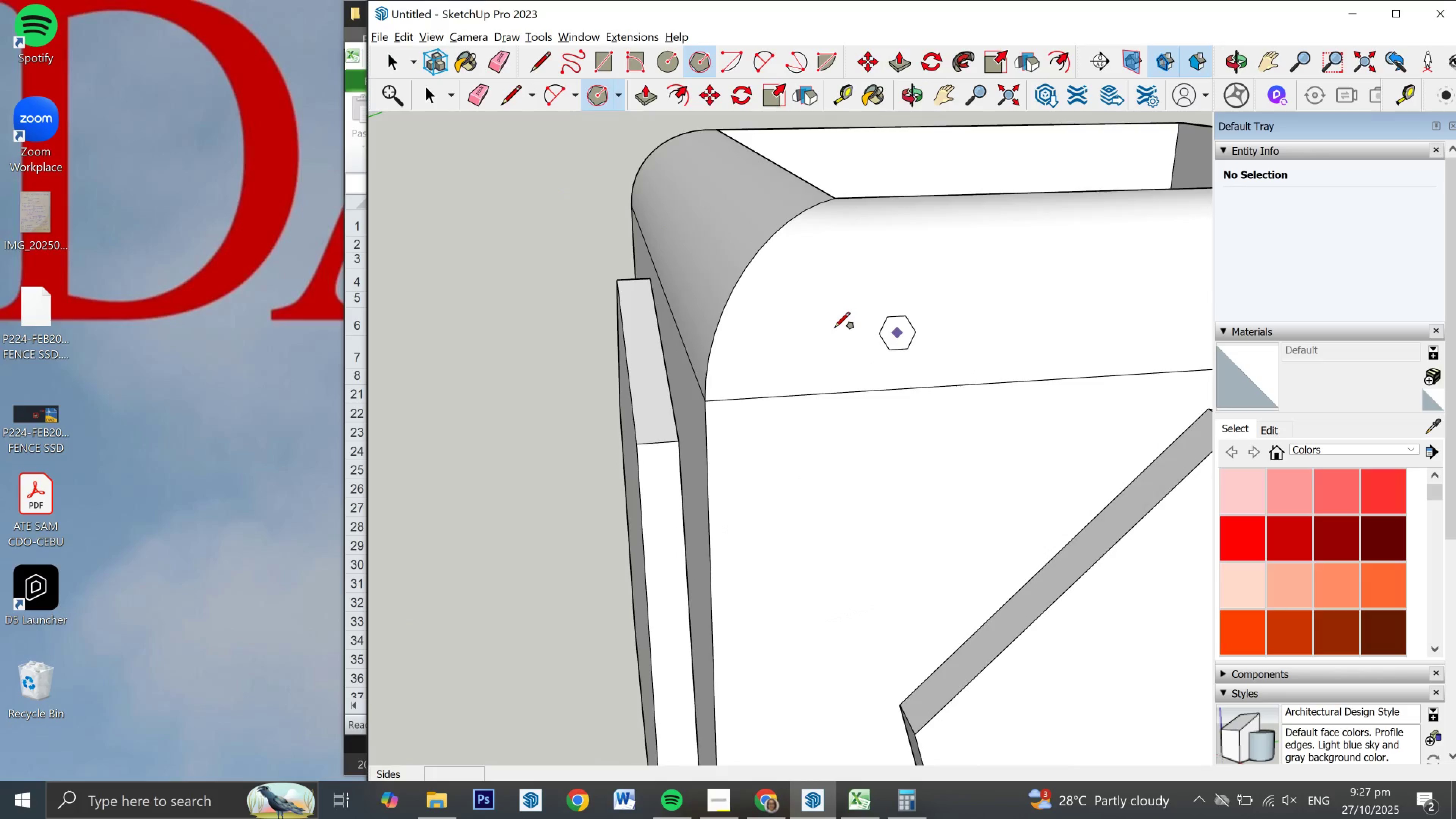 
scroll: coordinate [699, 285], scroll_direction: down, amount: 3.0
 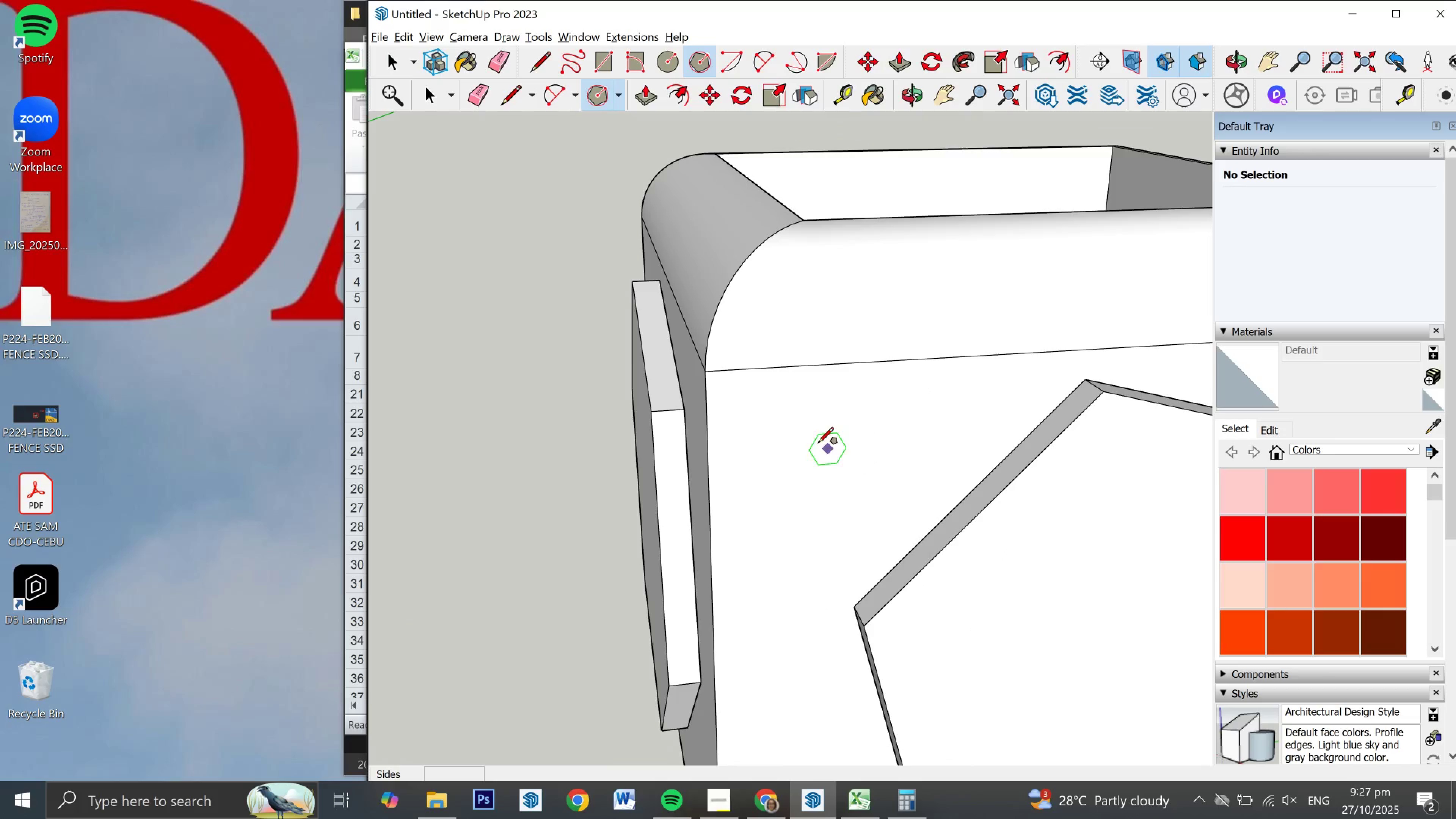 
left_click_drag(start_coordinate=[809, 438], to_coordinate=[868, 468])
 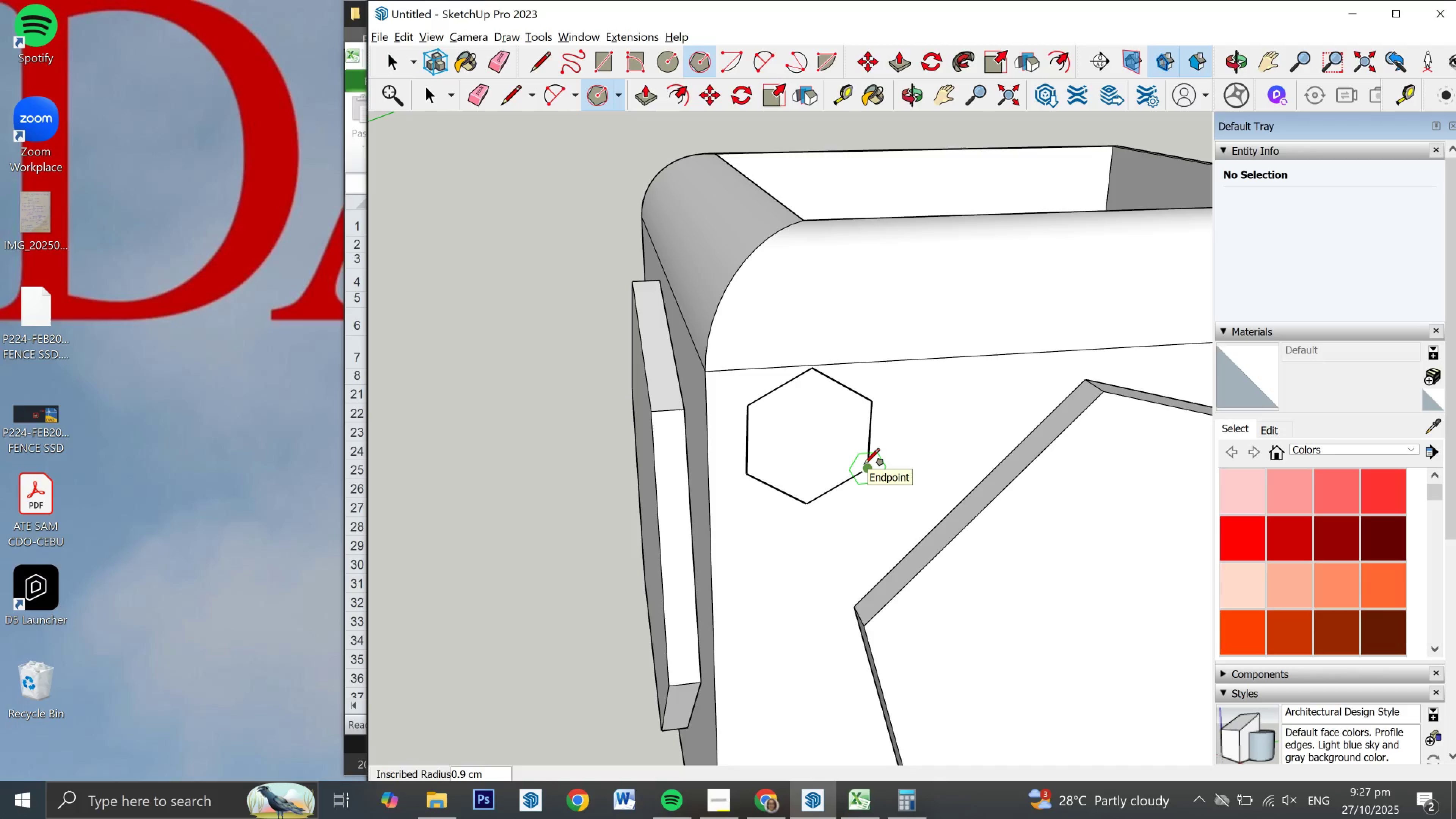 
scroll: coordinate [684, 297], scroll_direction: down, amount: 10.0
 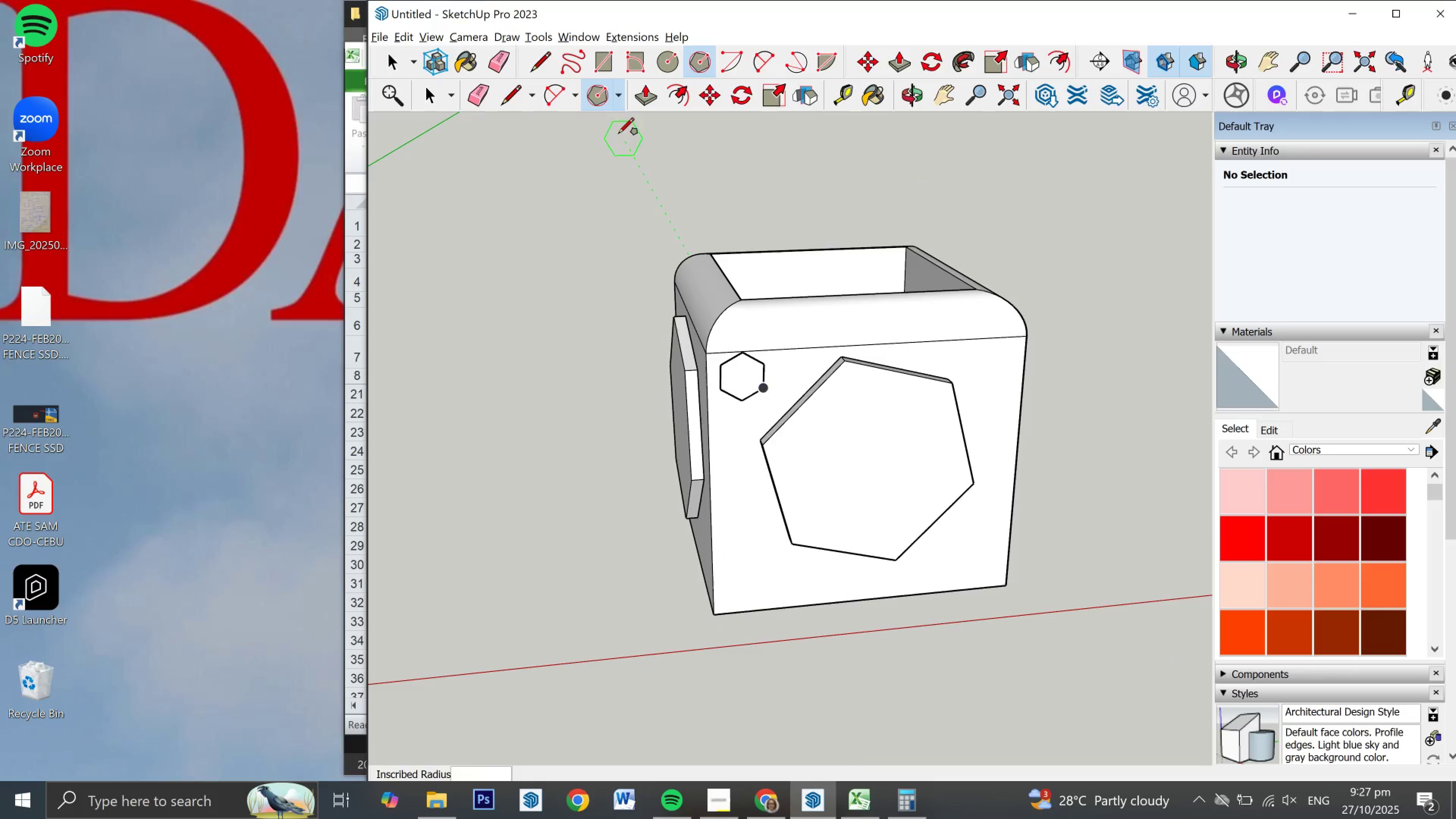 
left_click([617, 107])
 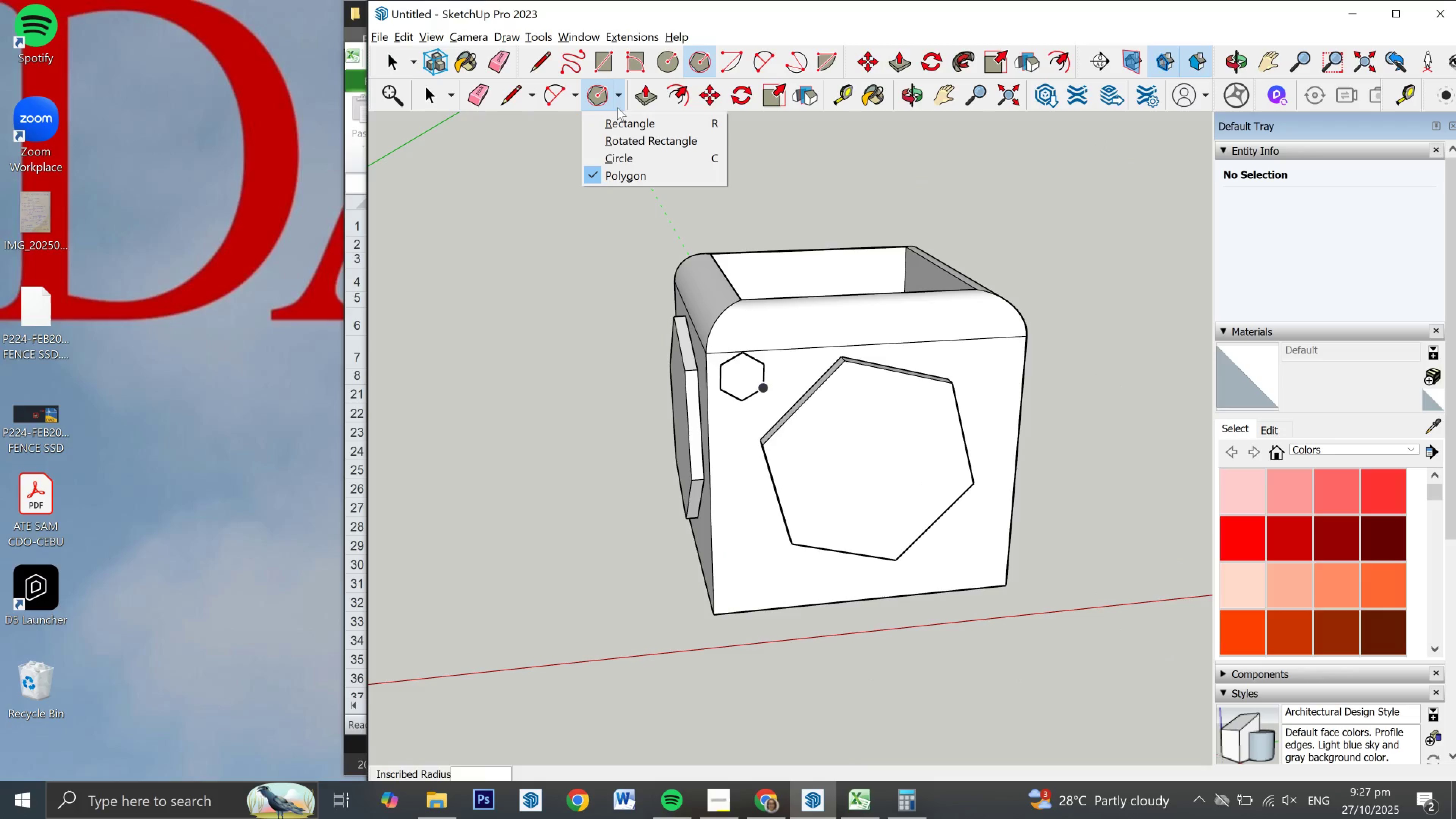 
key(Control+Z)
 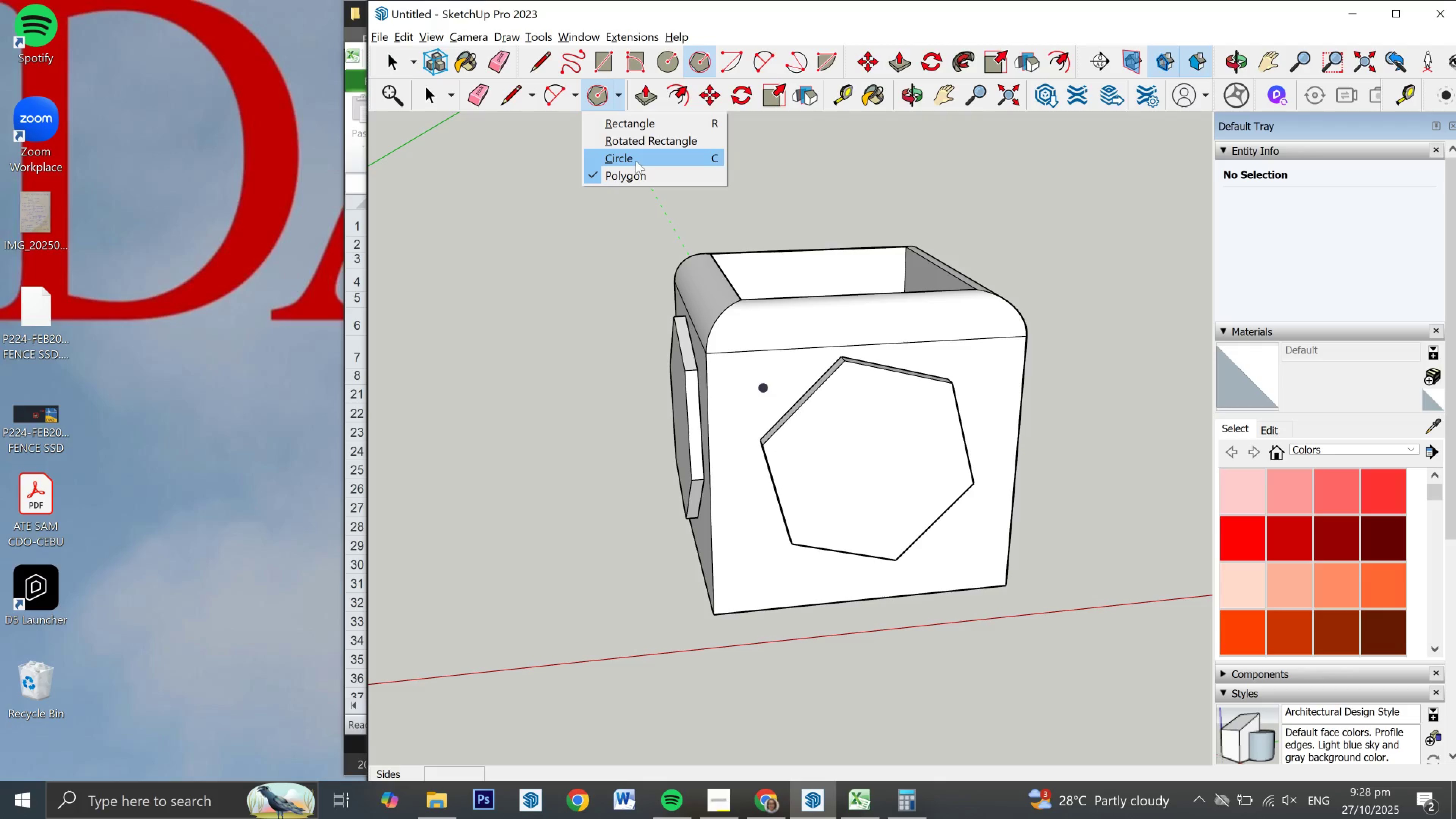 
wait(6.85)
 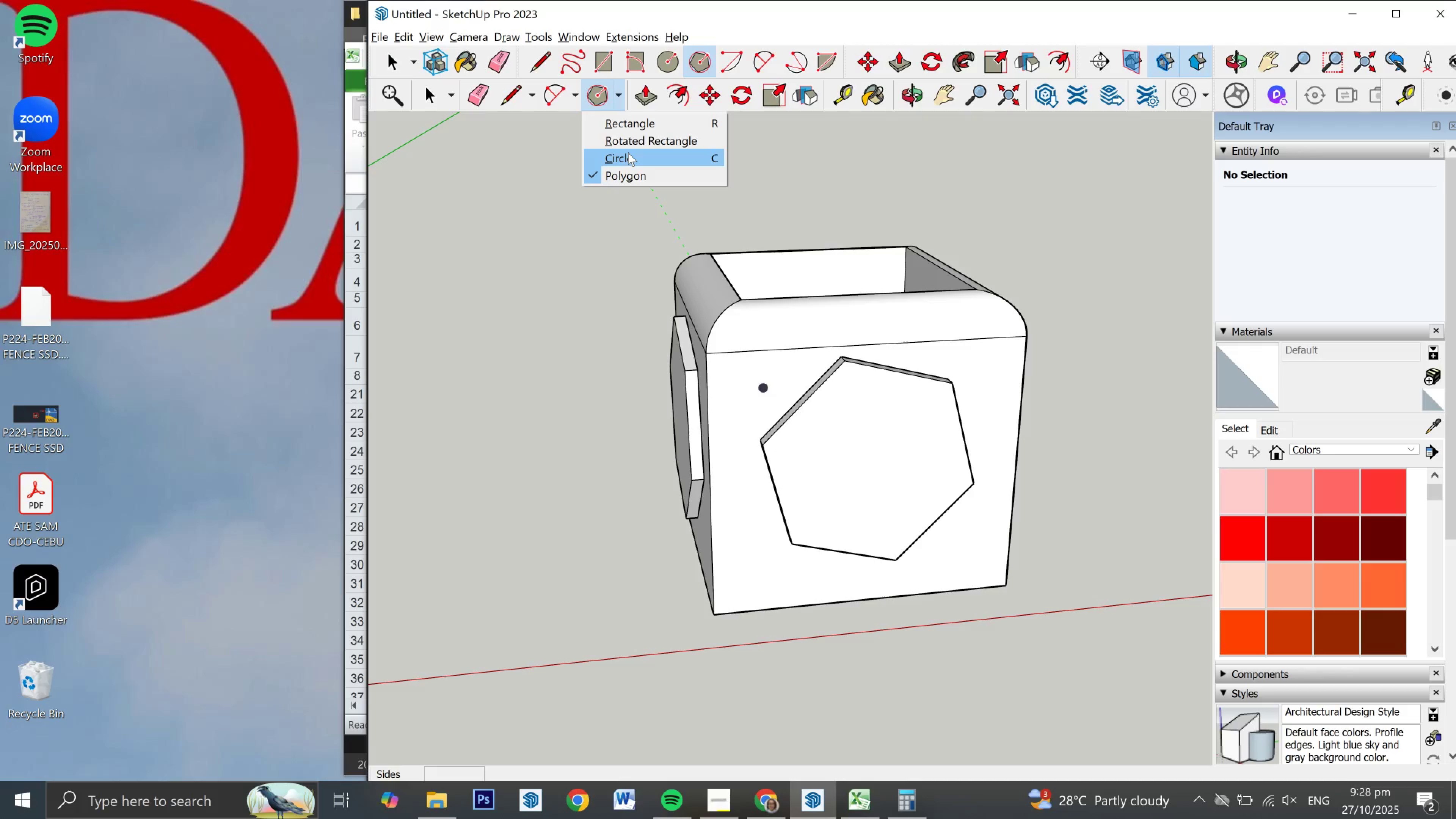 
key(C)
 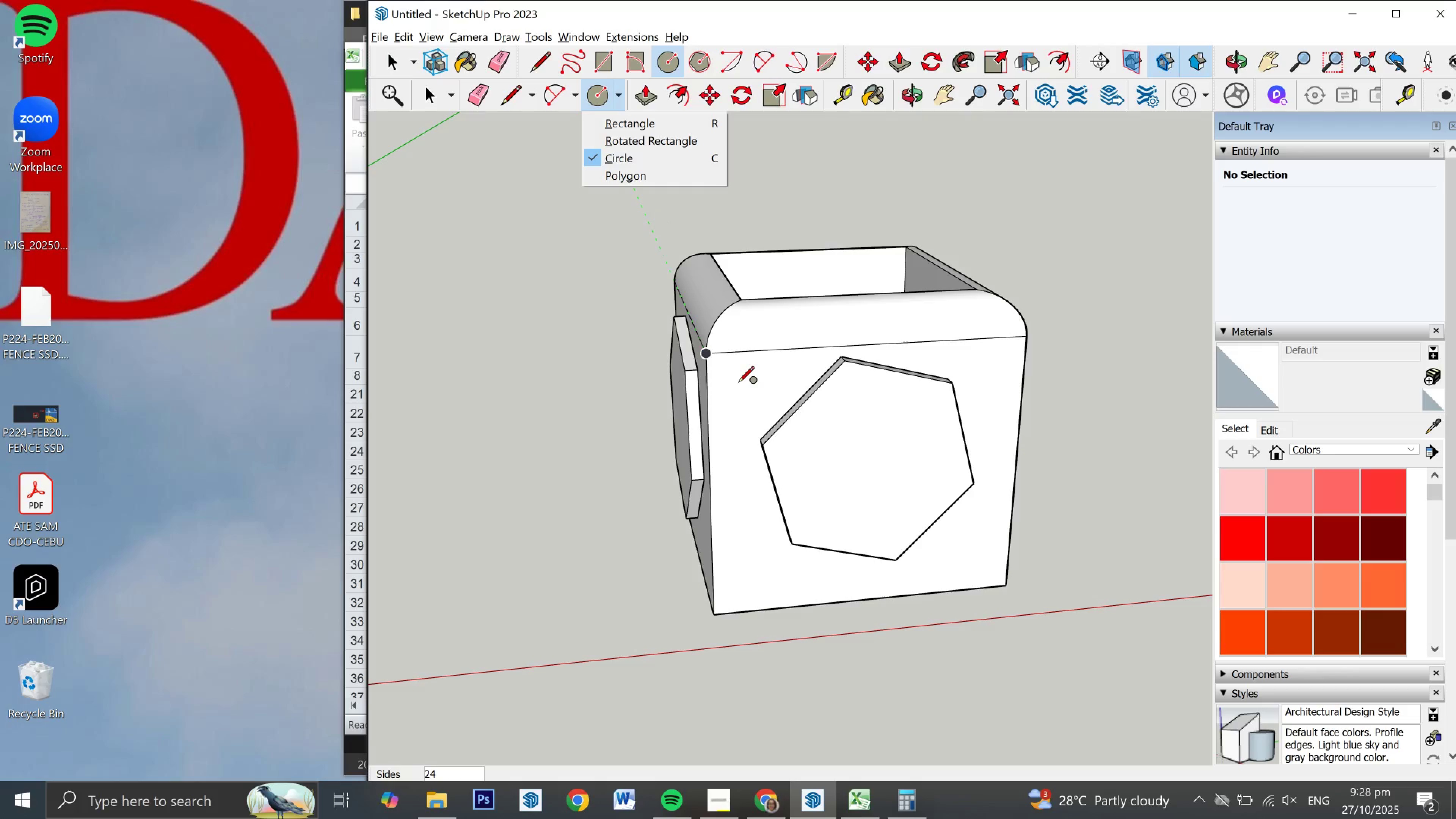 
key(Space)
 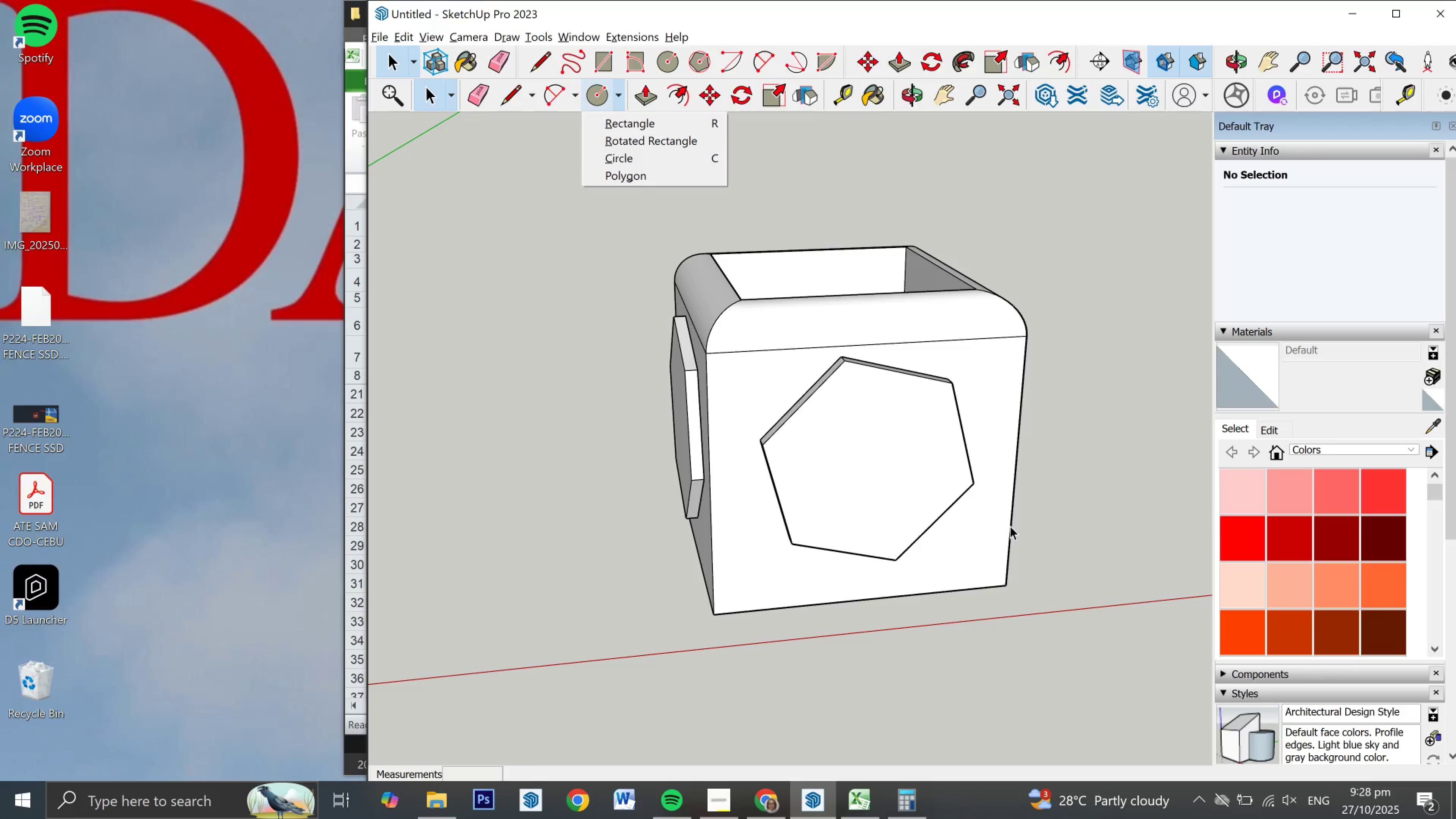 
left_click_drag(start_coordinate=[1170, 477], to_coordinate=[1166, 476])
 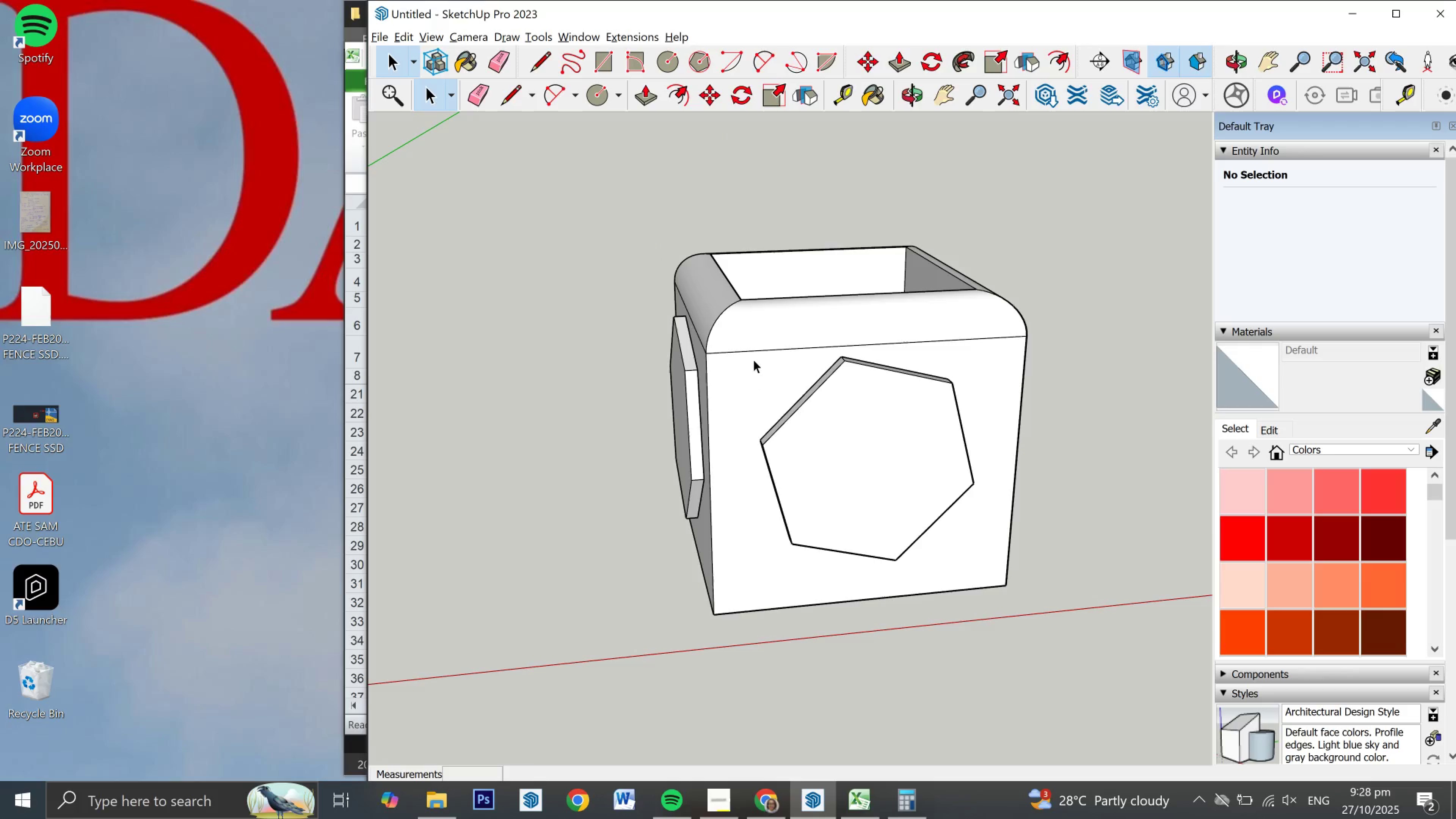 
key(C)
 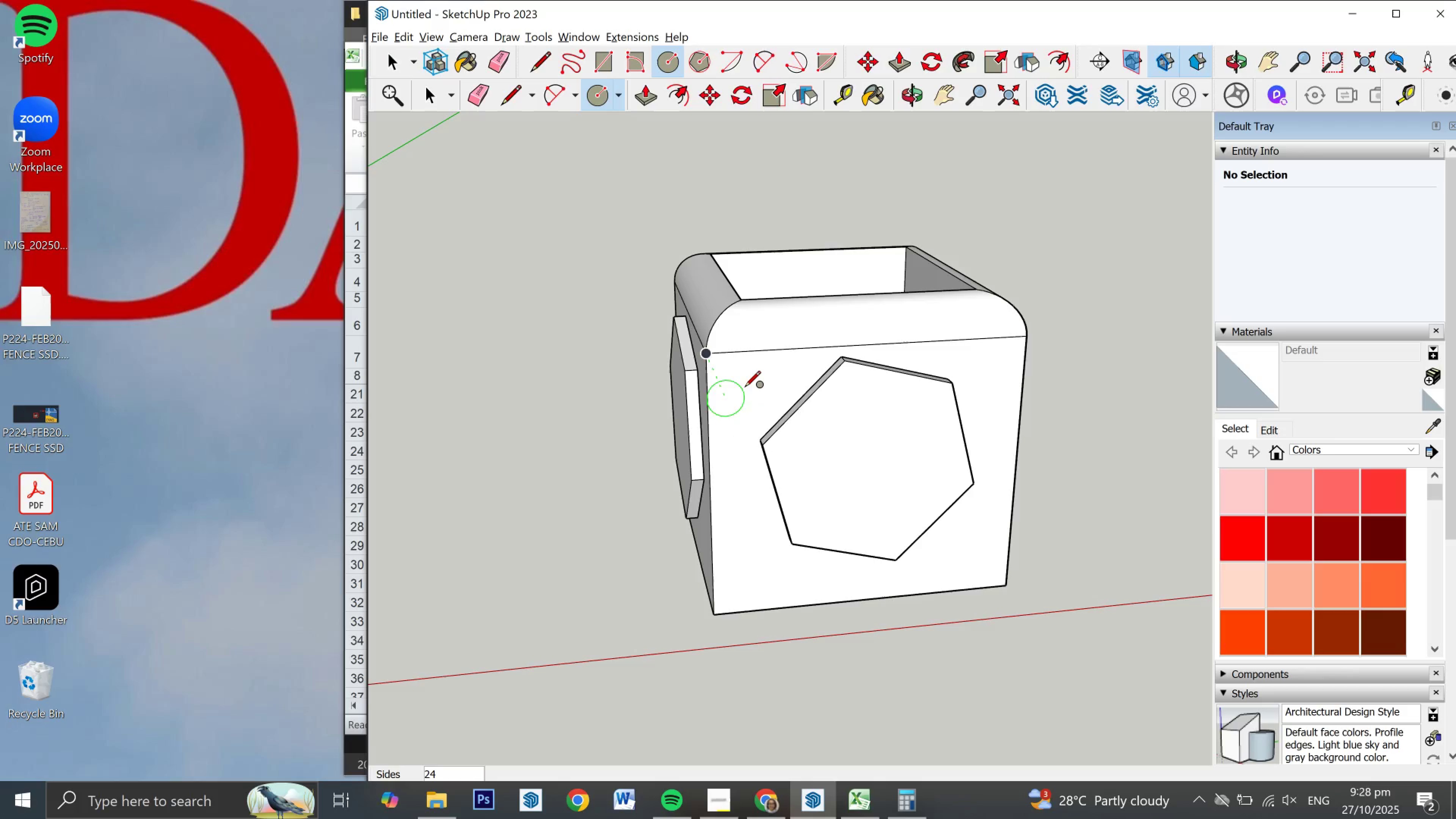 
left_click([744, 387])
 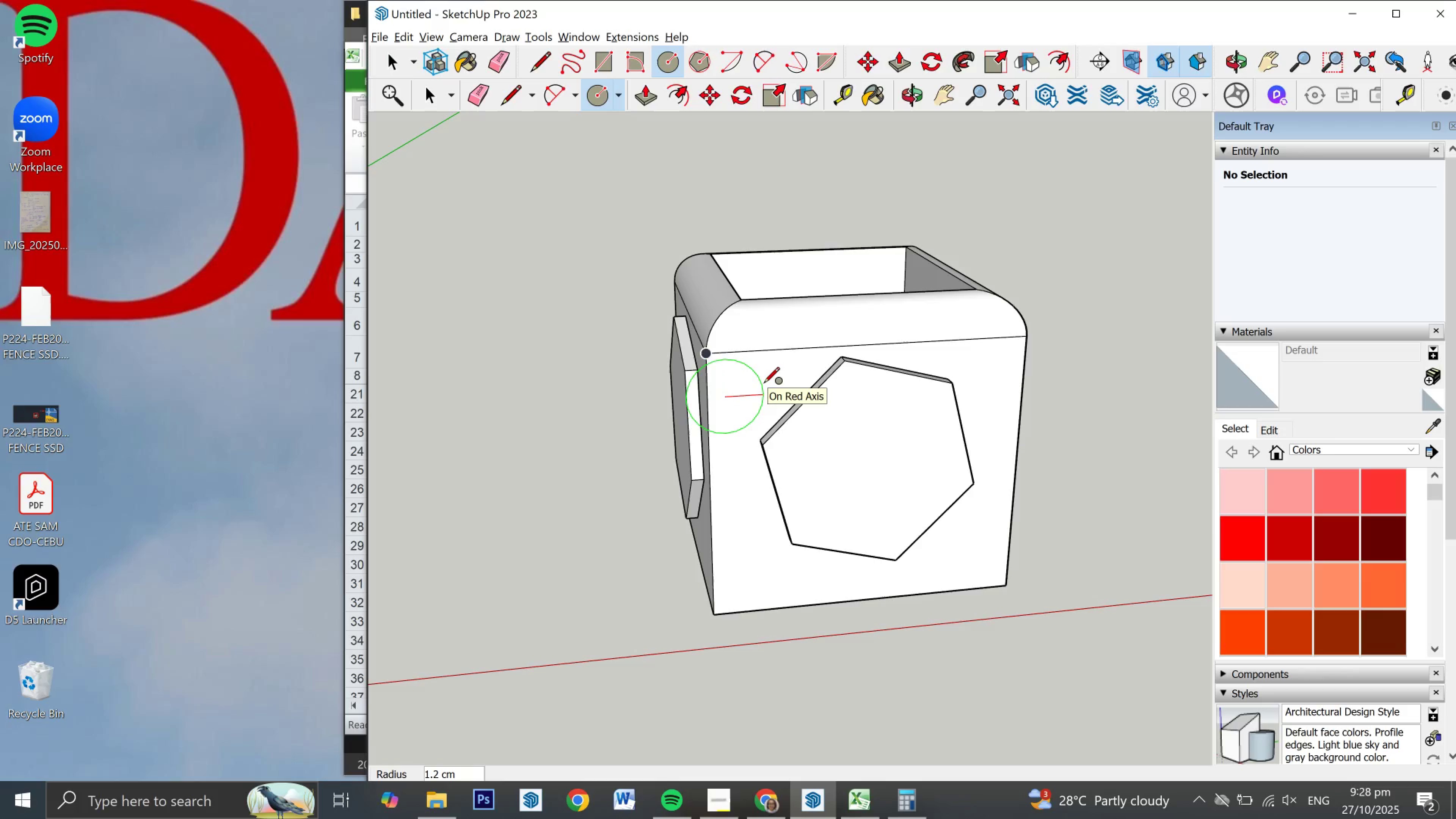 
key(Escape)
 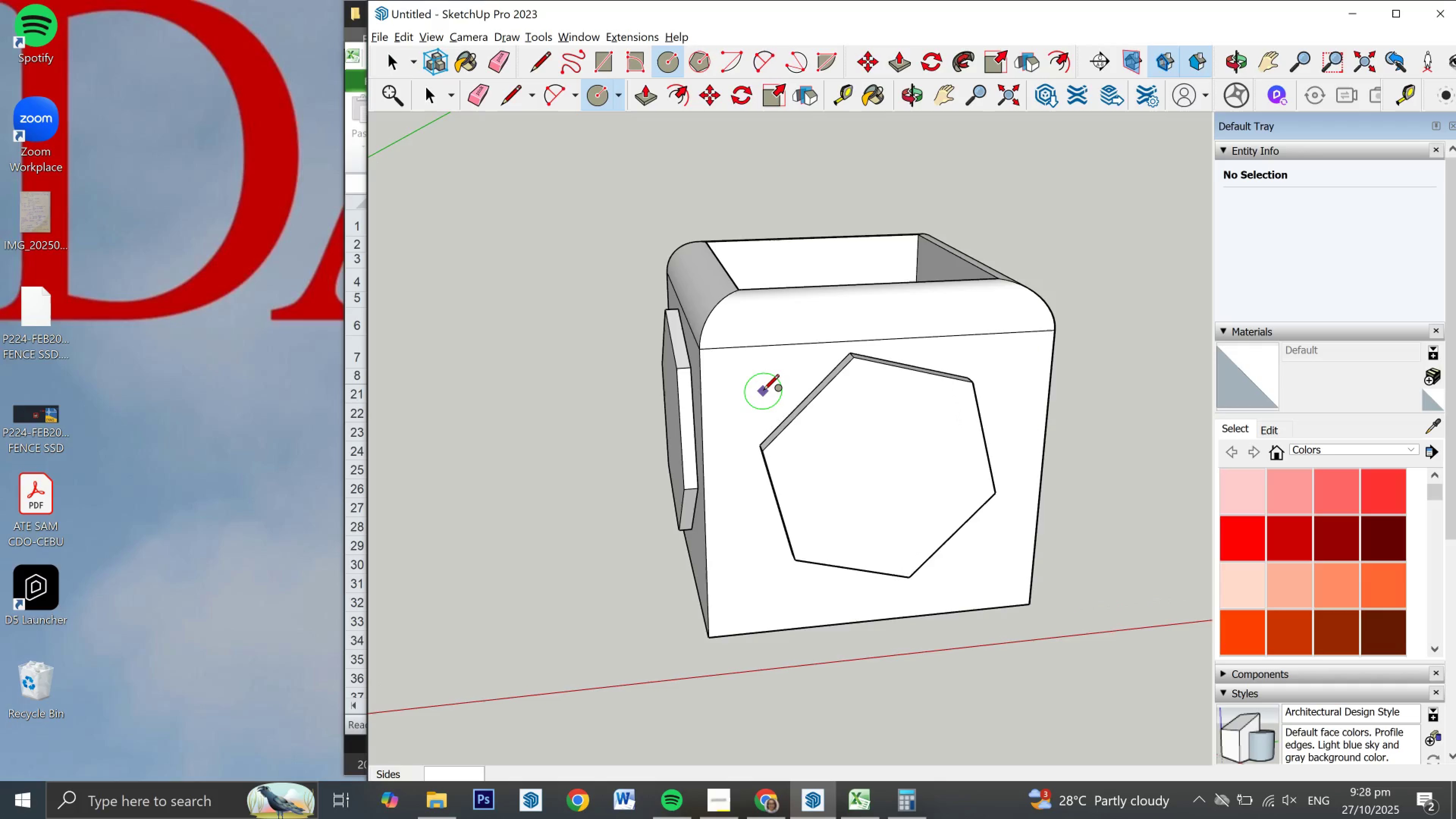 
scroll: coordinate [764, 391], scroll_direction: up, amount: 5.0
 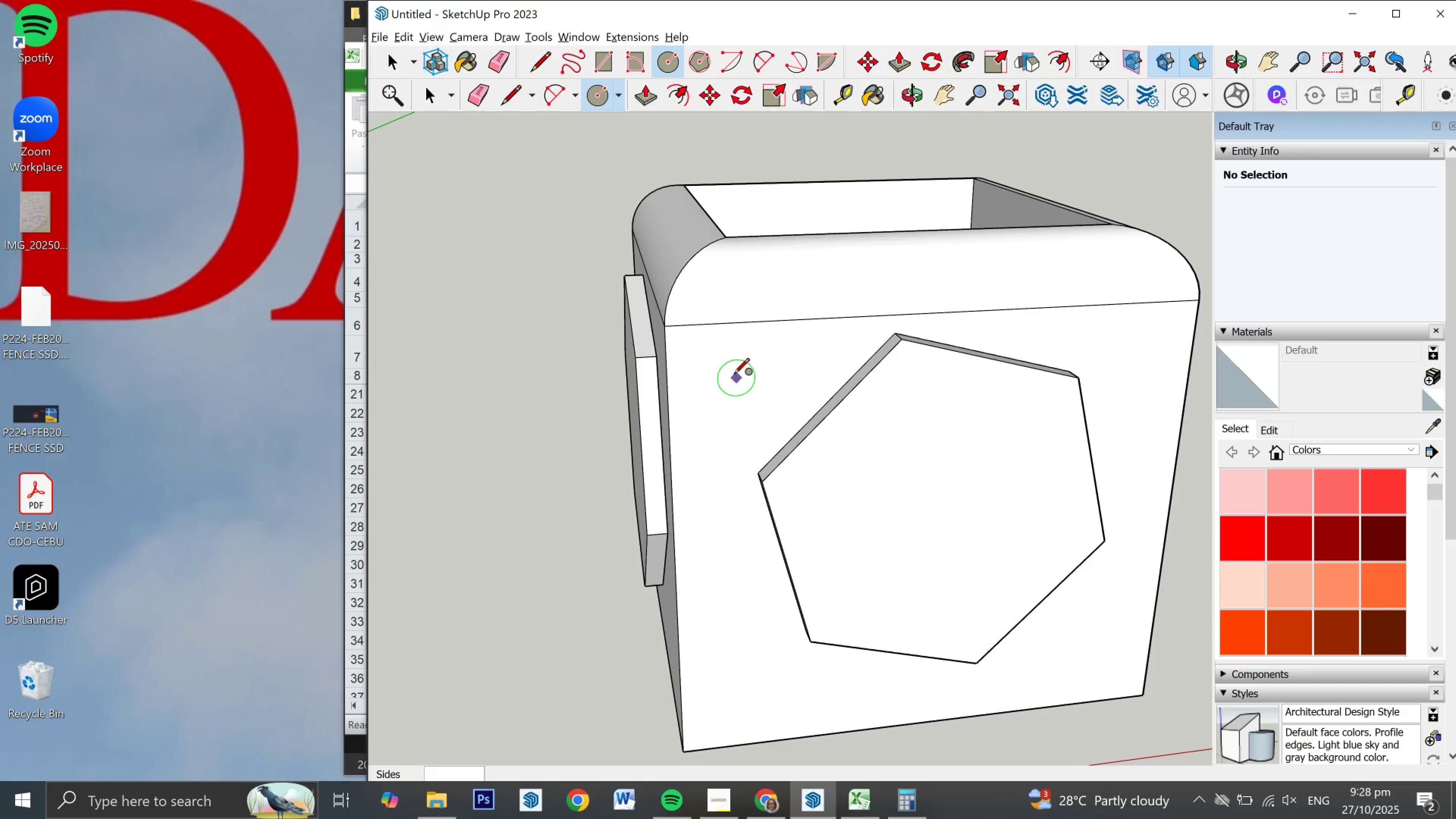 
left_click_drag(start_coordinate=[732, 373], to_coordinate=[775, 393])
 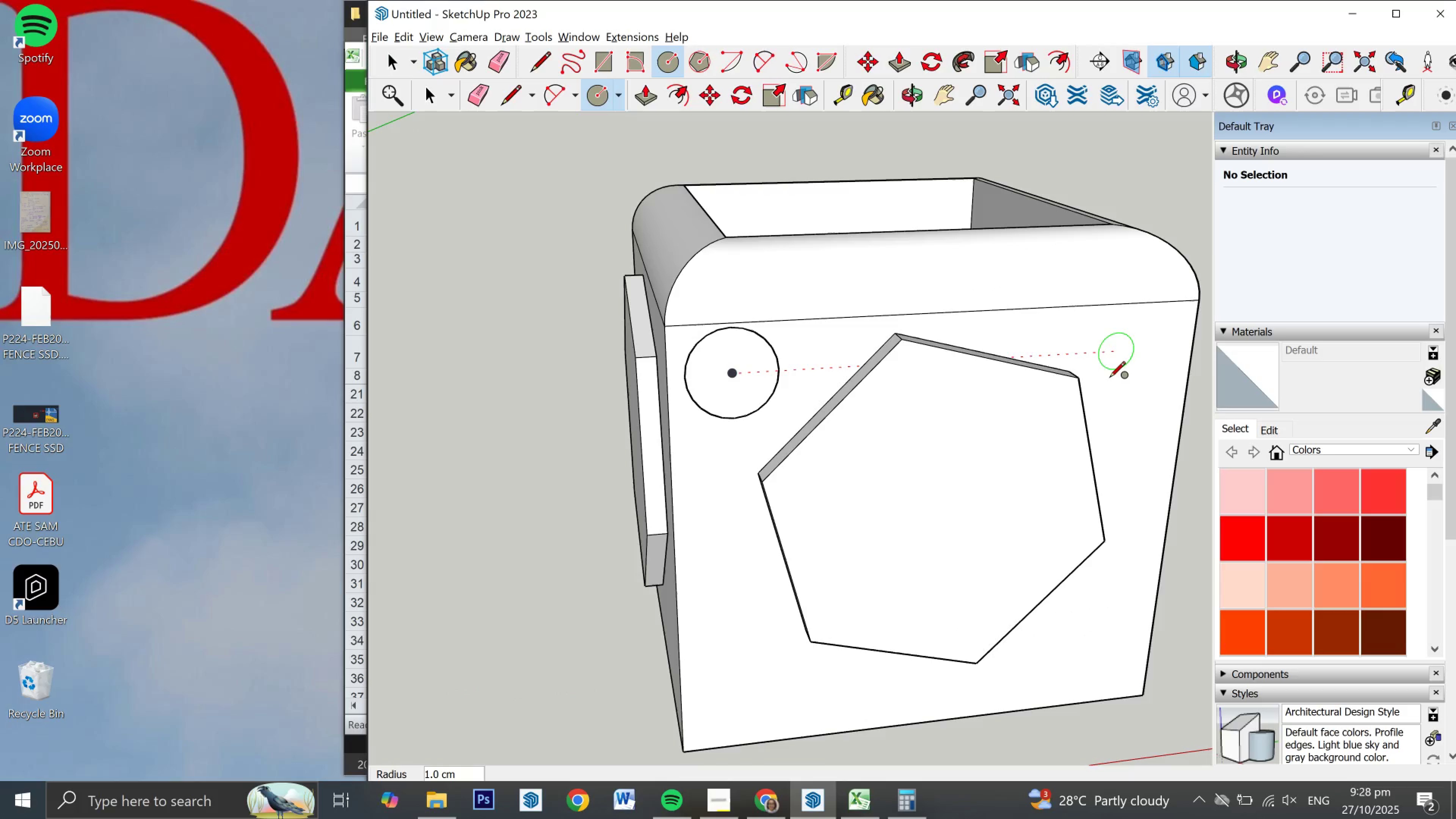 
scroll: coordinate [602, 348], scroll_direction: down, amount: 3.0
 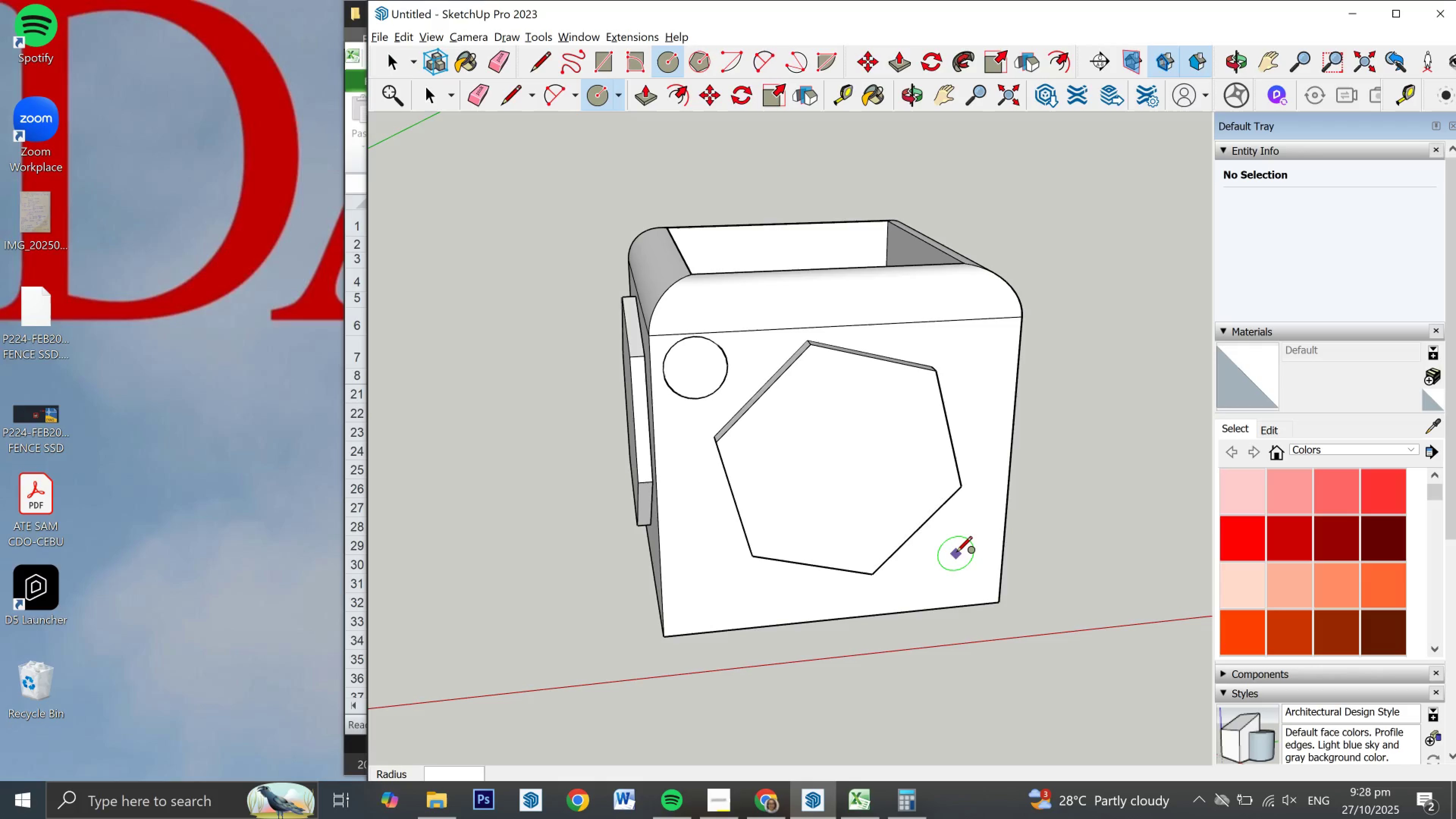 
left_click_drag(start_coordinate=[959, 551], to_coordinate=[981, 576])
 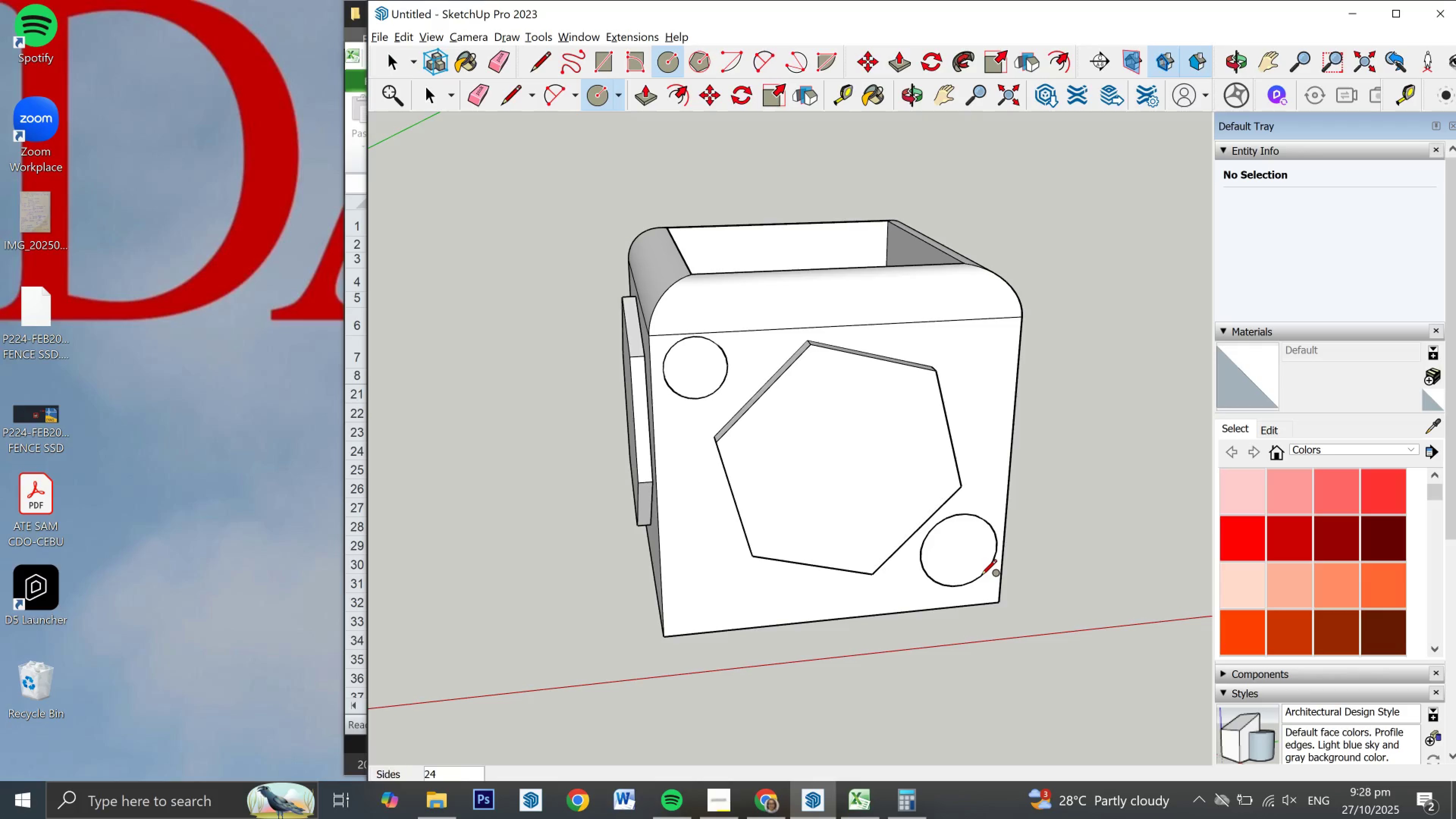 
key(Escape)
 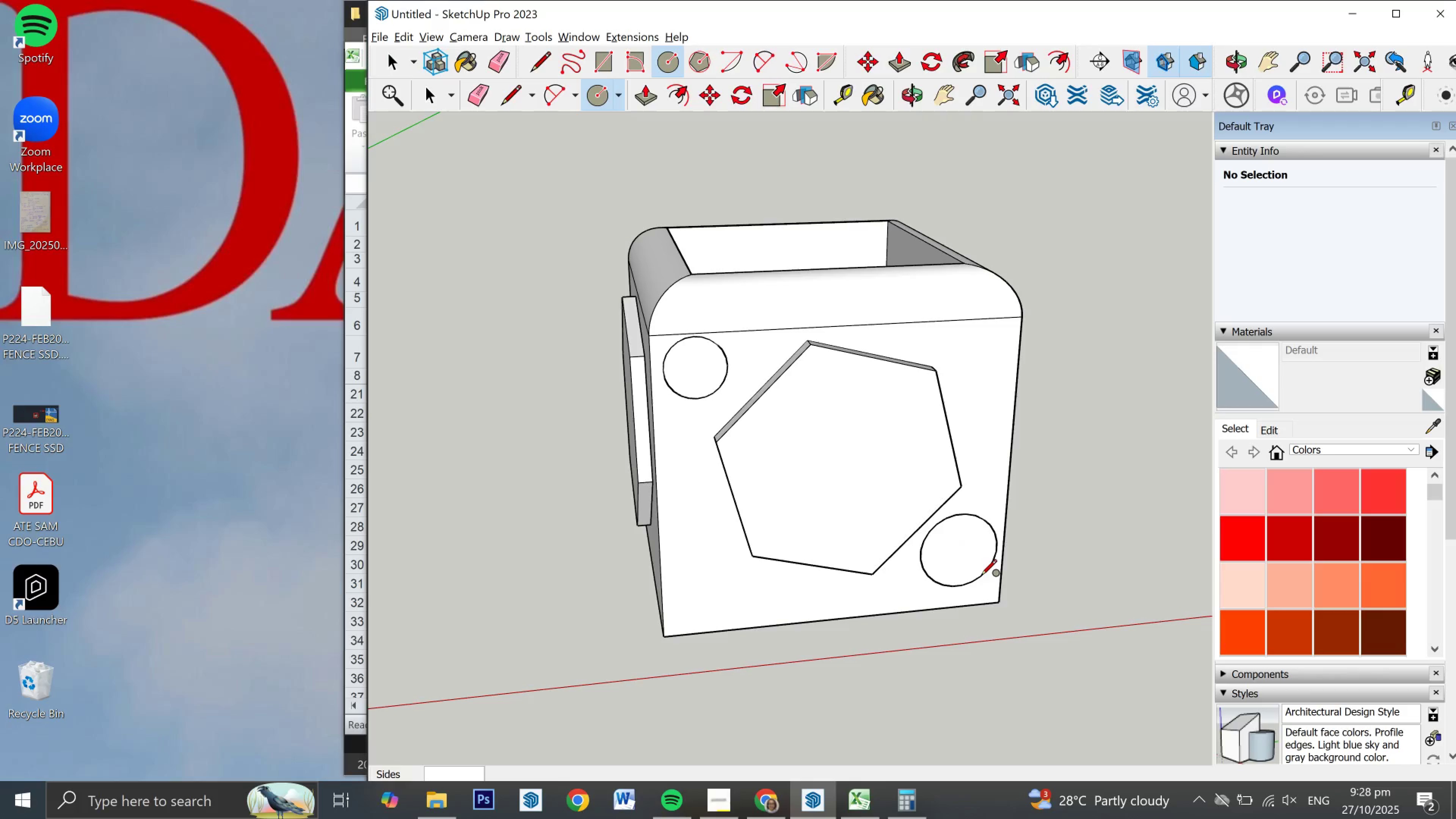 
hold_key(key=ControlLeft, duration=0.87)
 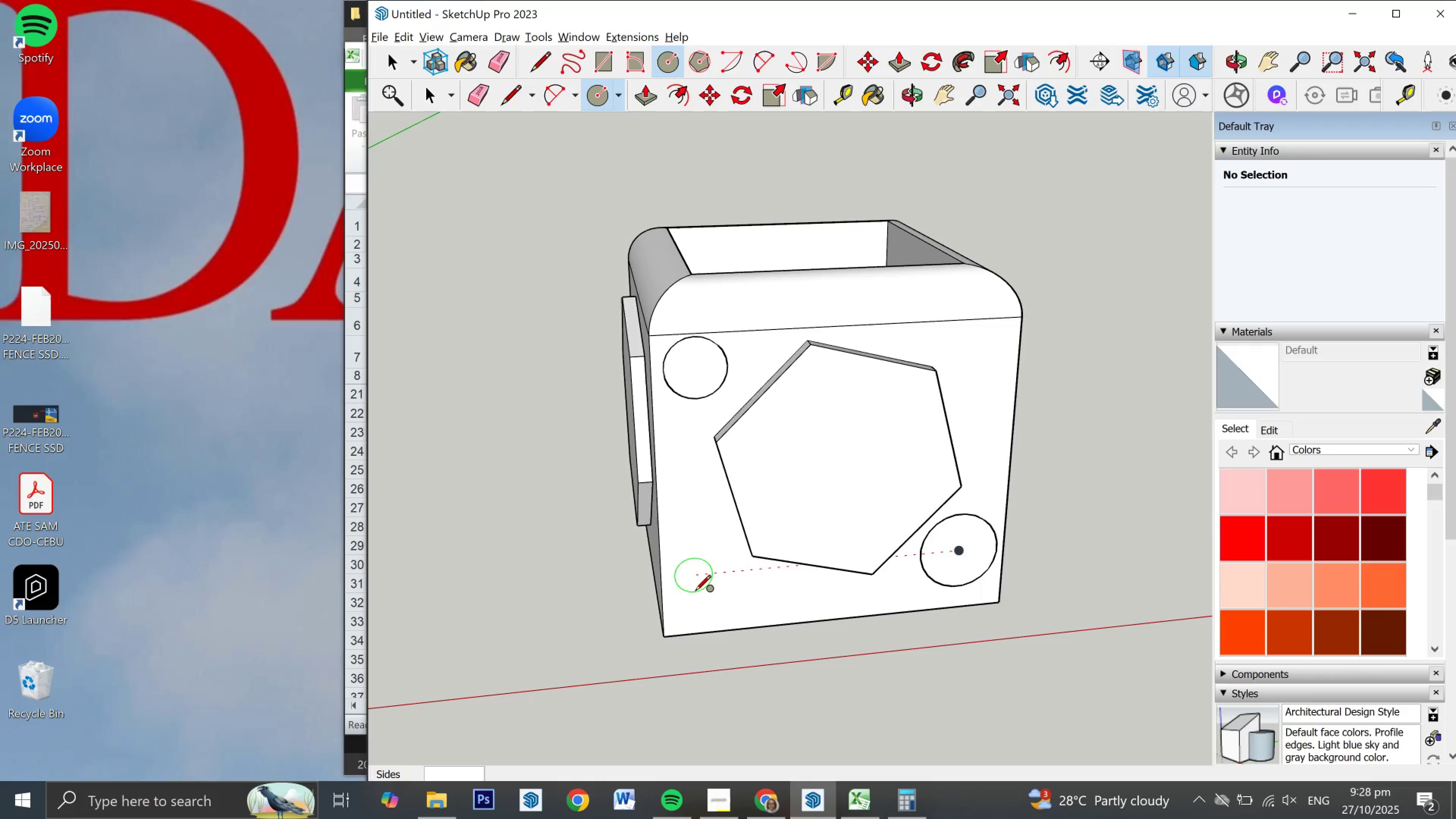 
left_click_drag(start_coordinate=[694, 589], to_coordinate=[712, 595])
 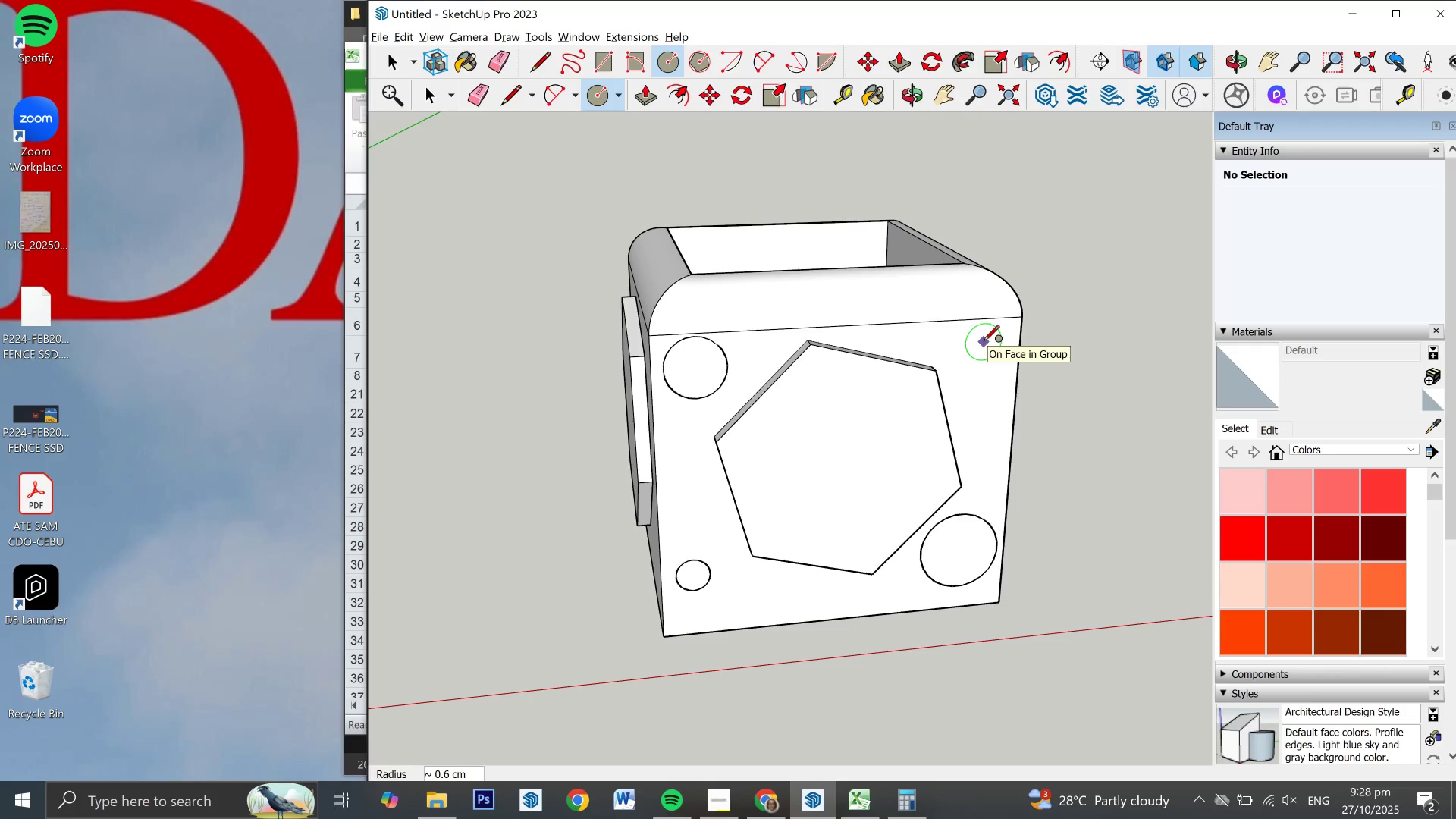 
left_click_drag(start_coordinate=[984, 342], to_coordinate=[998, 357])
 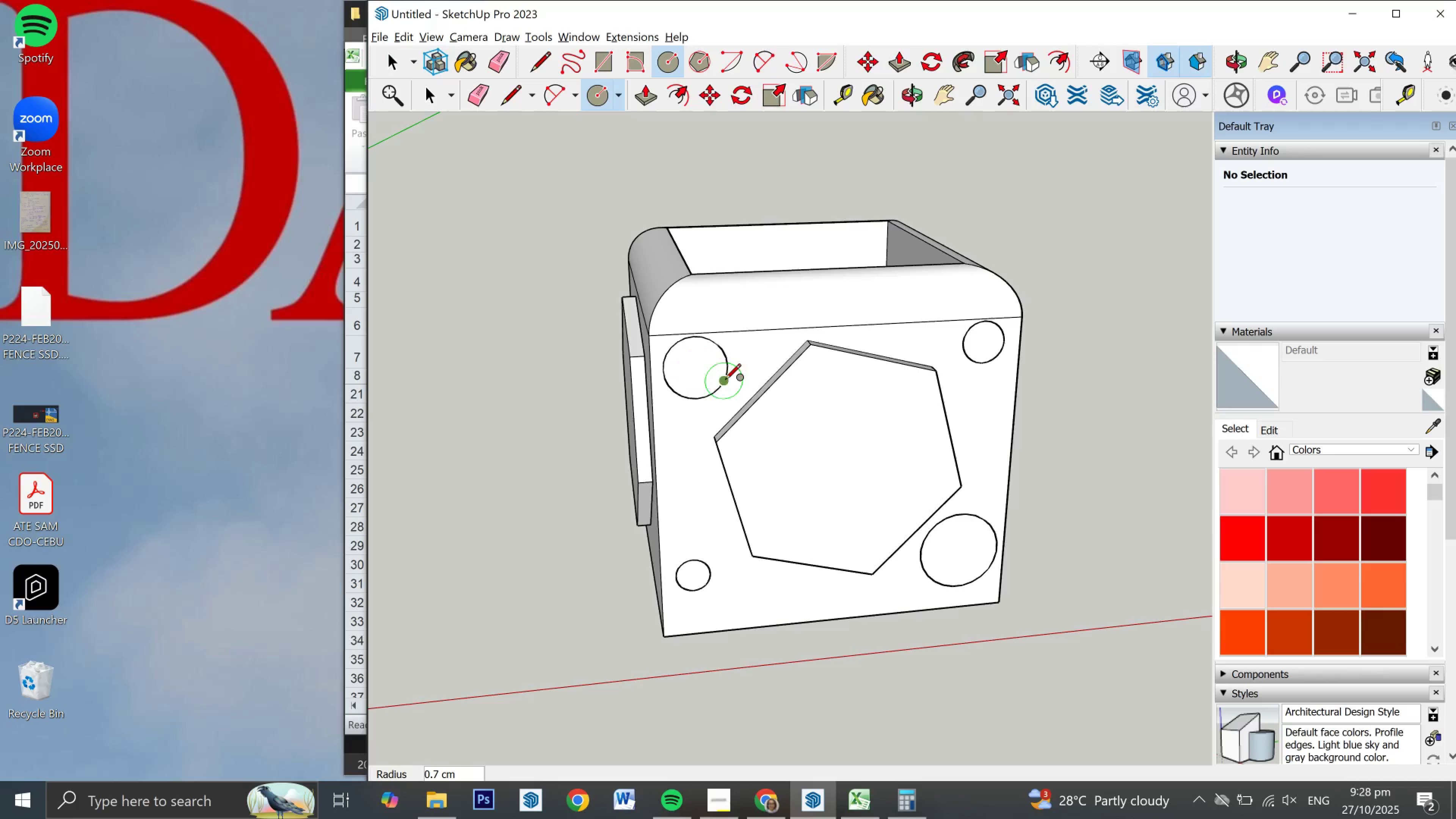 
key(Space)
 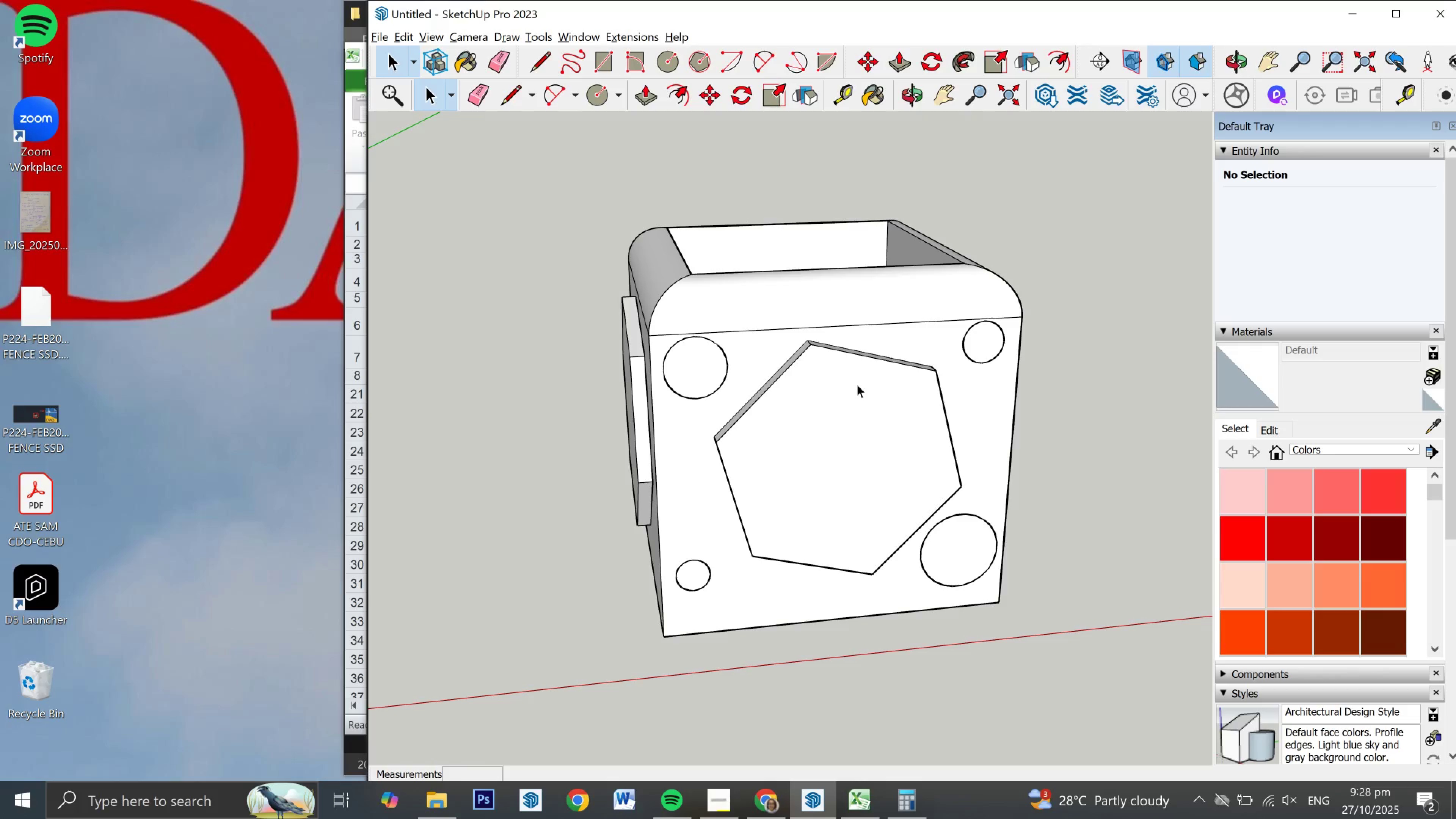 
key(P)
 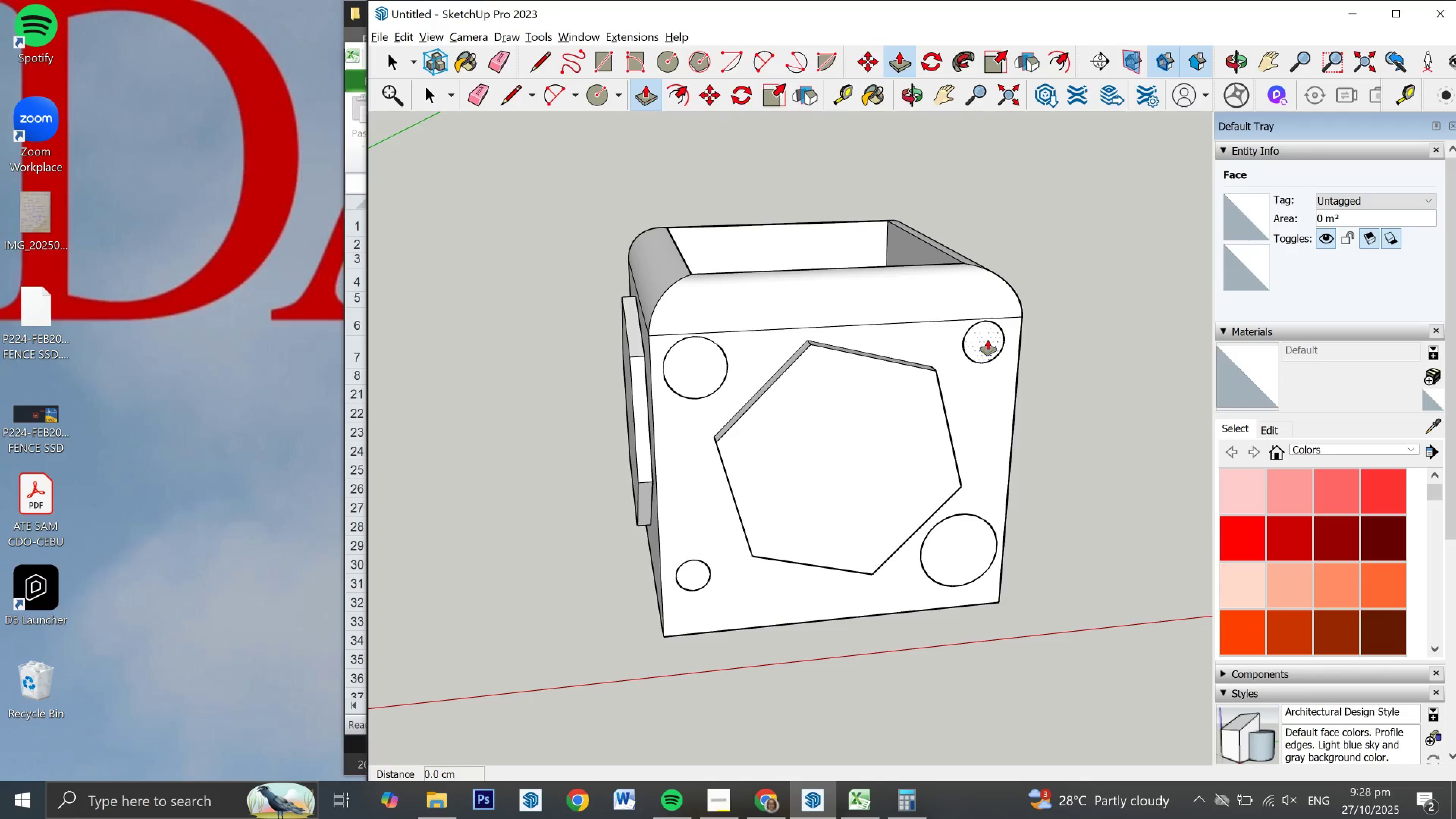 
key(Space)
 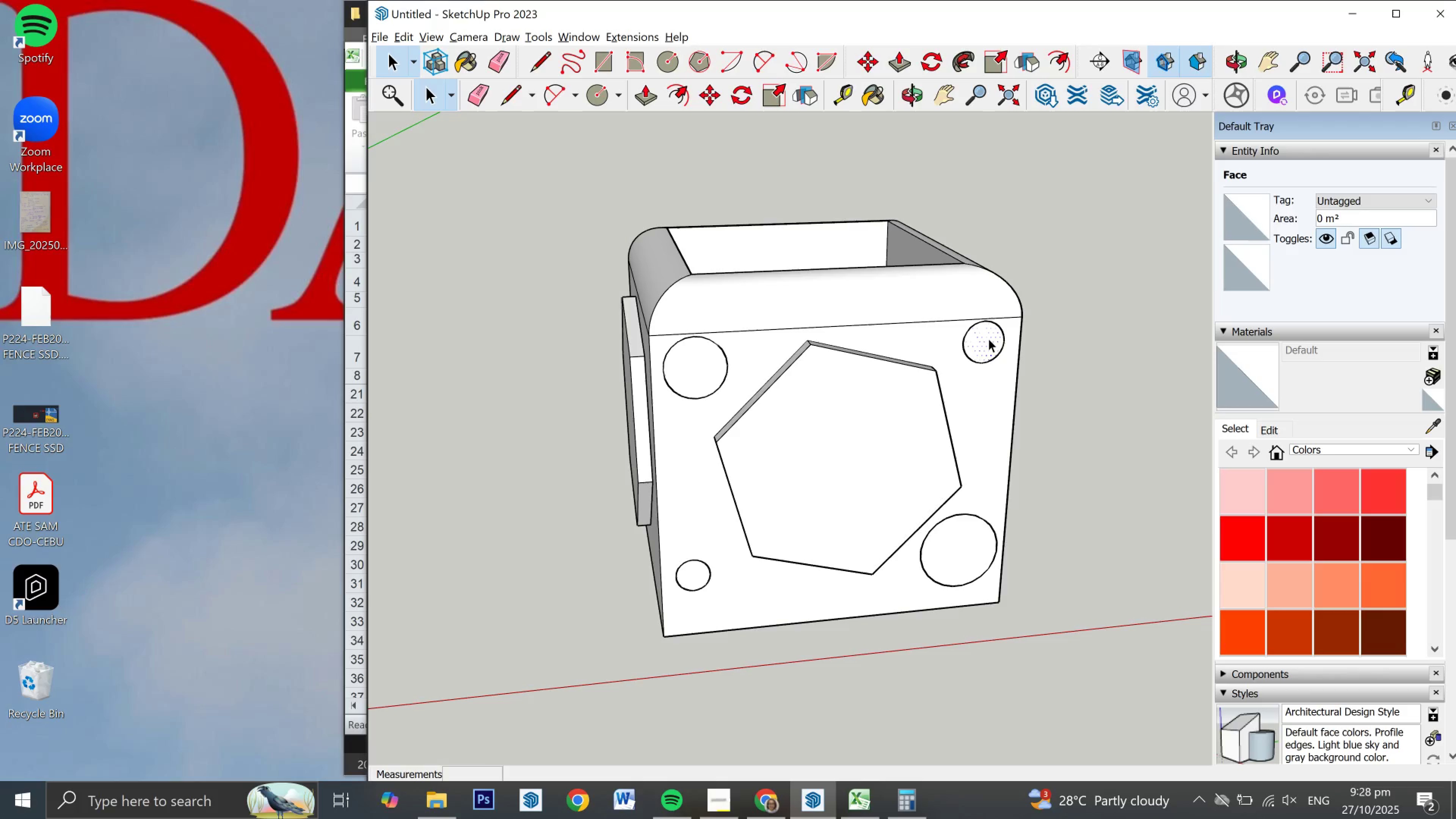 
double_click([988, 339])
 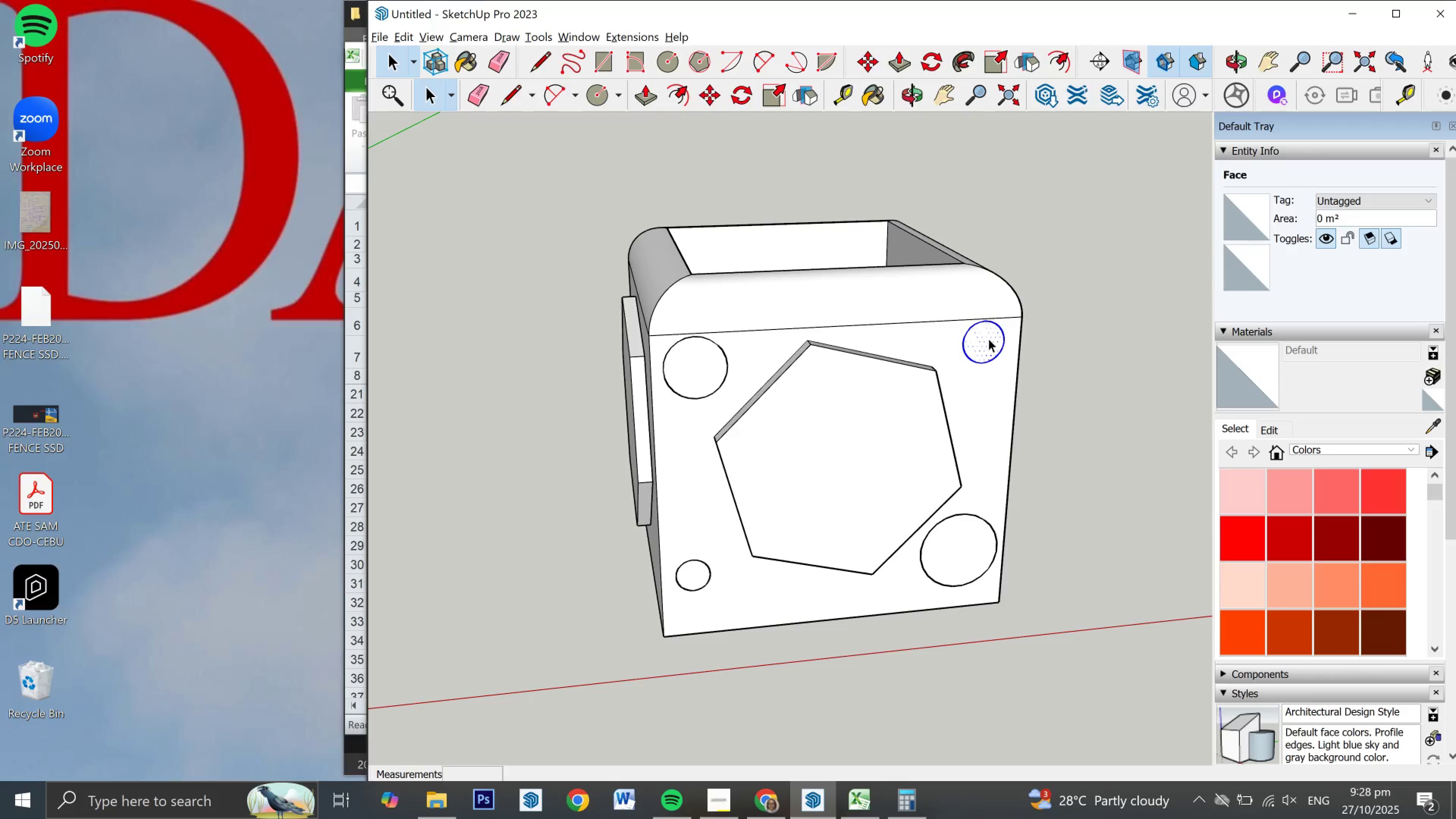 
triple_click([988, 339])
 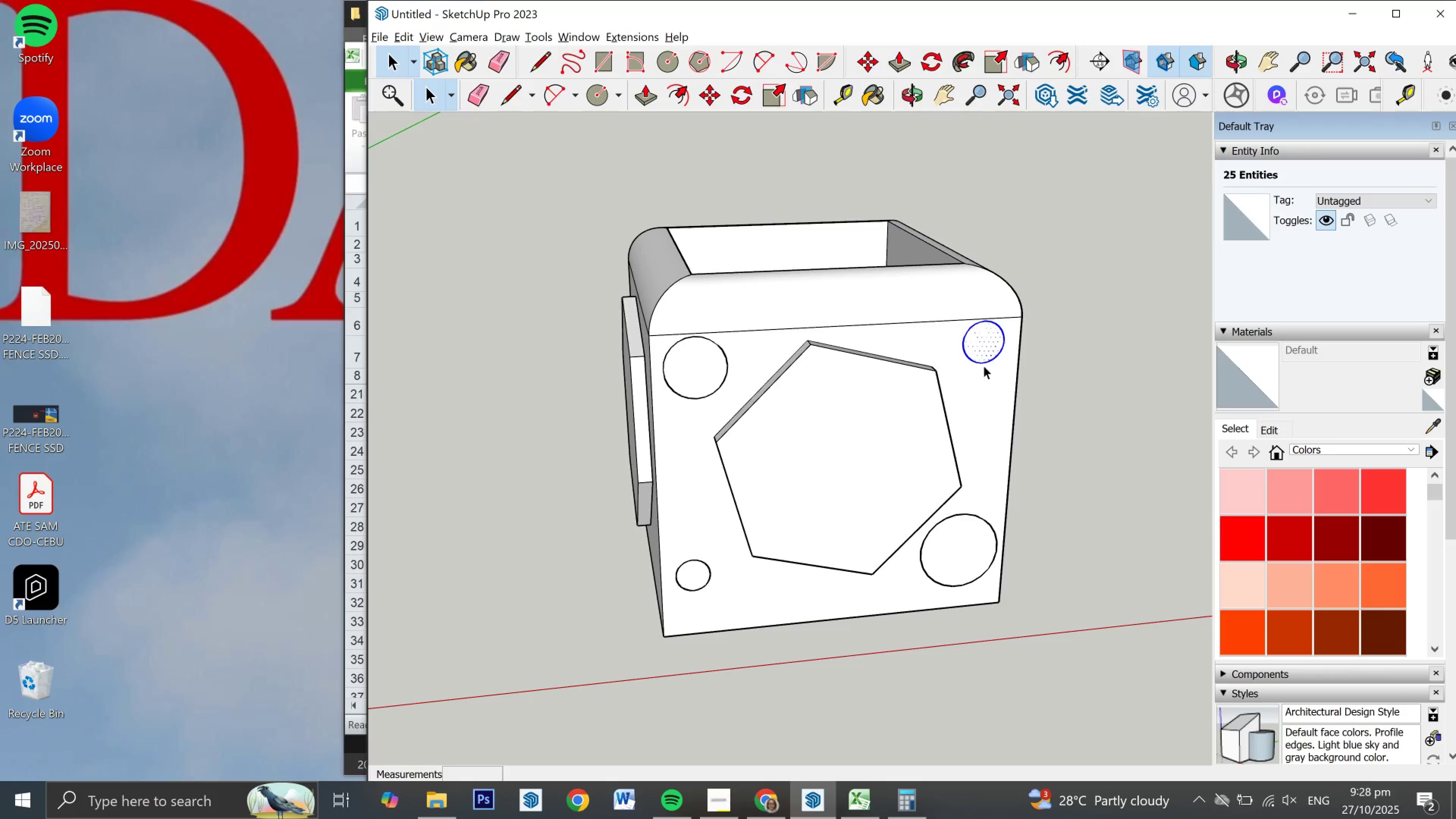 
hold_key(key=ControlLeft, duration=1.51)
left_click([976, 559])
 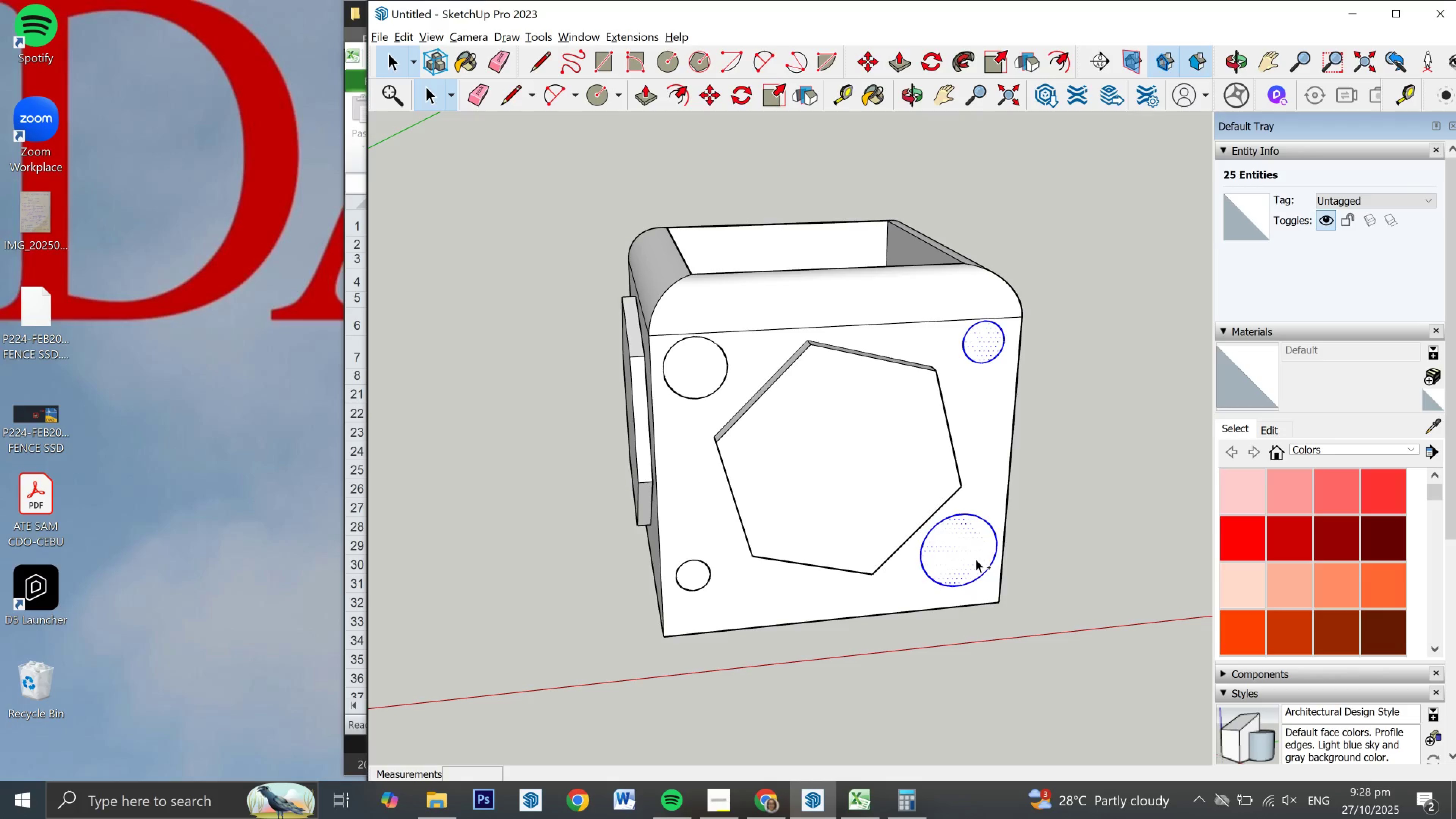 
double_click([976, 559])
 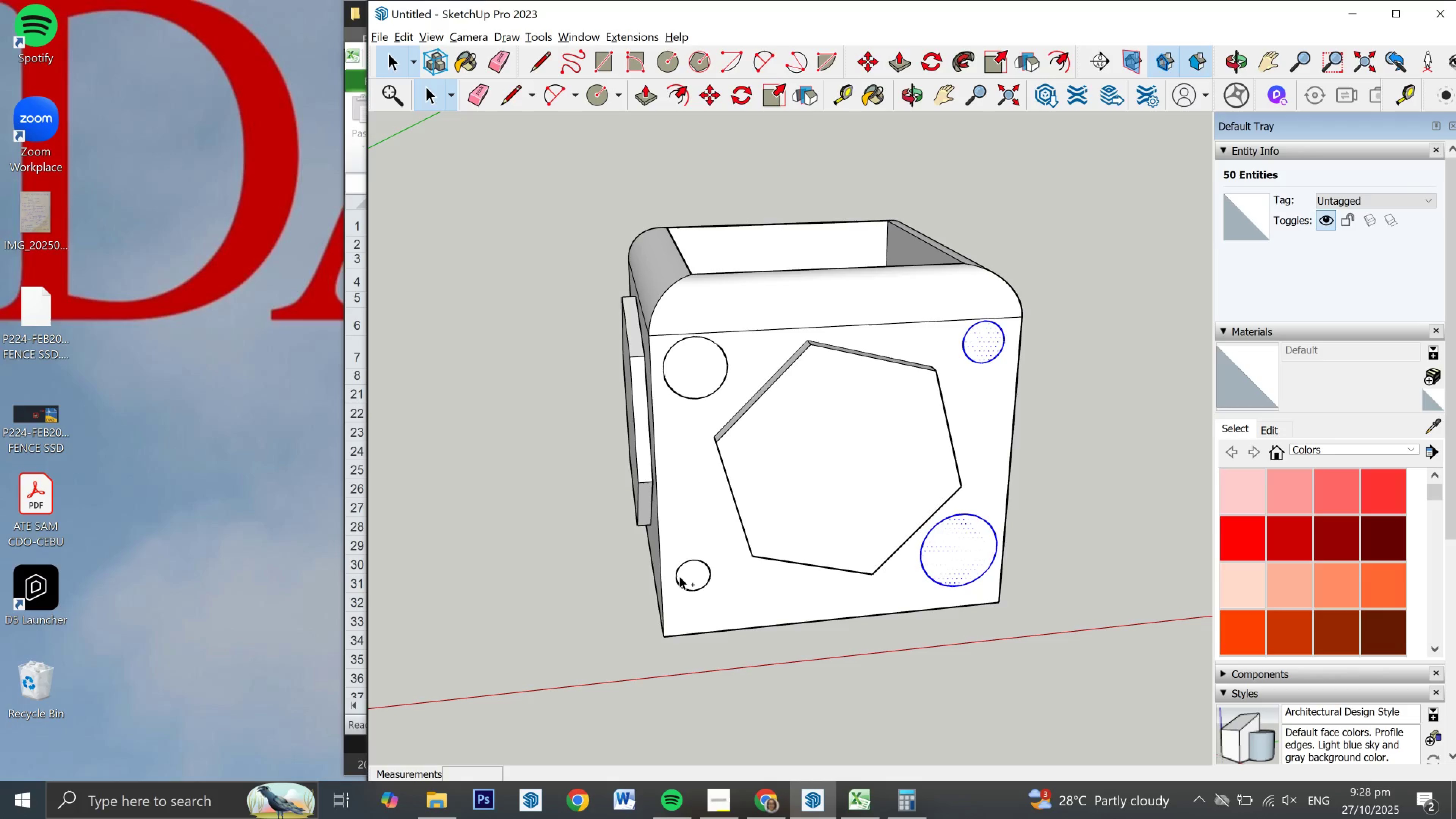 
hold_key(key=ControlLeft, duration=1.52)
left_click([686, 576])
 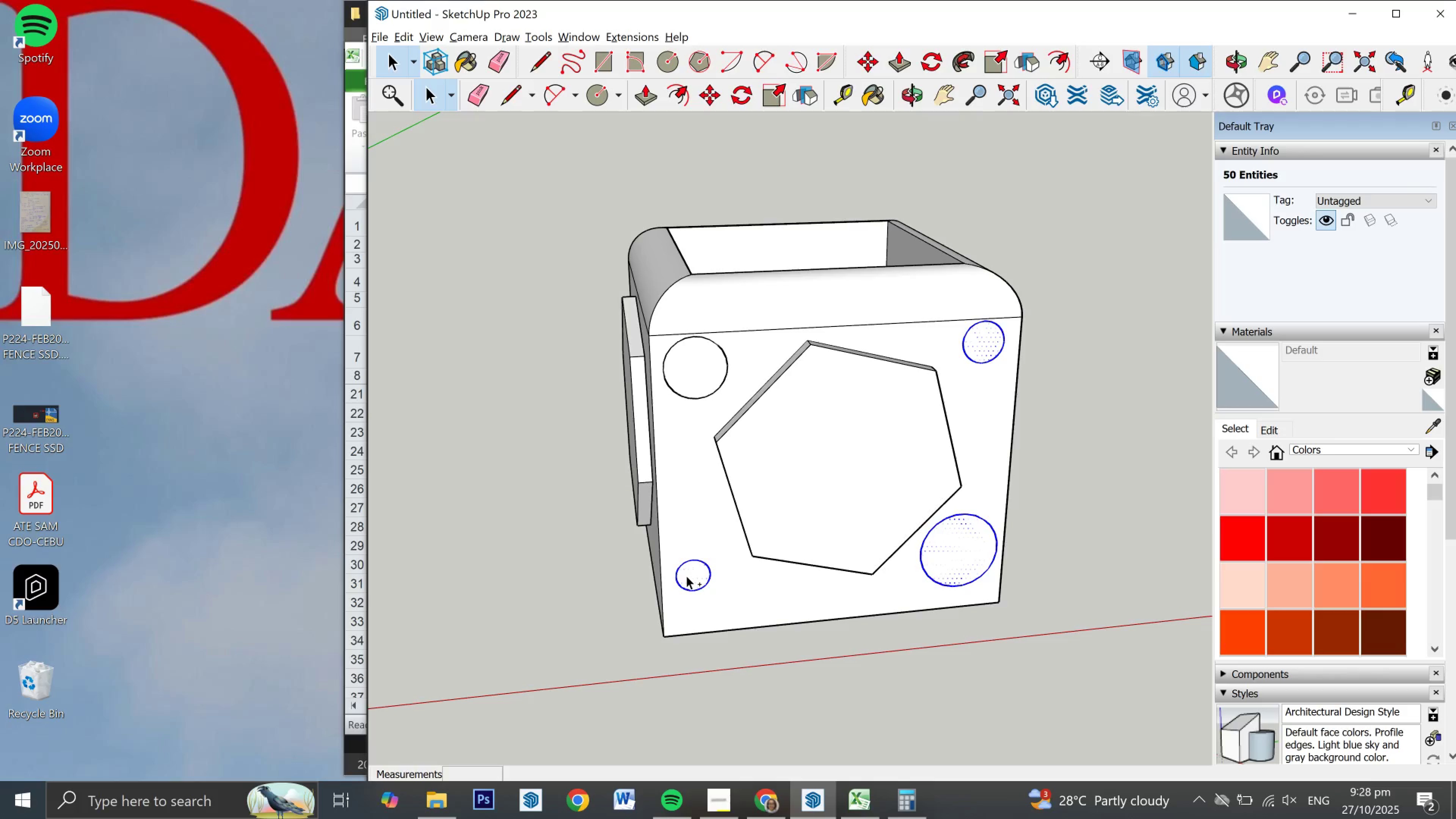 
double_click([686, 576])
 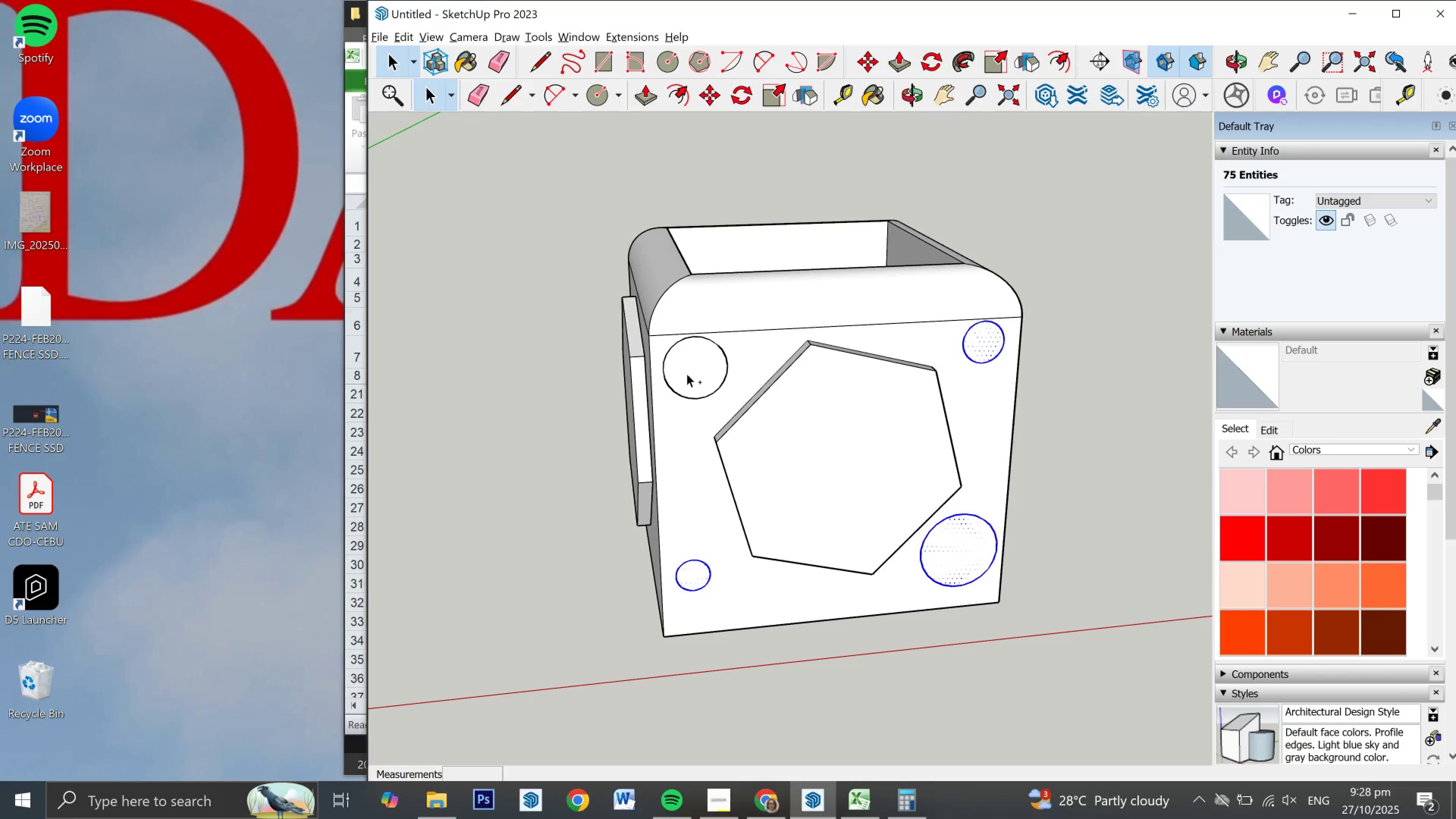 
left_click([687, 373])
 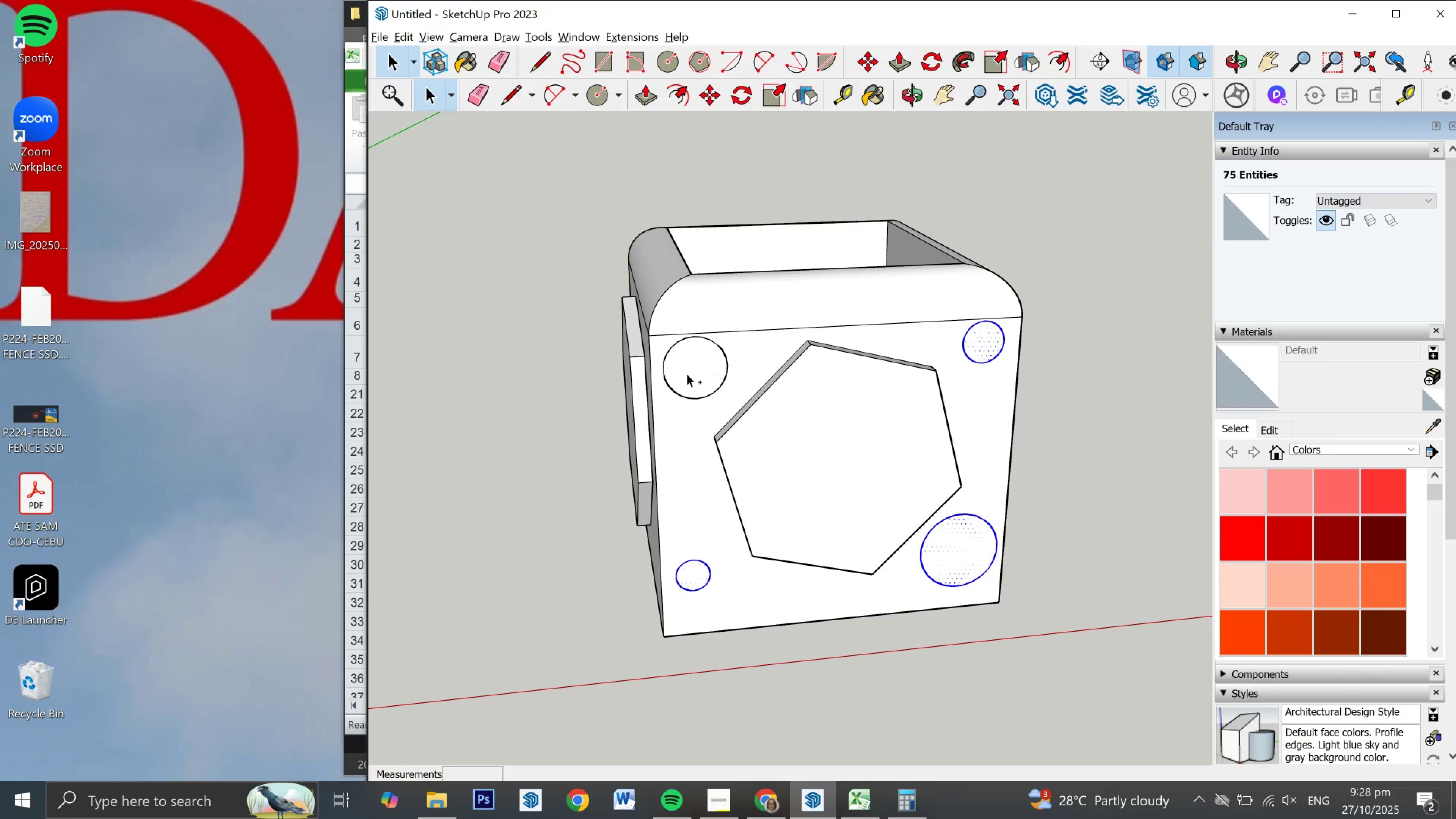 
hold_key(key=ControlLeft, duration=0.47)
double_click([687, 373])
 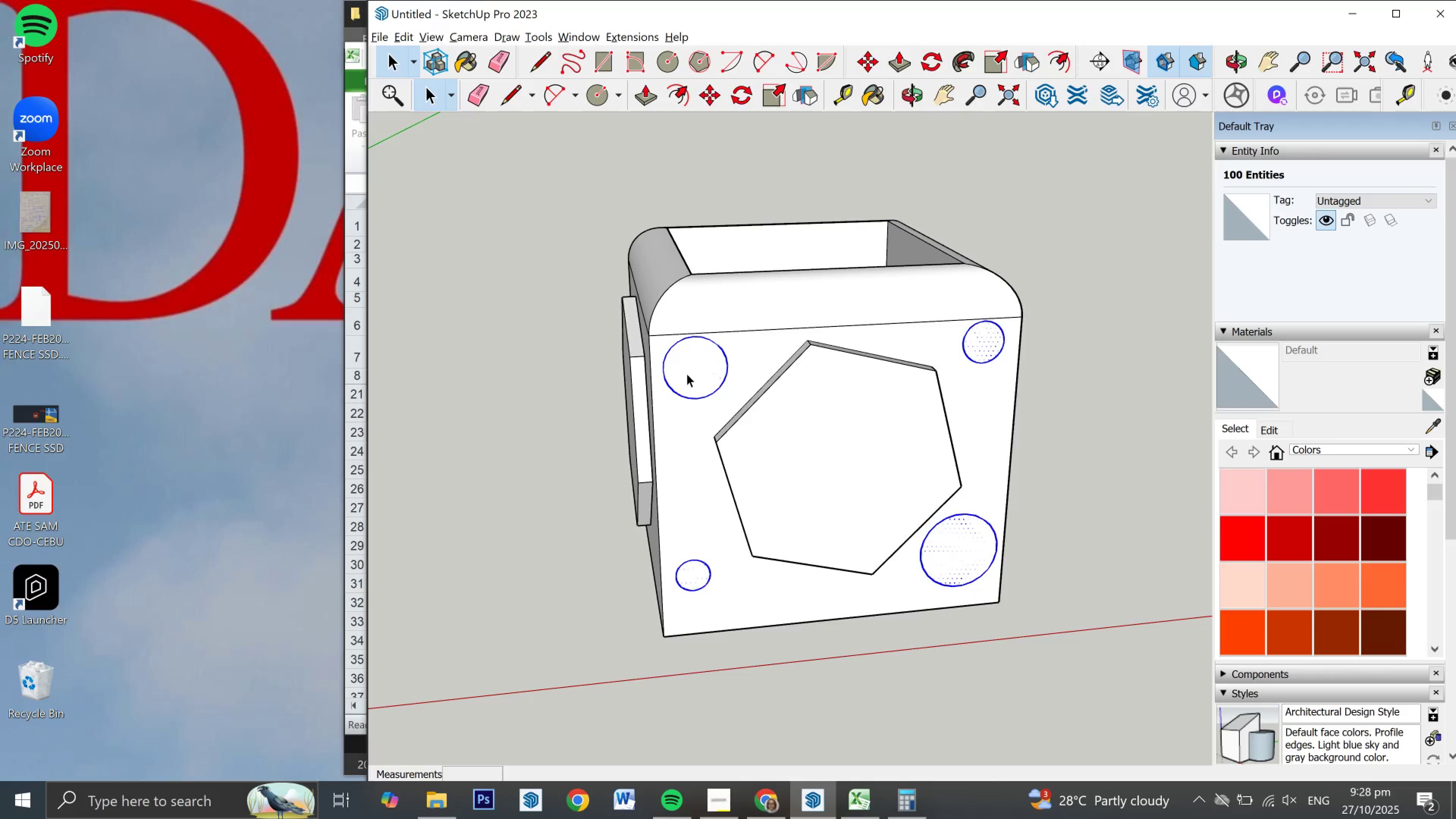 
right_click([687, 373])
 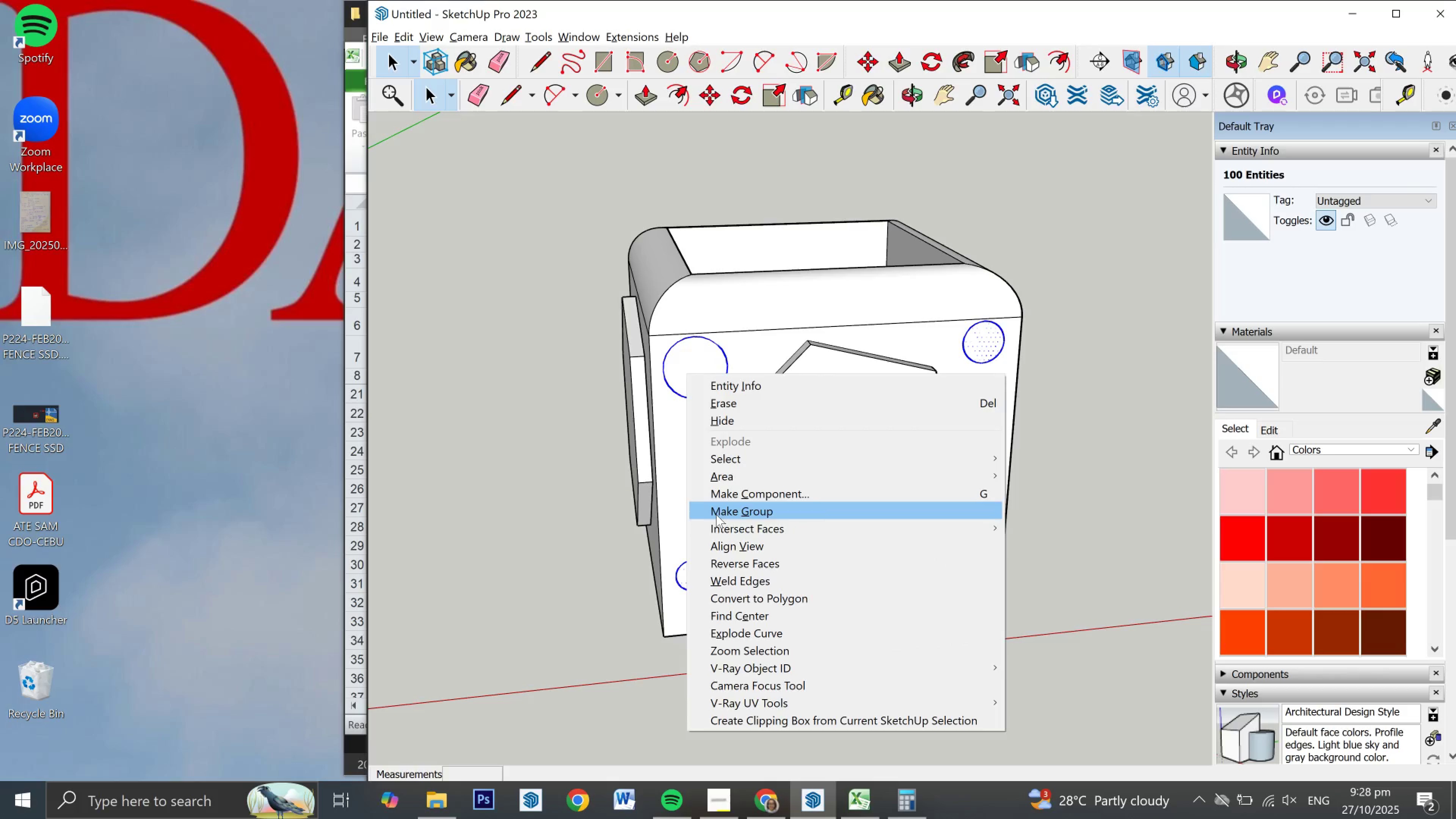 
left_click([716, 514])
 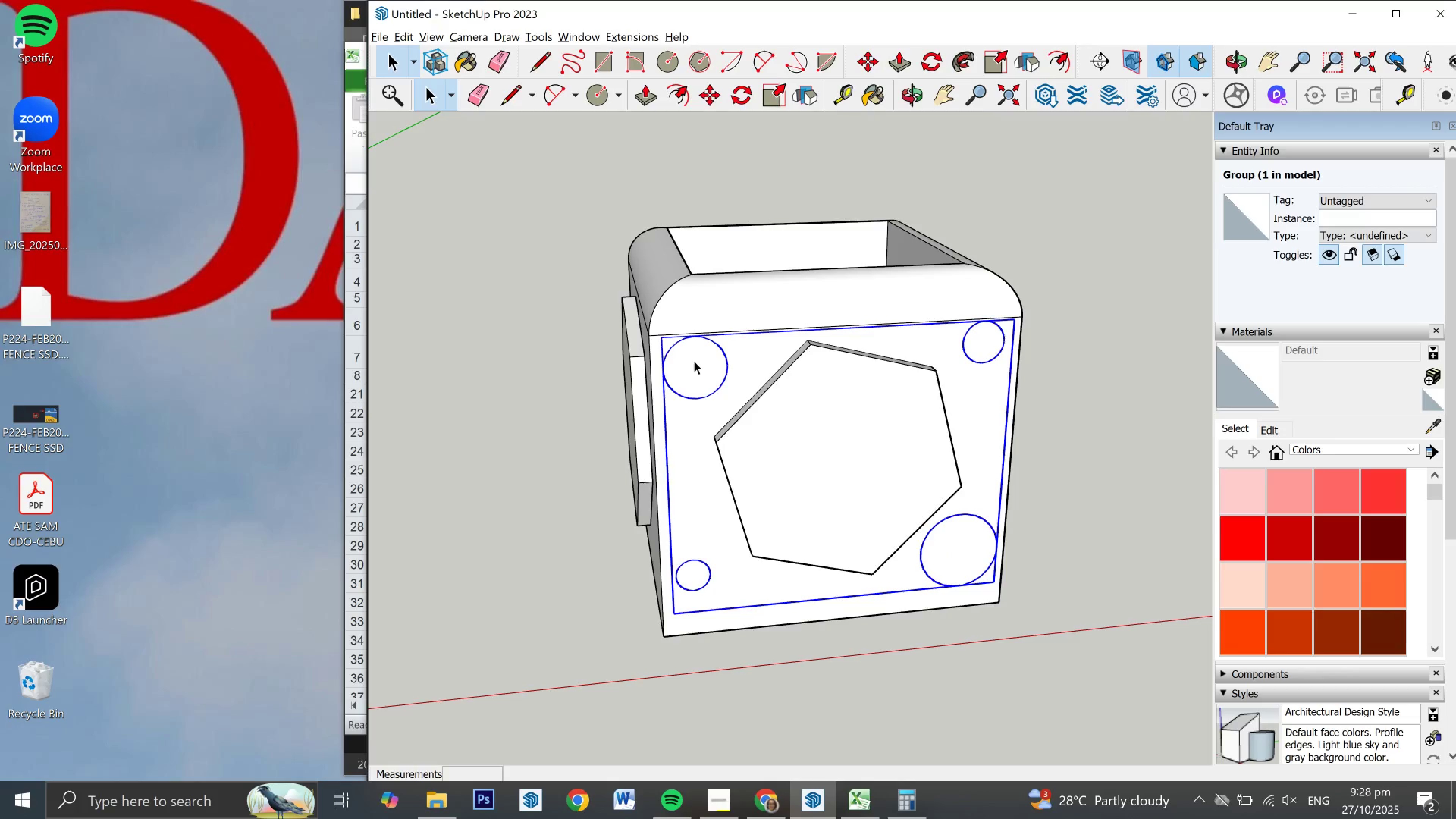 
double_click([694, 361])
 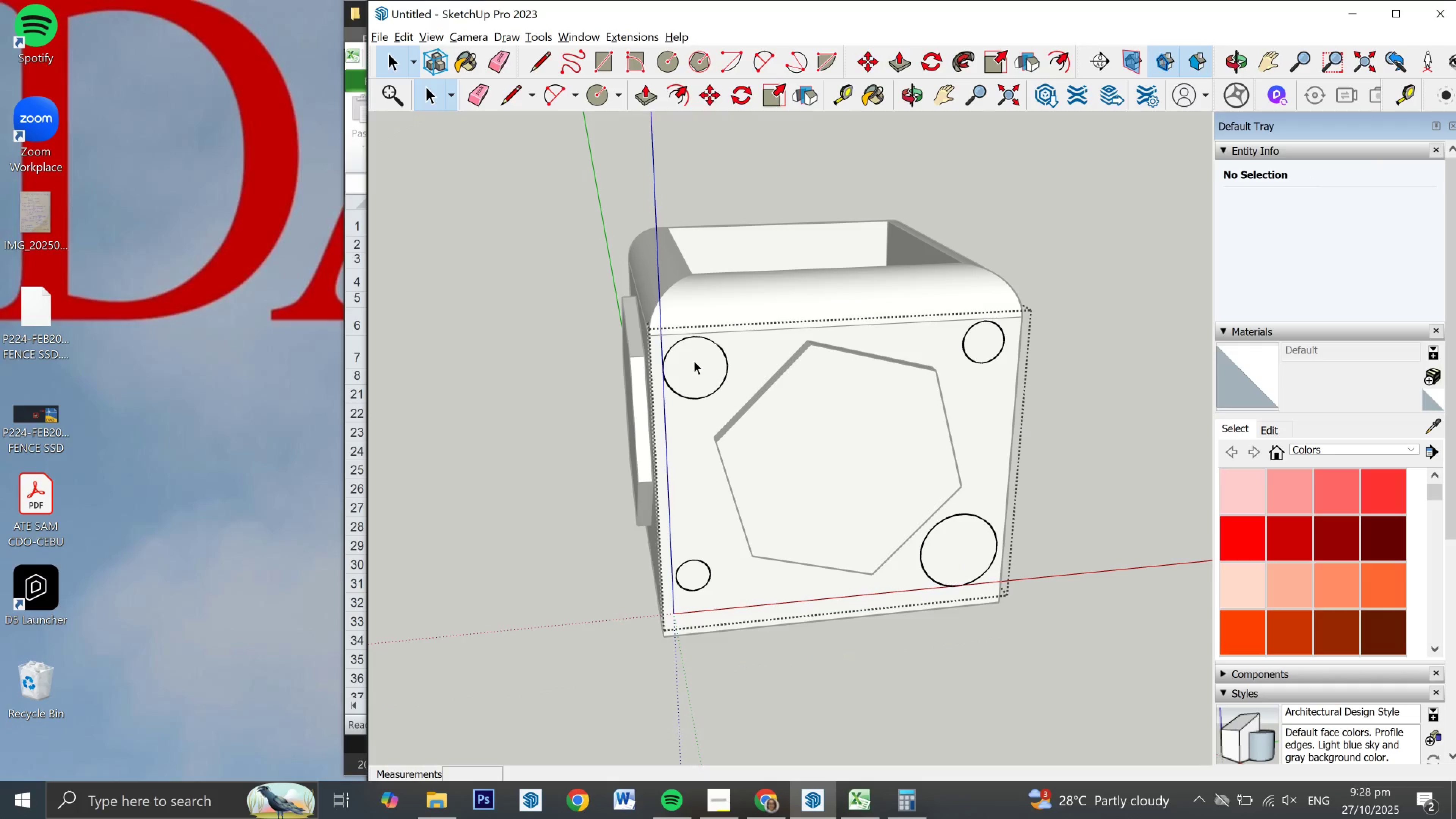 
left_click([694, 361])
 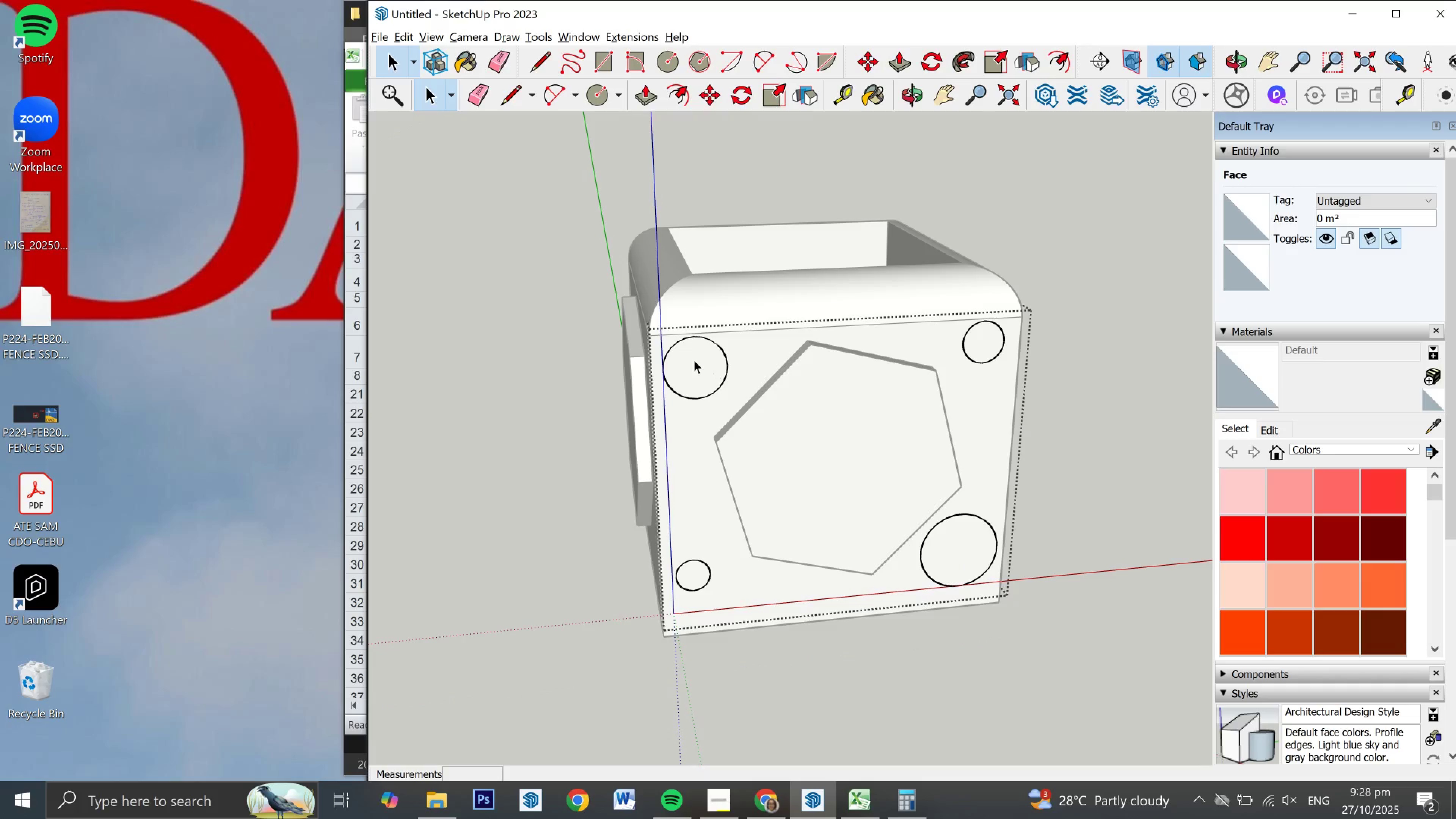 
key(P)
 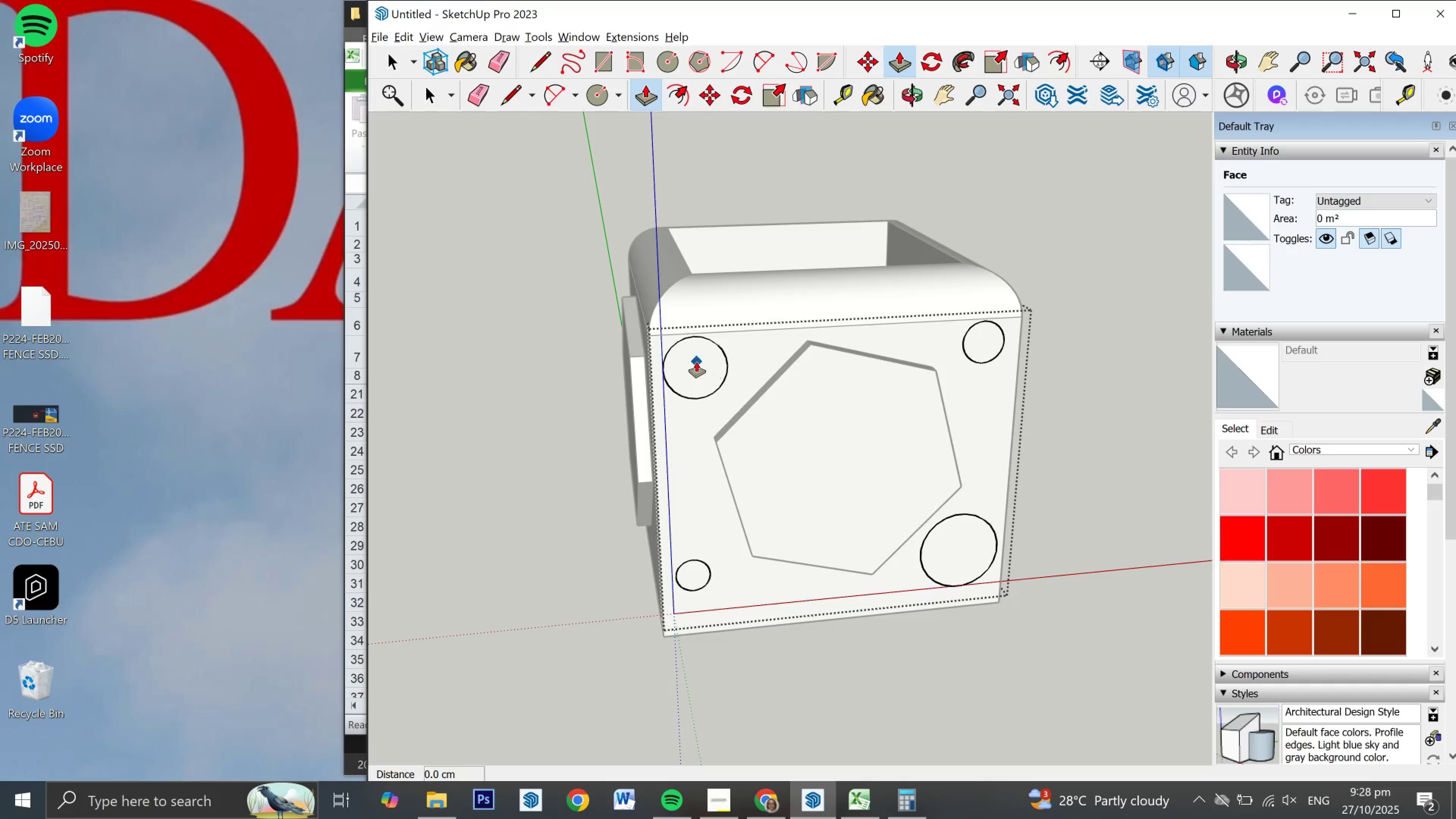 
left_click([697, 362])
 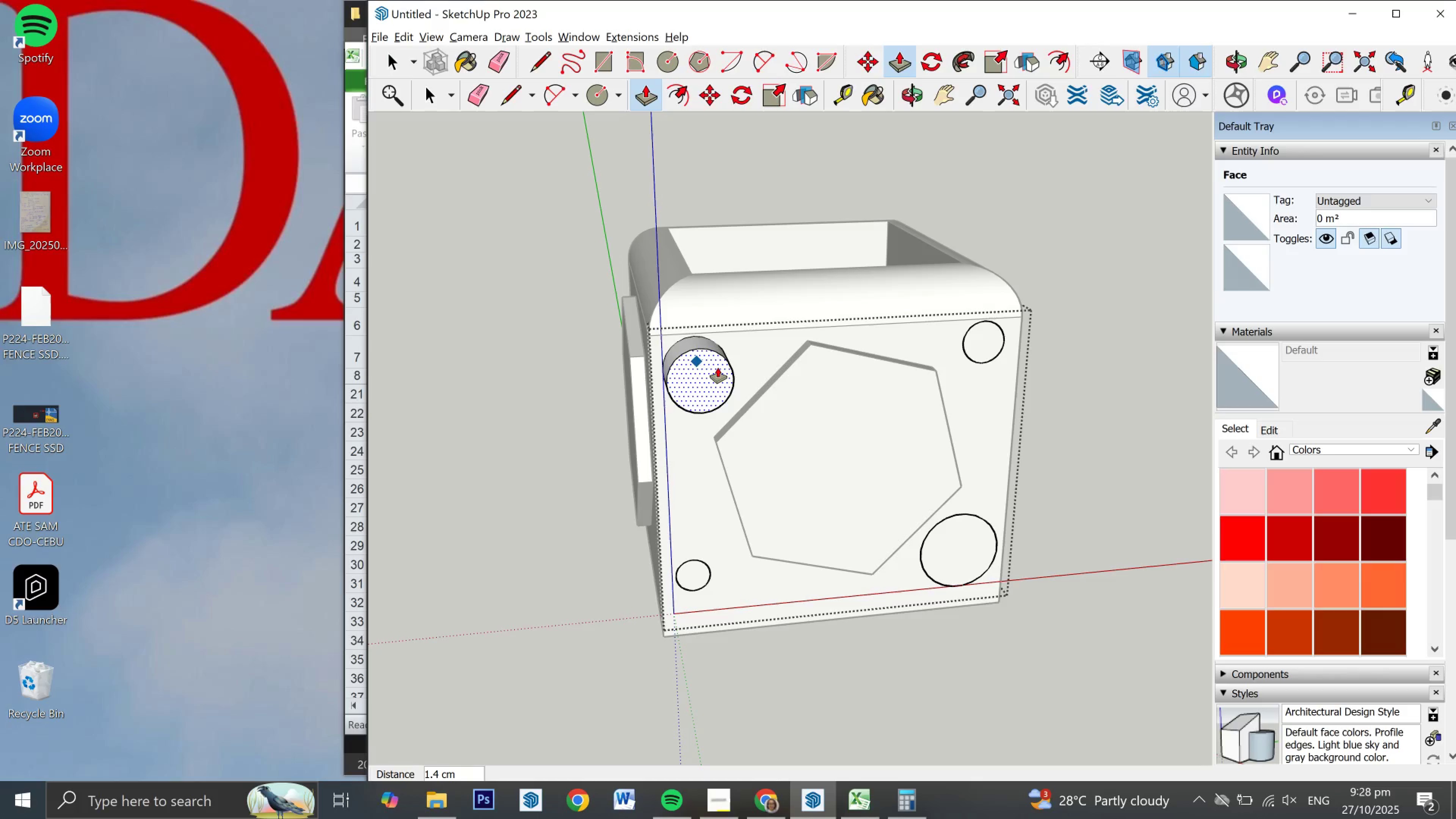 
key(NumpadDecimal)
 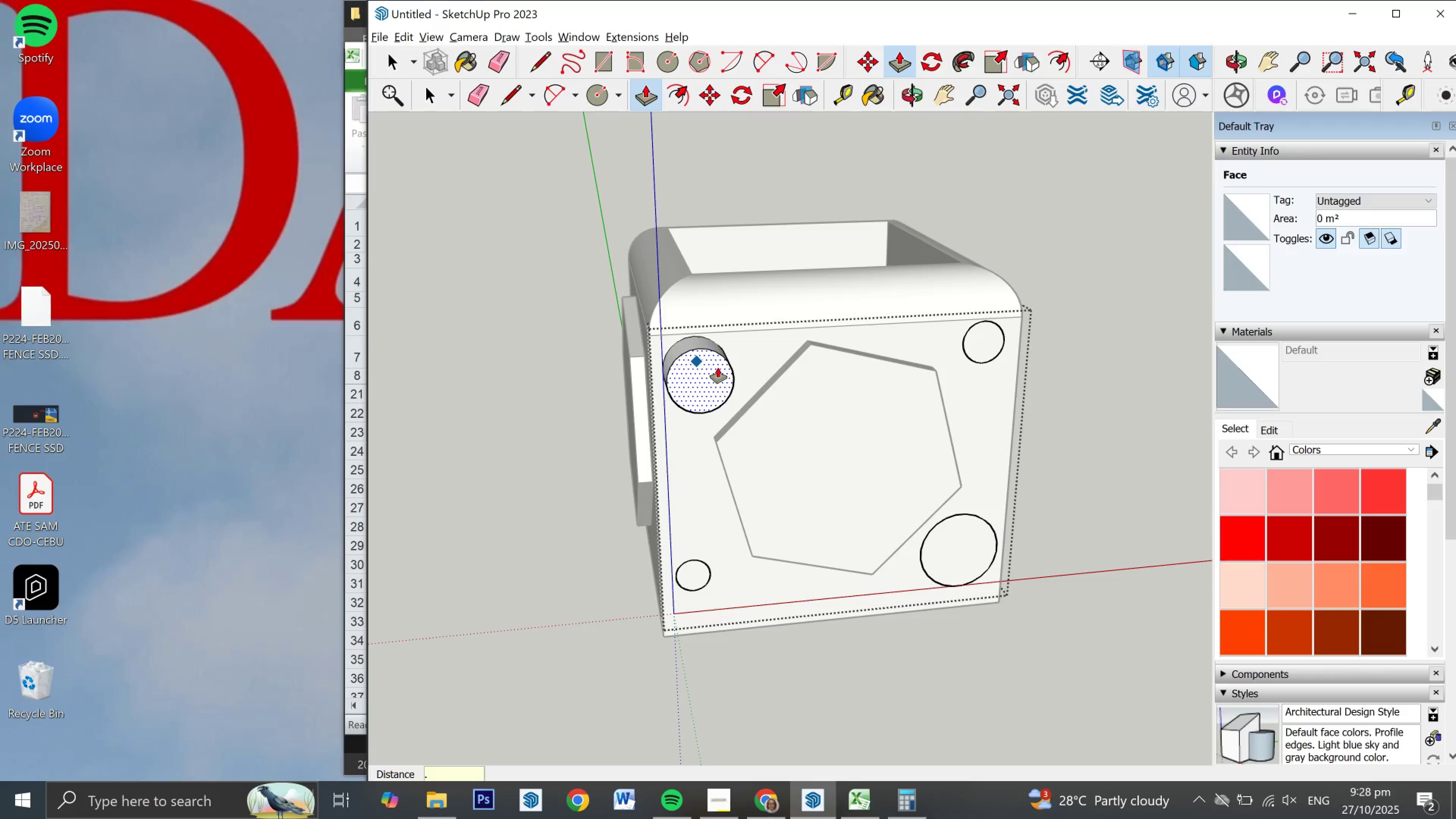 
key(Numpad5)
 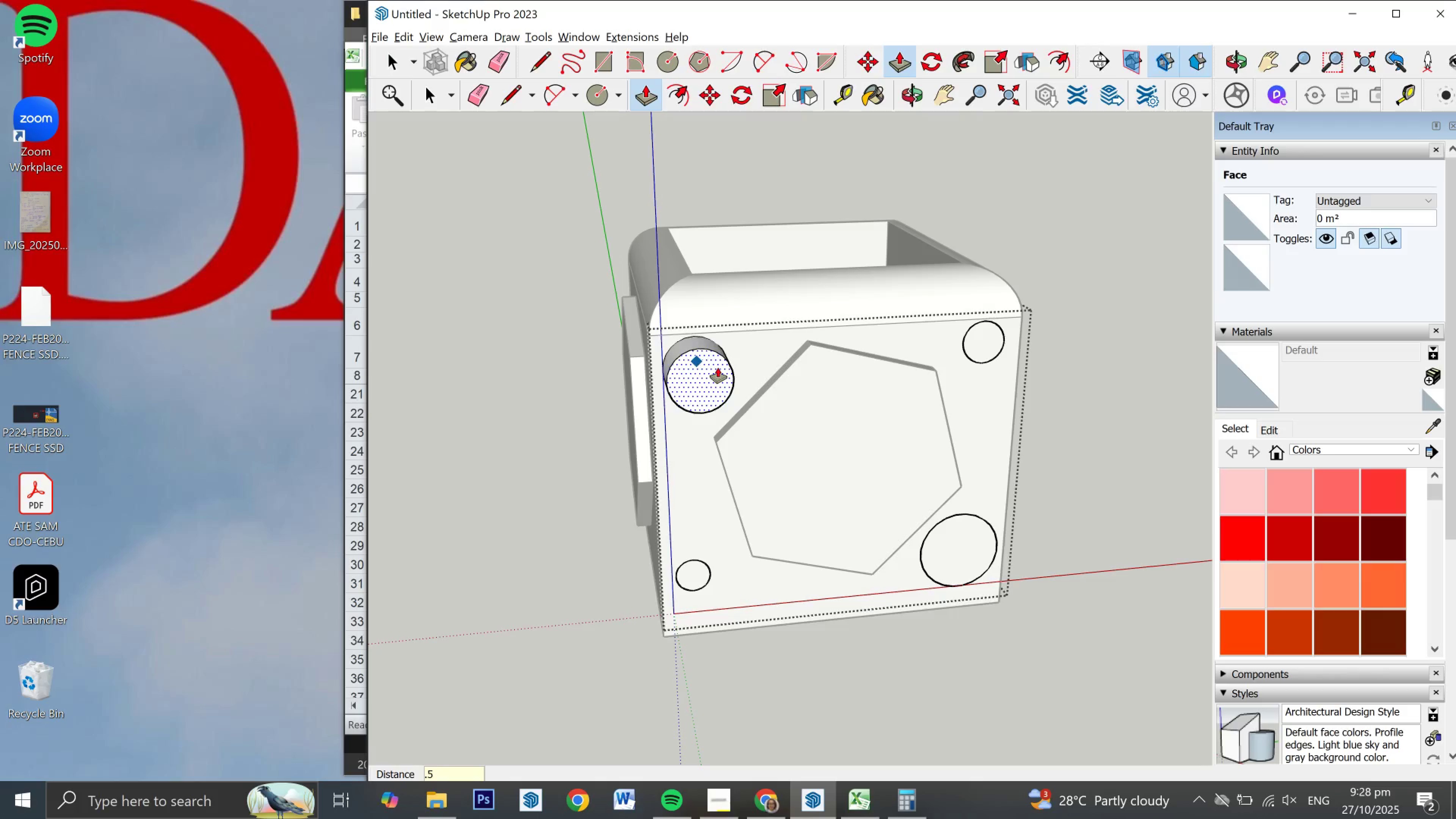 
key(NumpadEnter)
 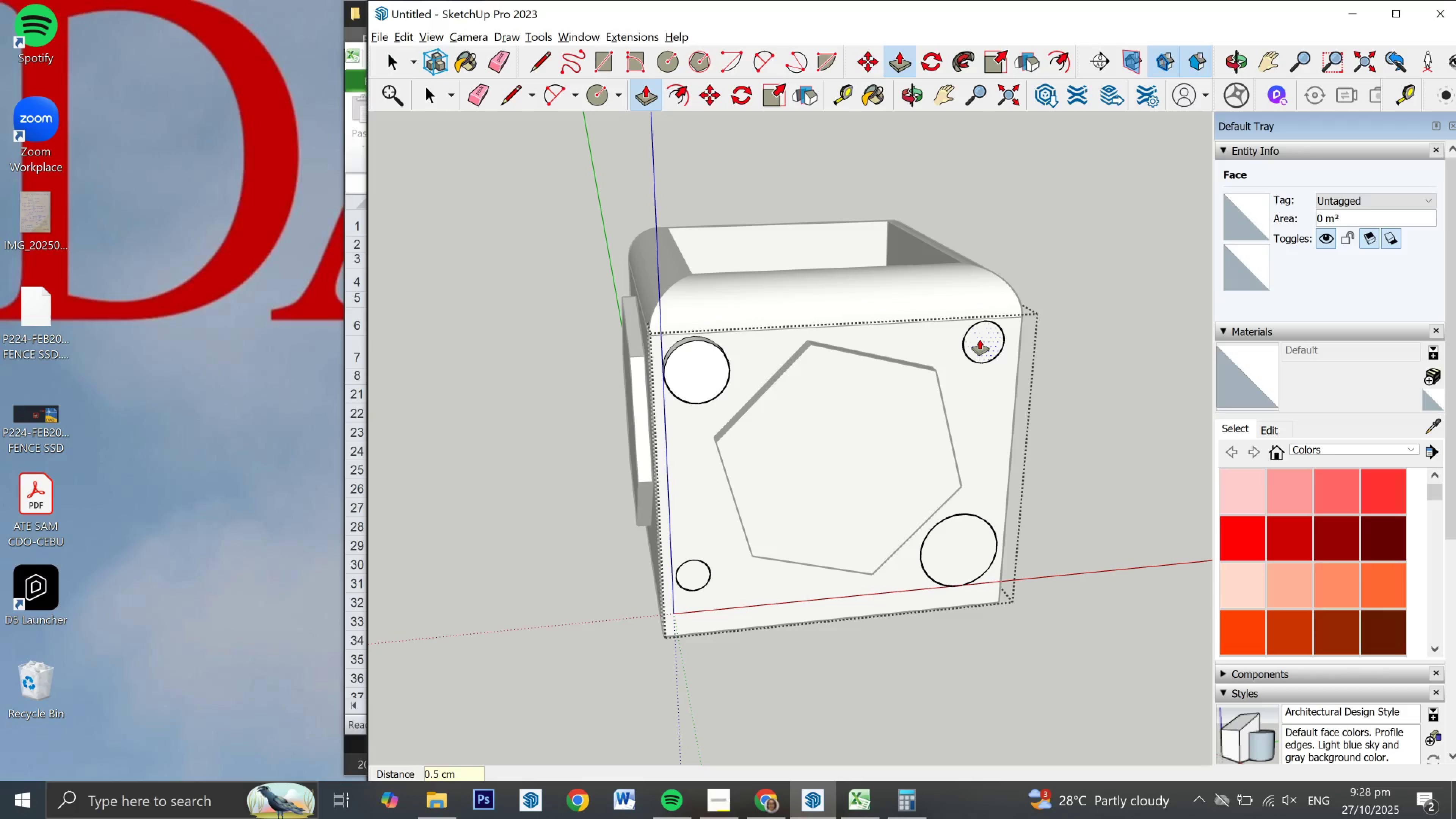 
double_click([980, 339])
 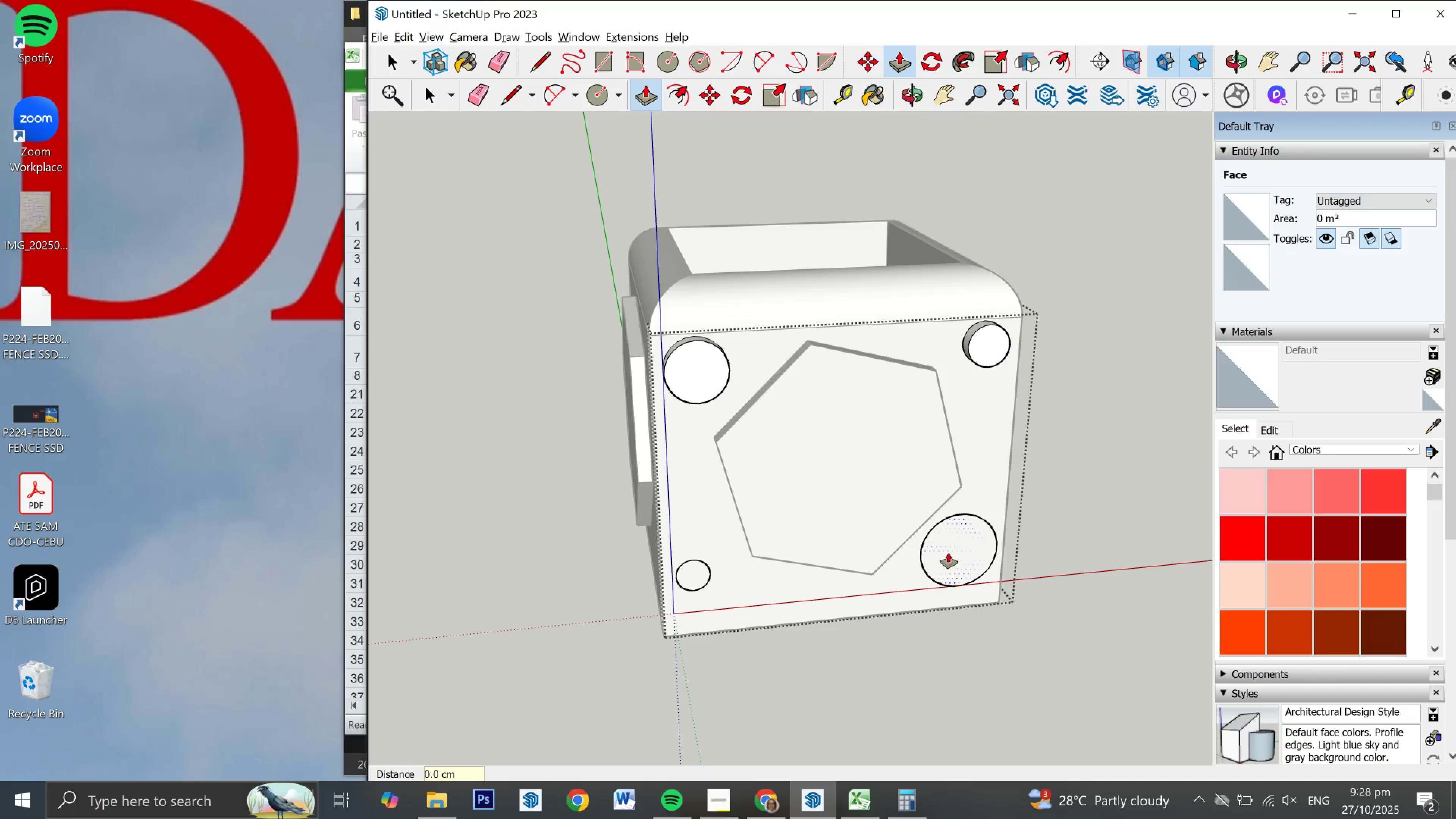 
double_click([948, 552])
 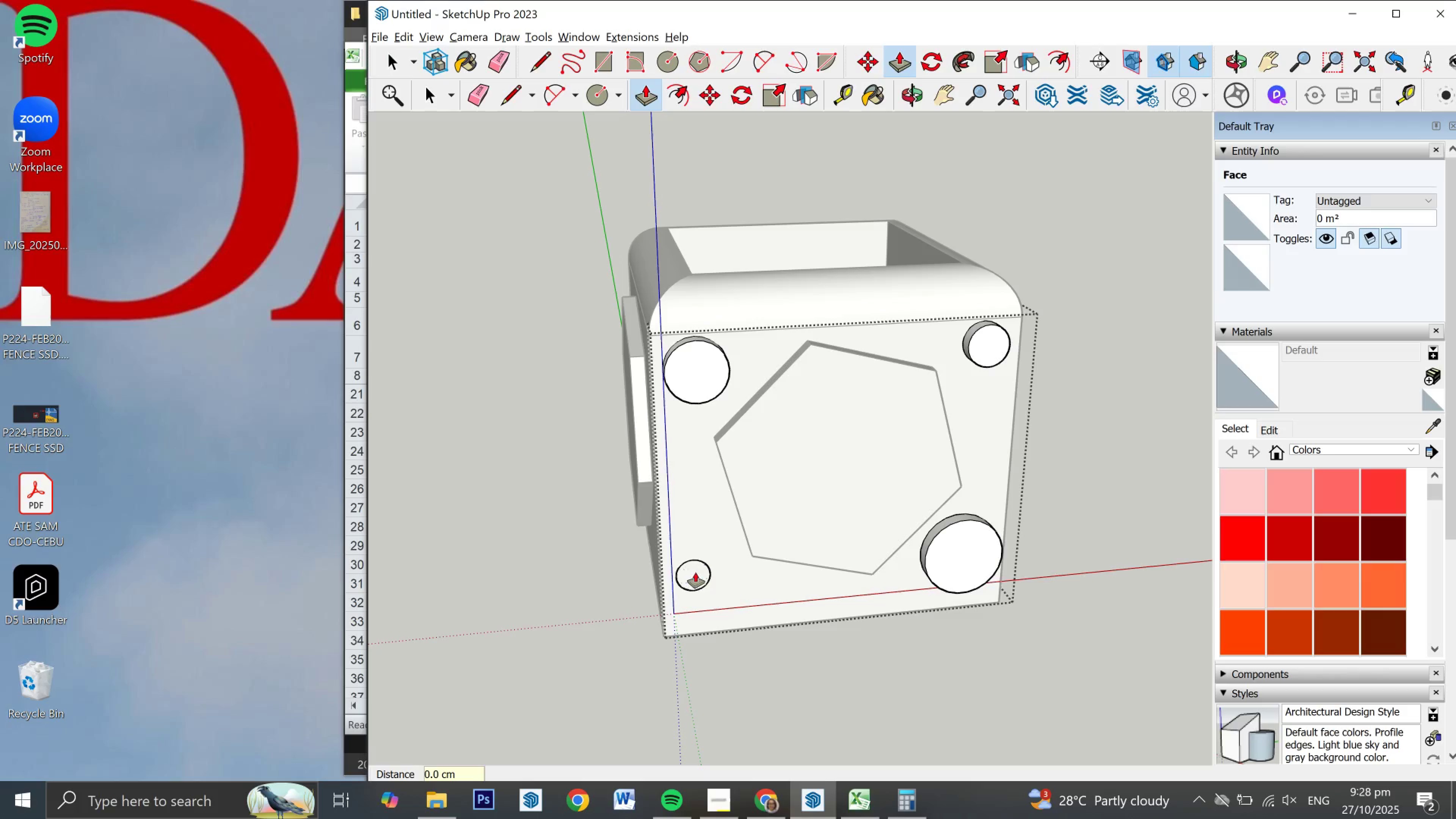 
double_click([695, 572])
 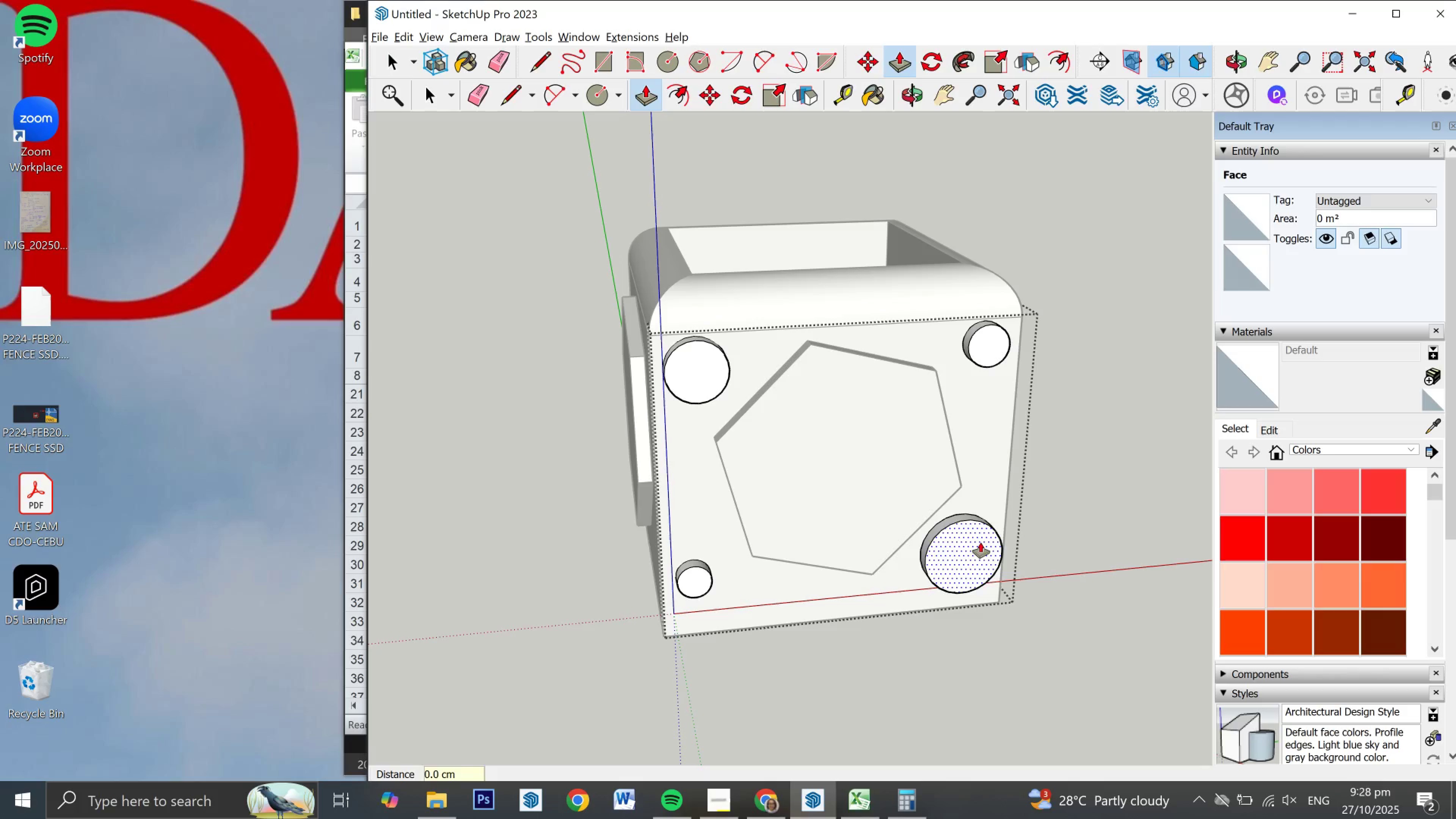 
key(Space)
 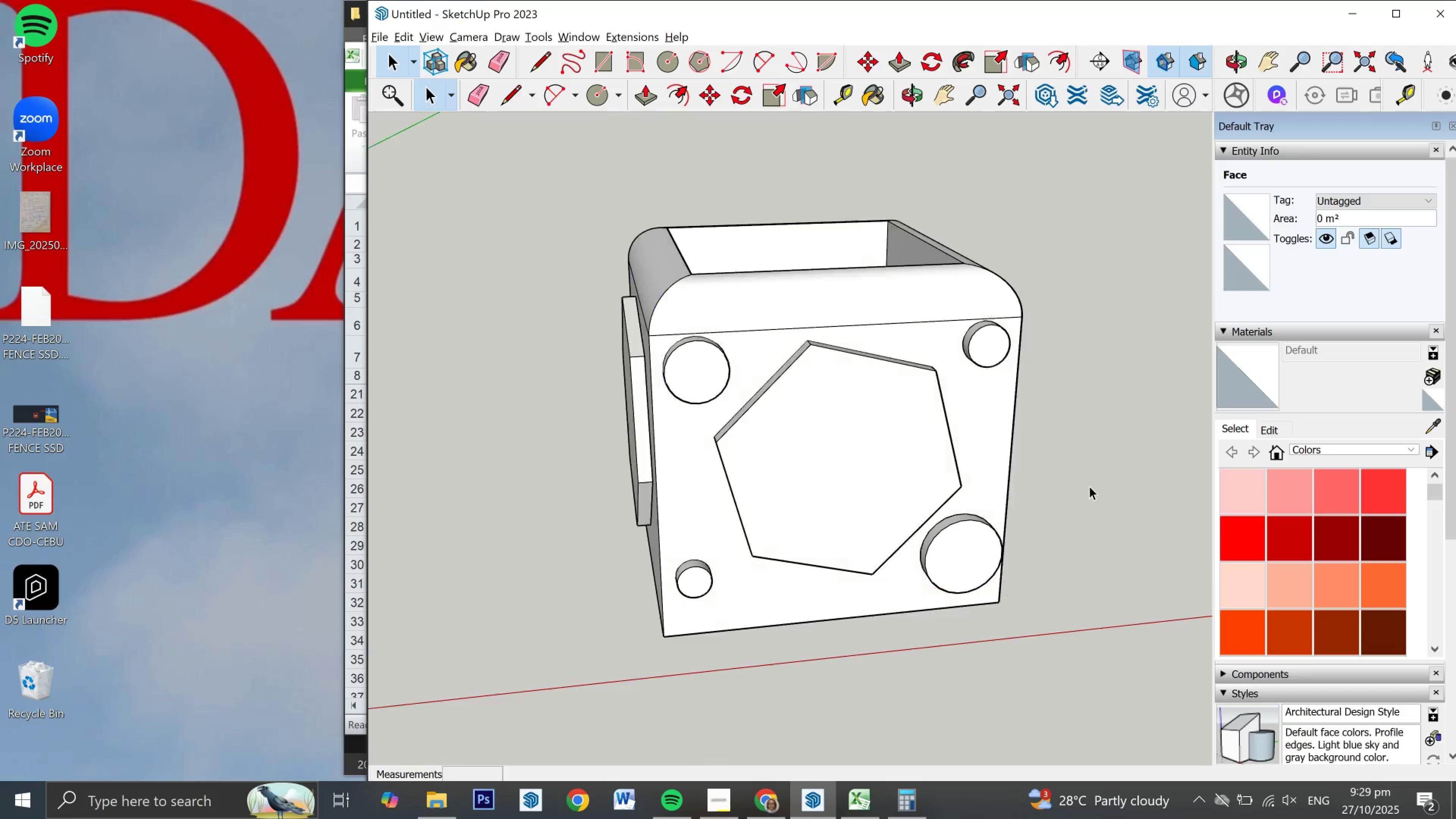 
left_click([1089, 486])
 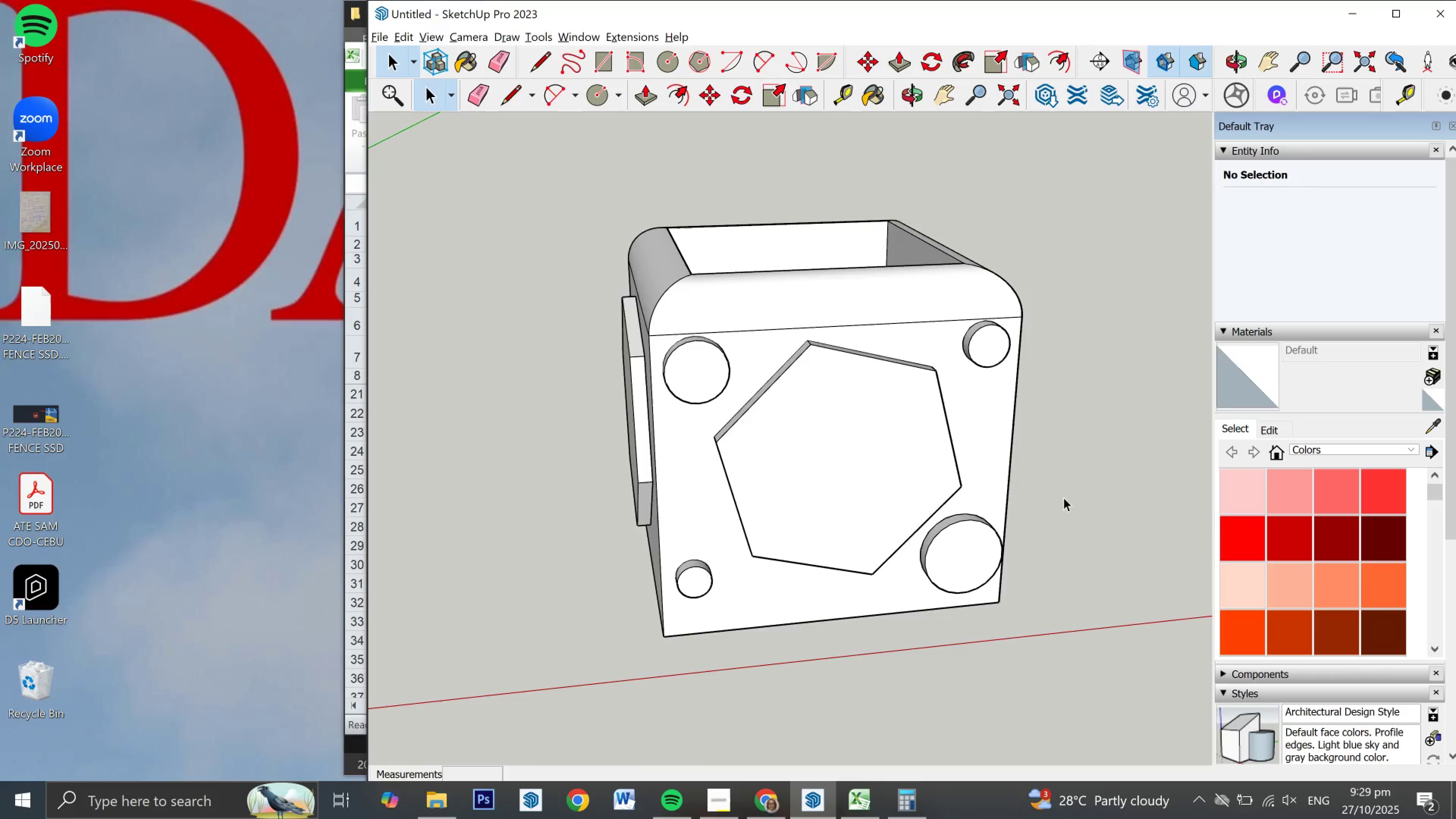 
scroll: coordinate [986, 503], scroll_direction: down, amount: 3.0
 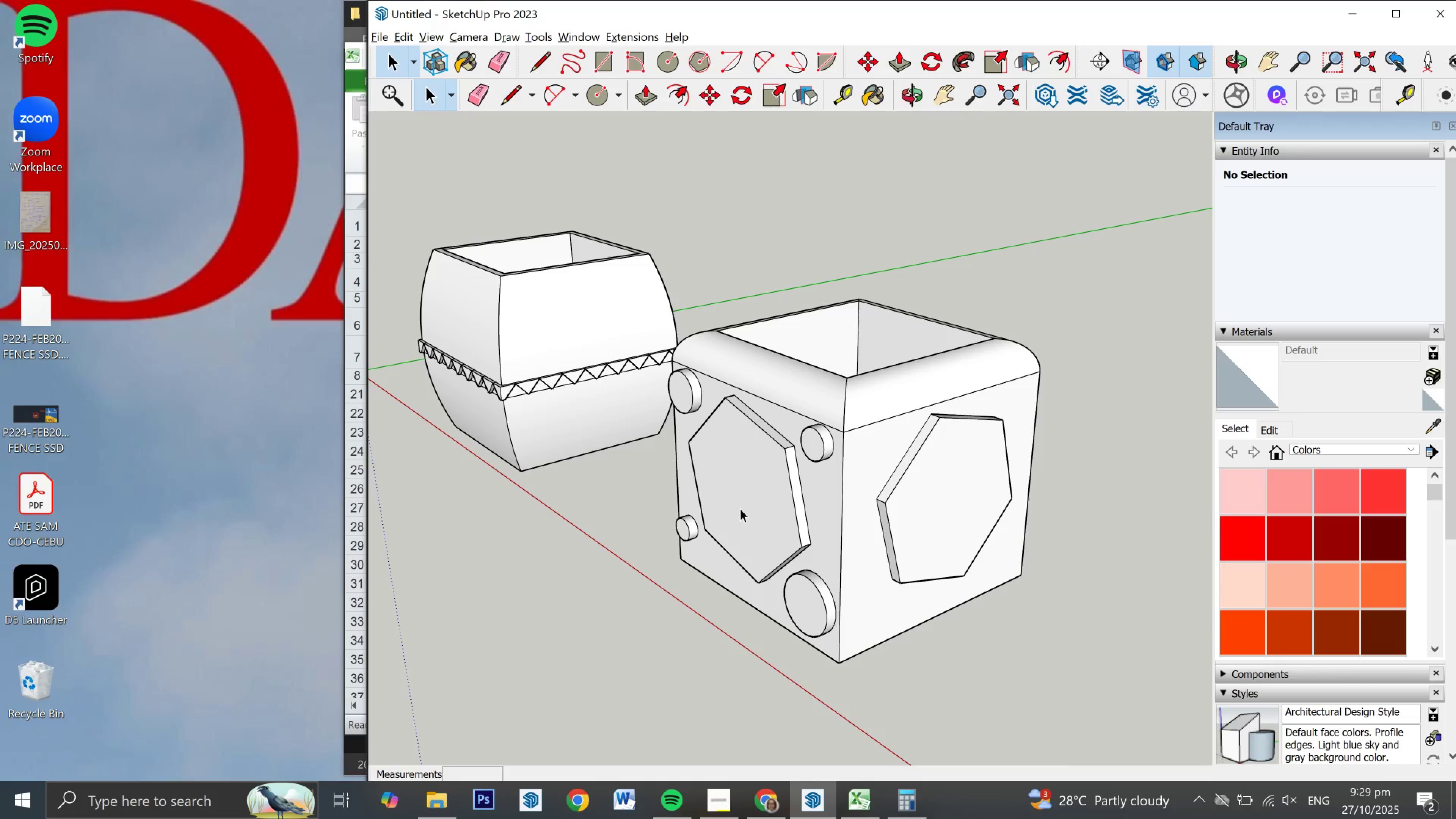 
wait(5.8)
 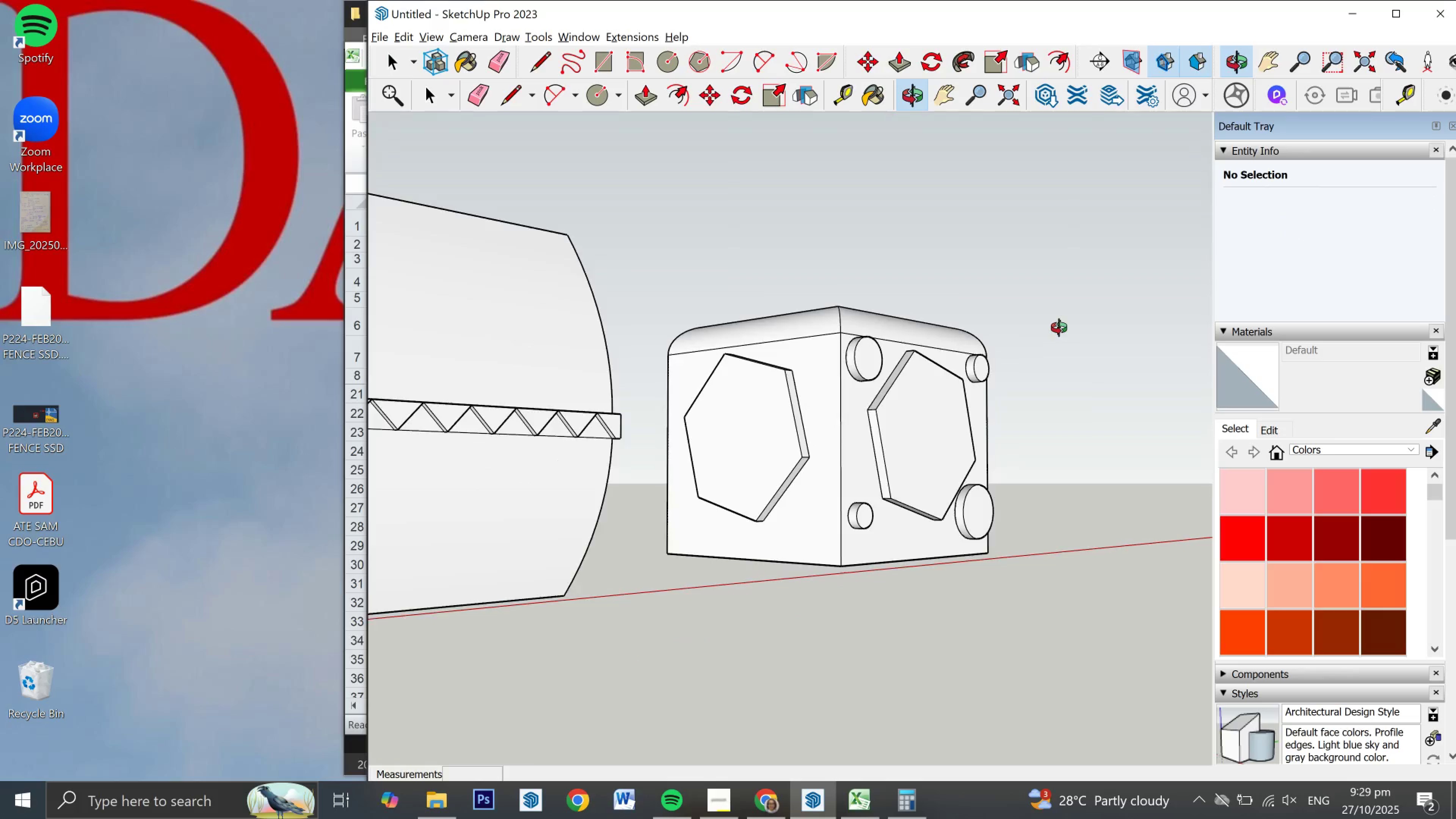 
left_click([818, 618])
 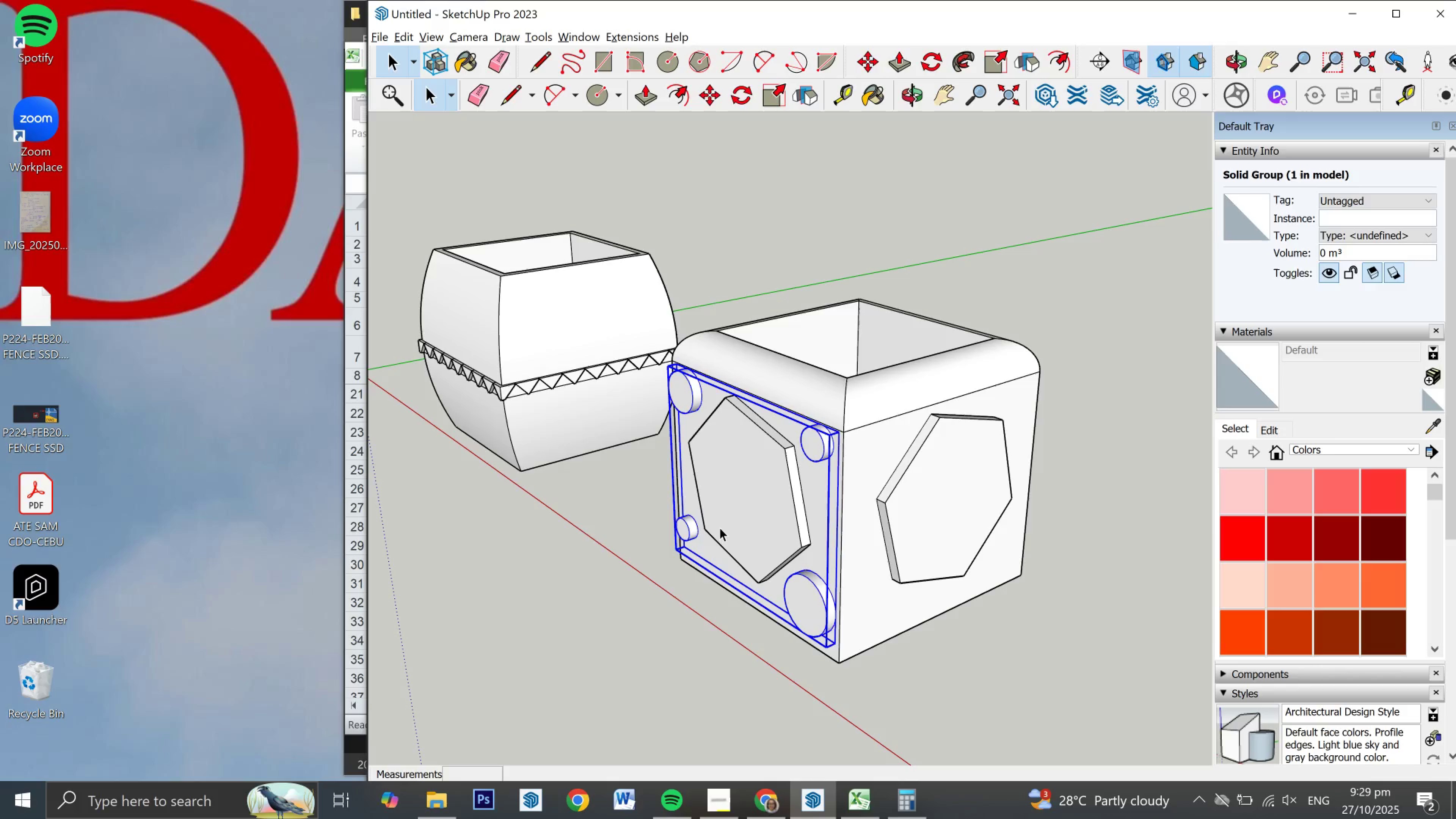 
key(Control+C)
 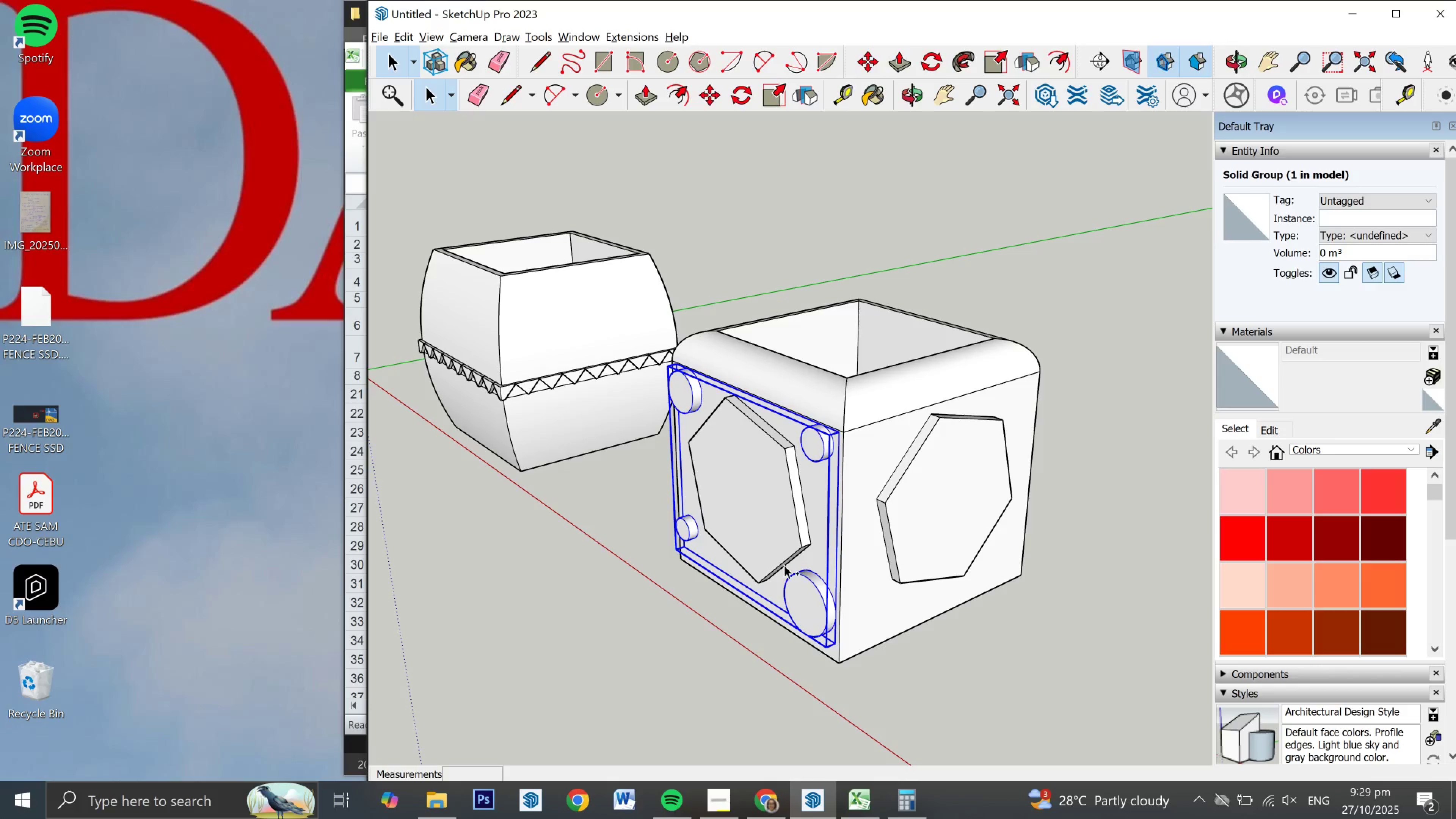 
key(Control+V)
 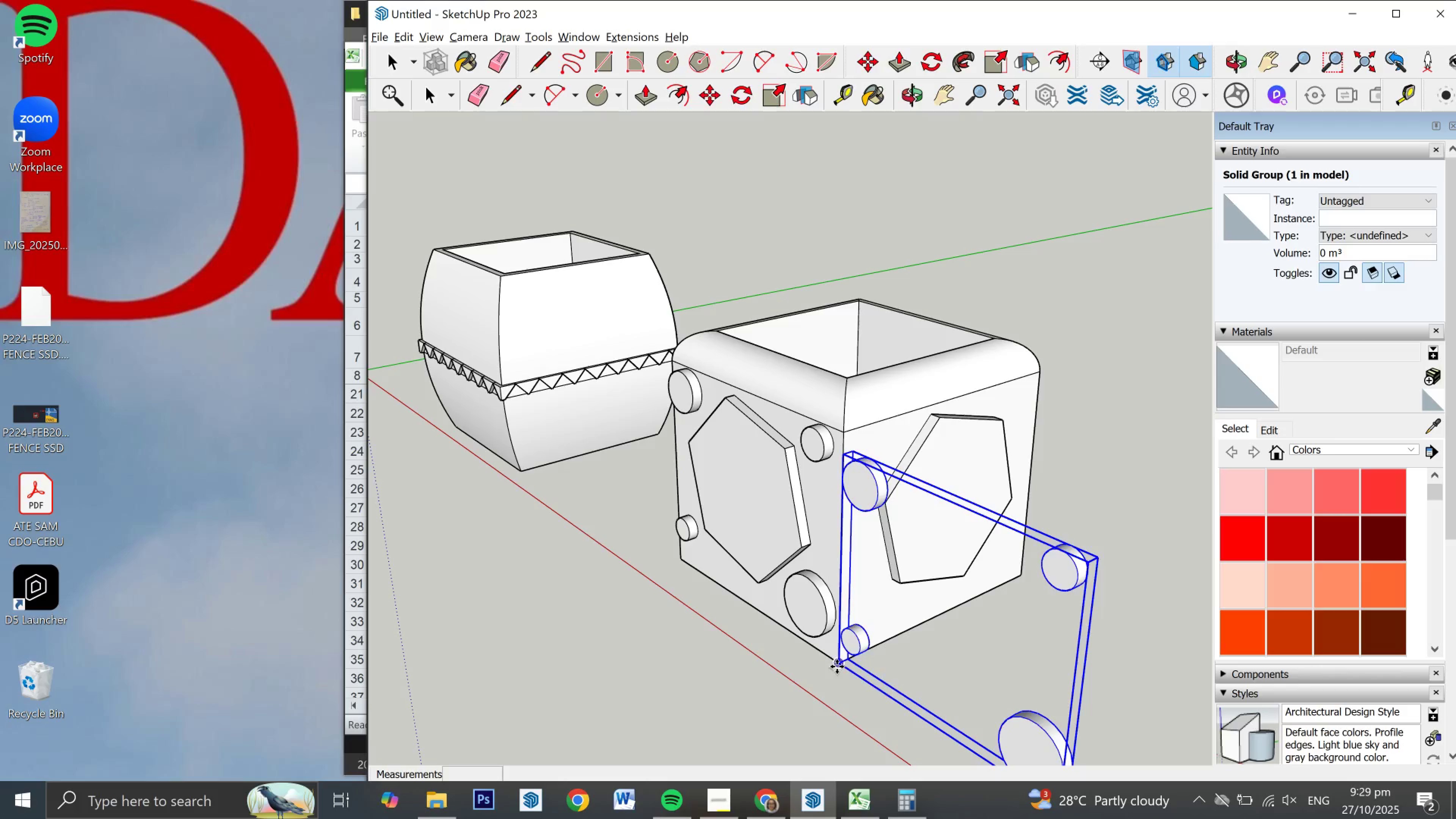 
left_click([837, 667])
 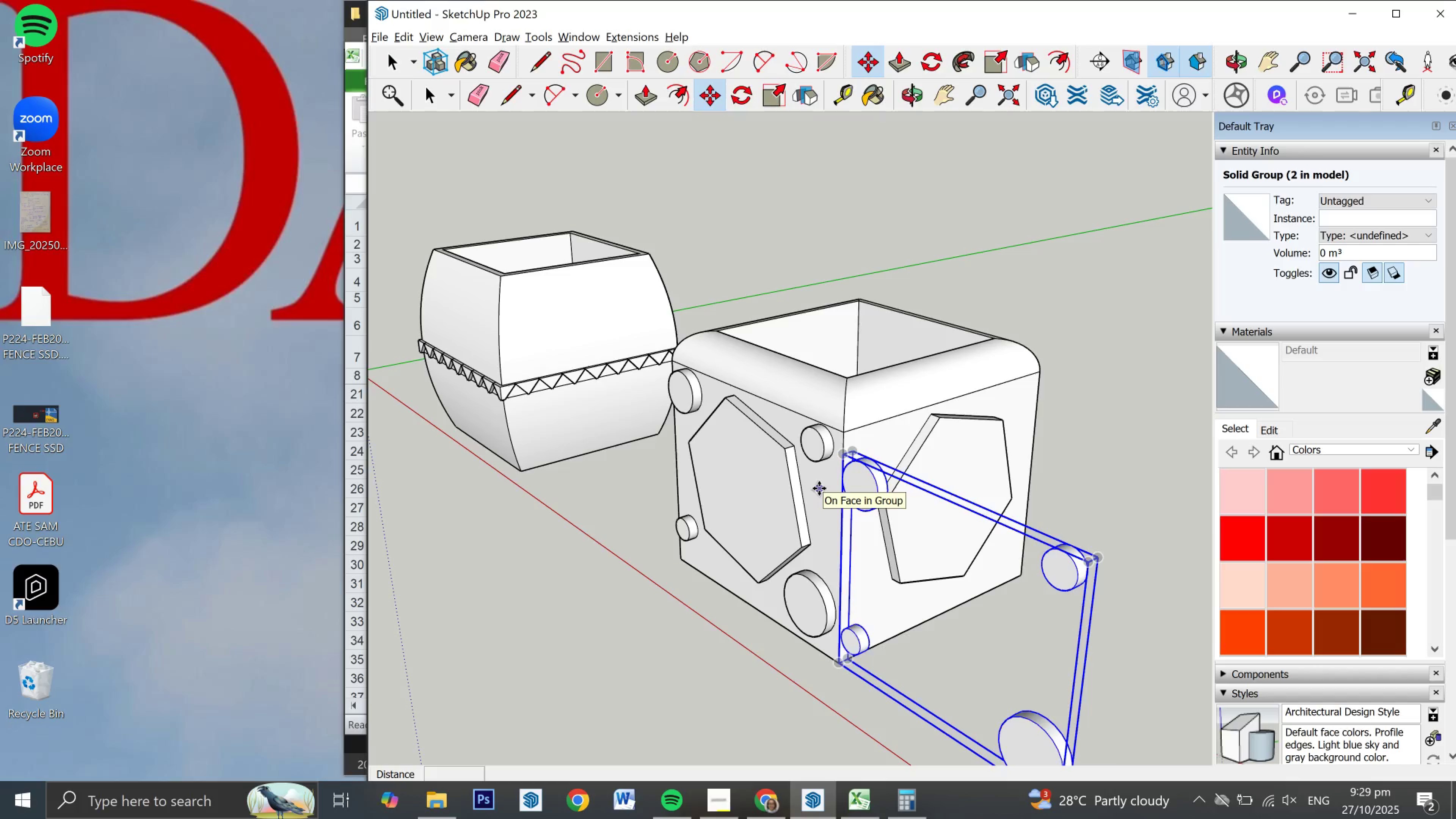 
key(Control+Z)
 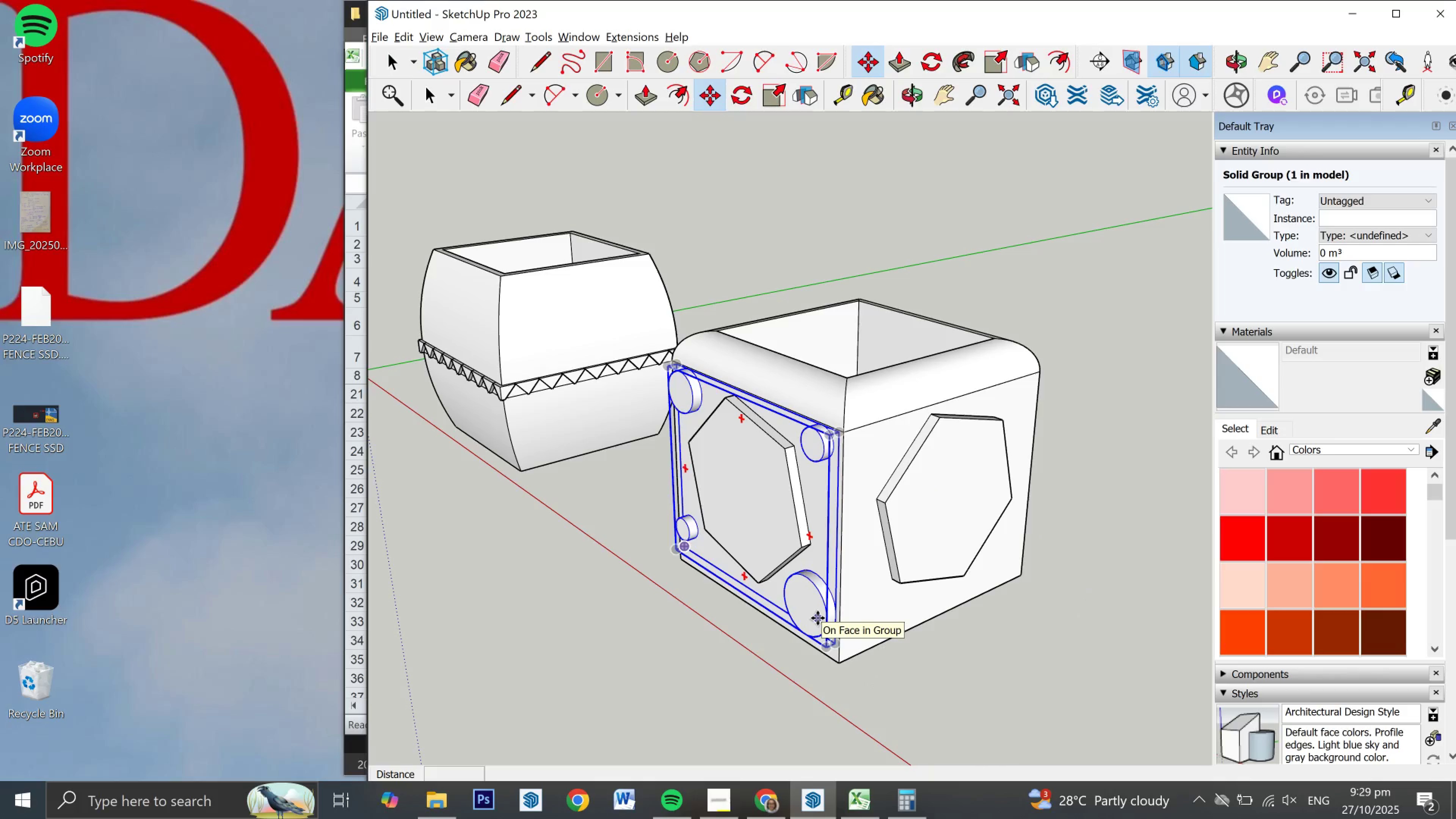 
key(Escape)
 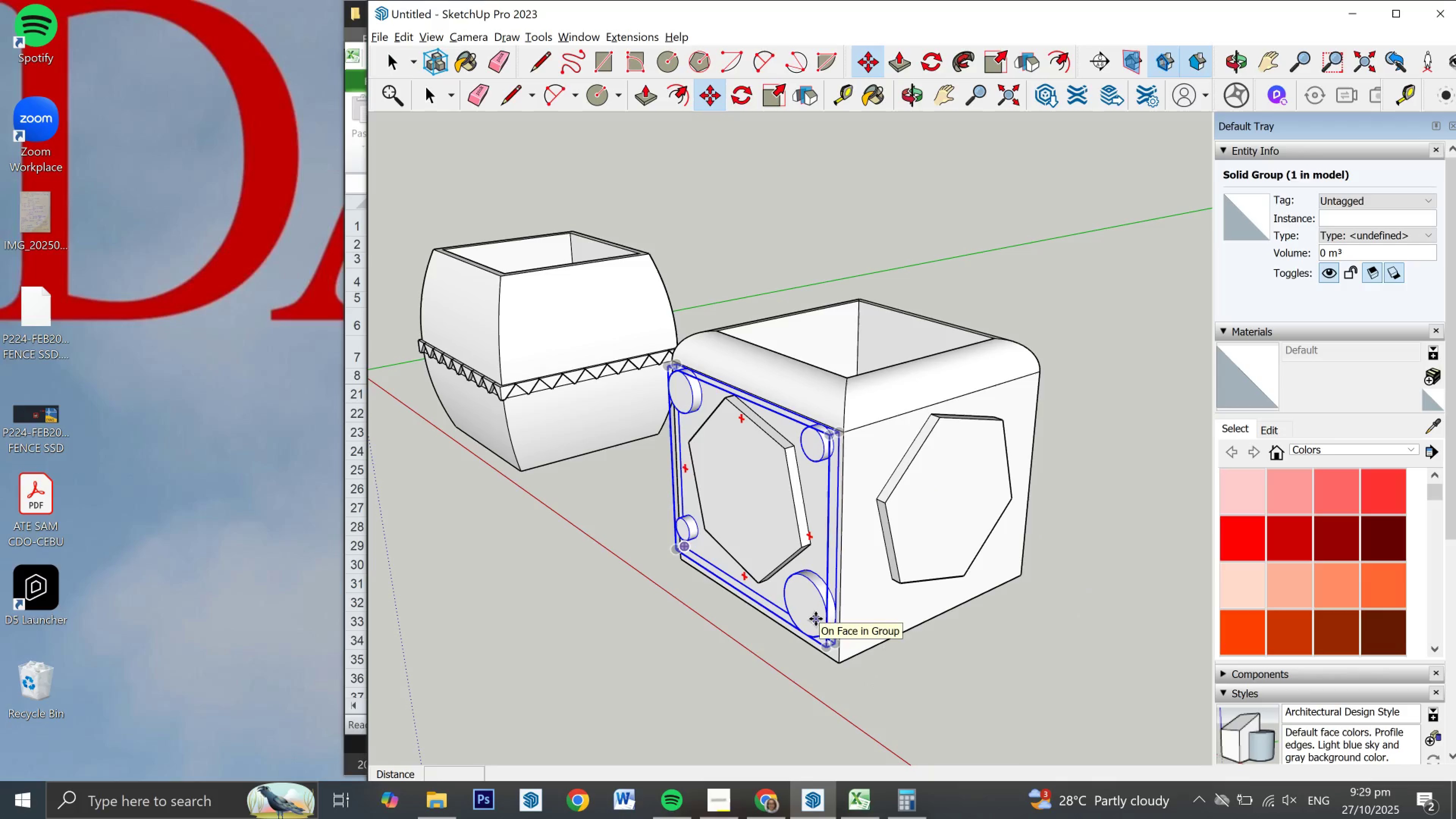 
key(Space)
 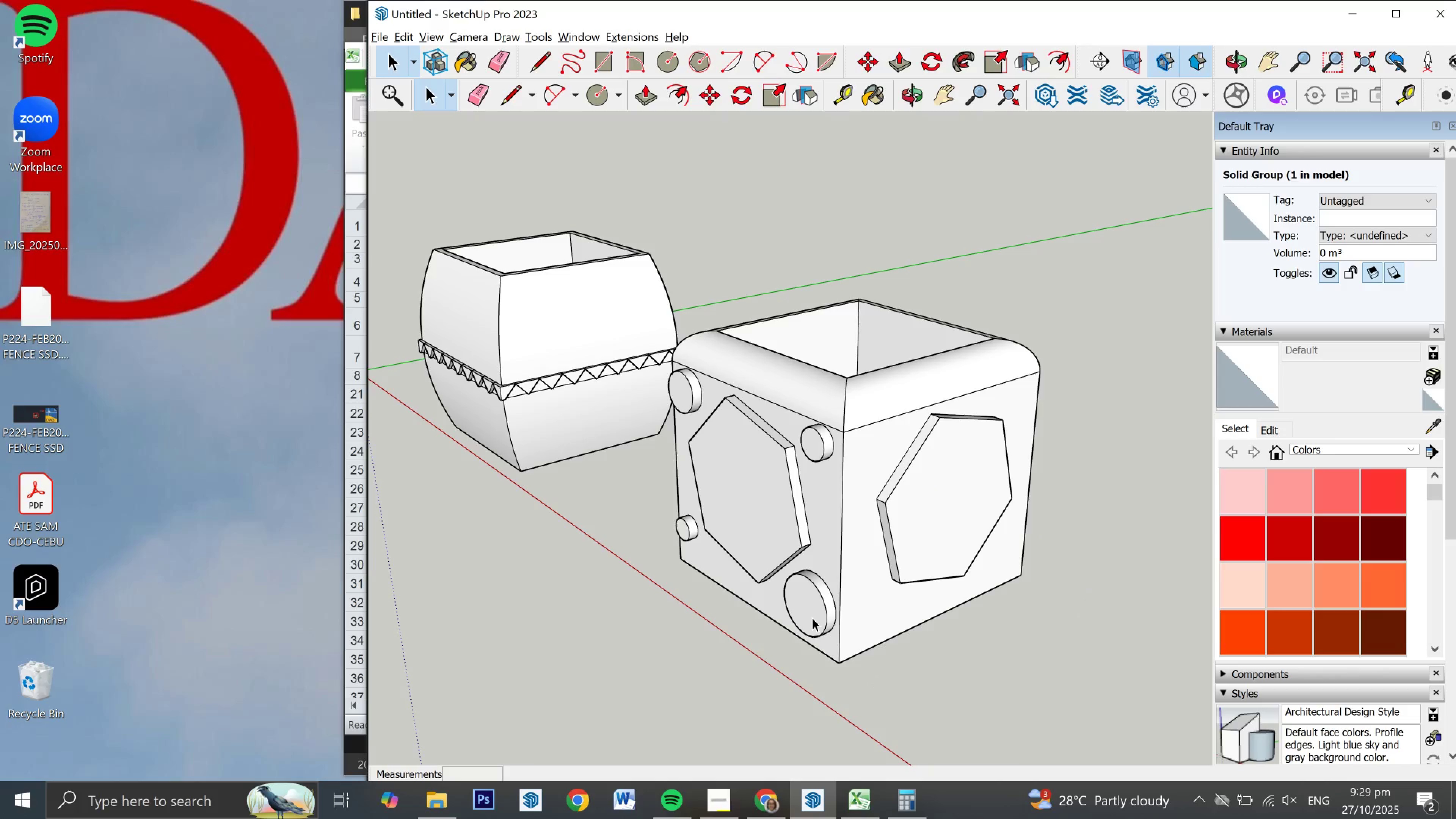 
left_click([812, 618])
 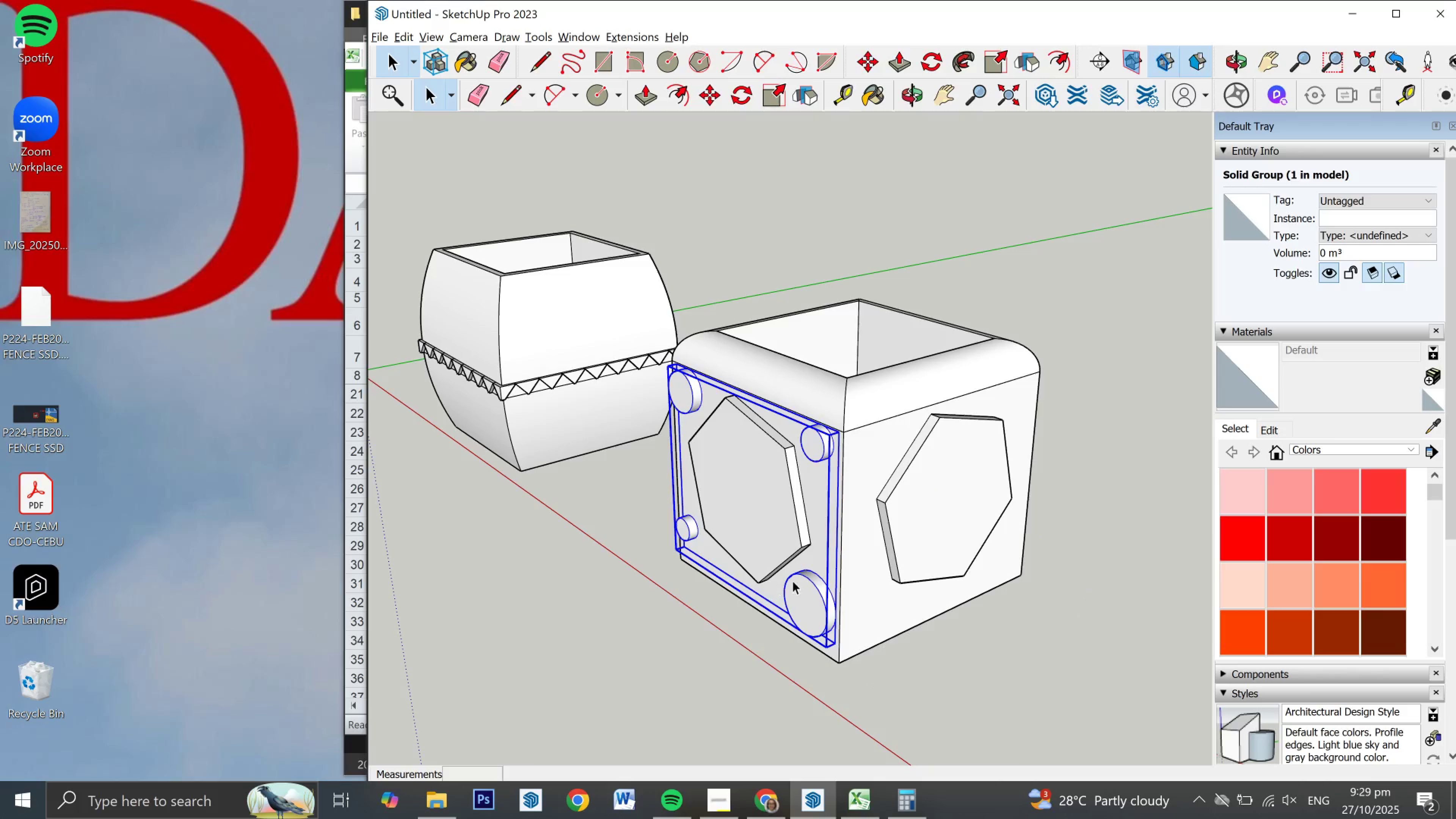 
scroll: coordinate [823, 486], scroll_direction: up, amount: 3.0
 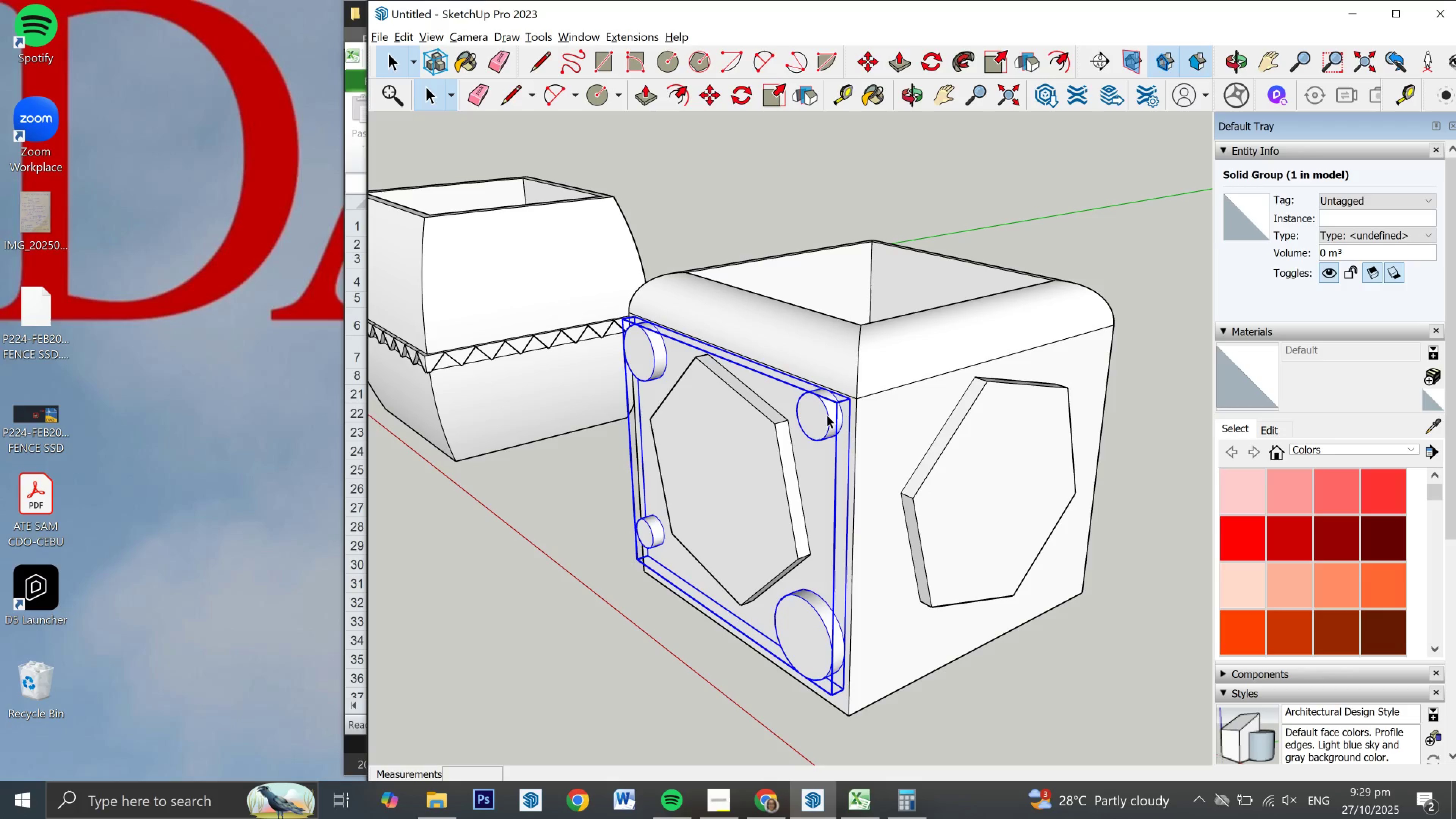 
wait(5.99)
 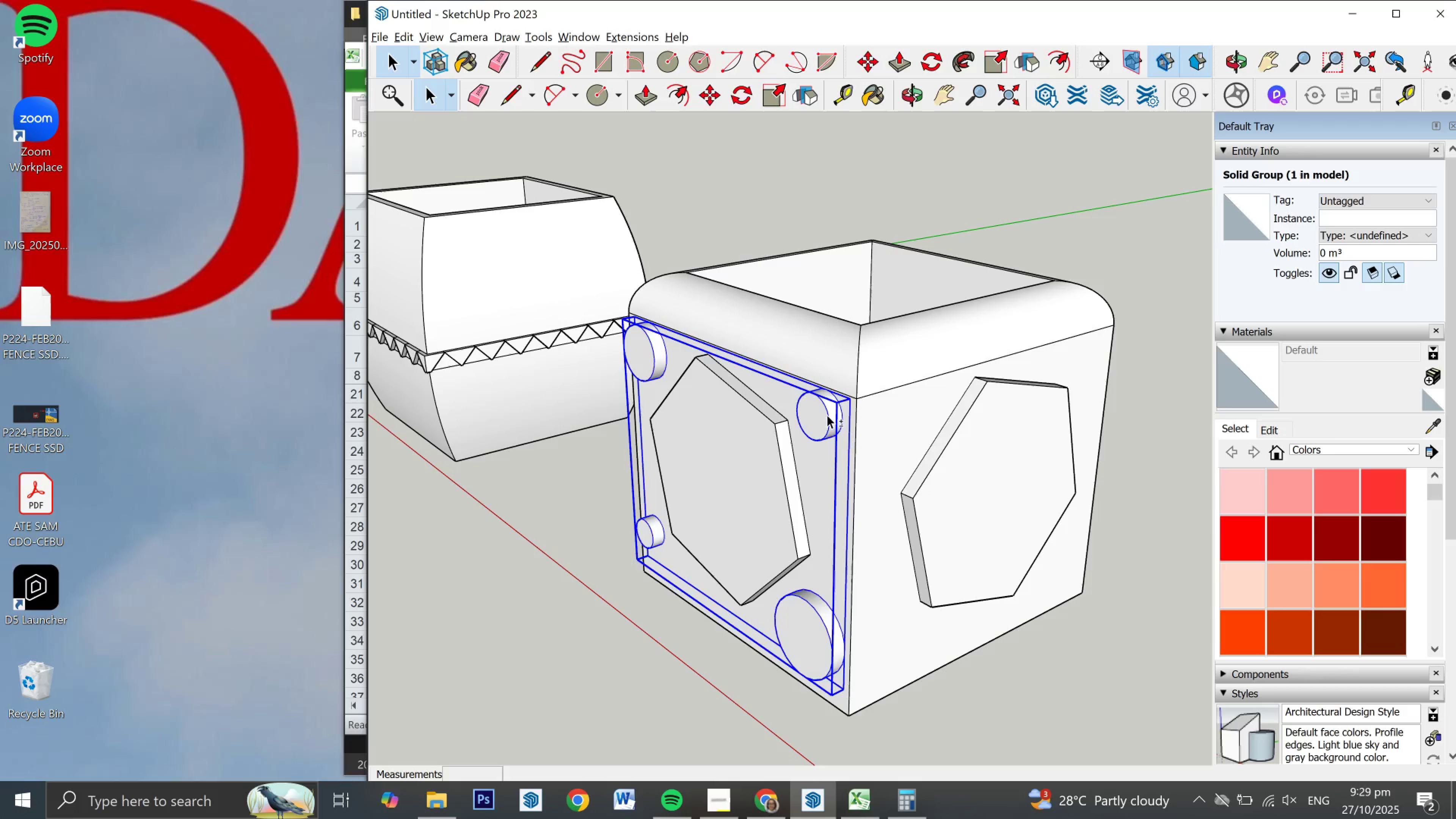 
key(Alt+Shift+C)
 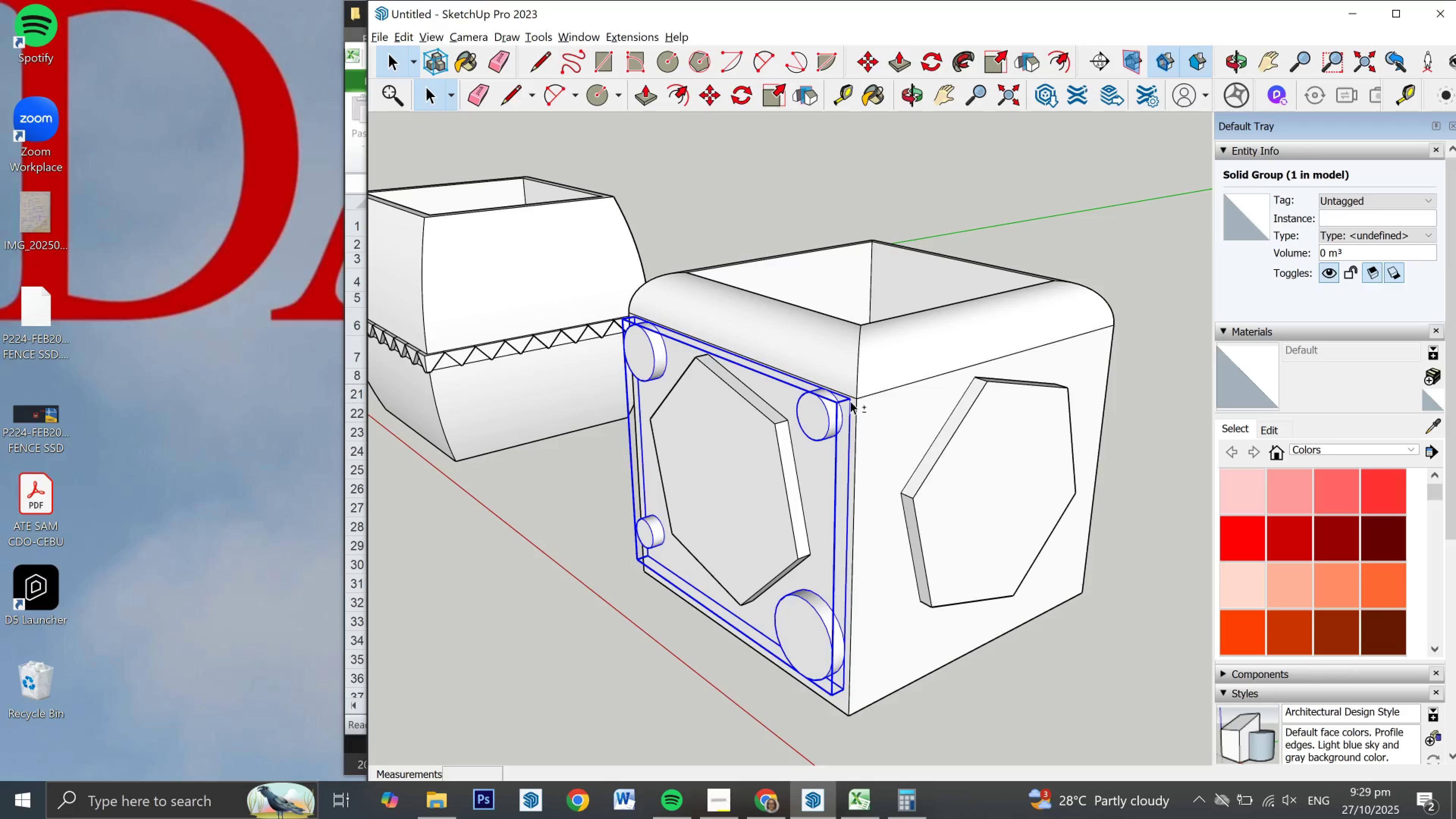 
left_click([849, 400])
 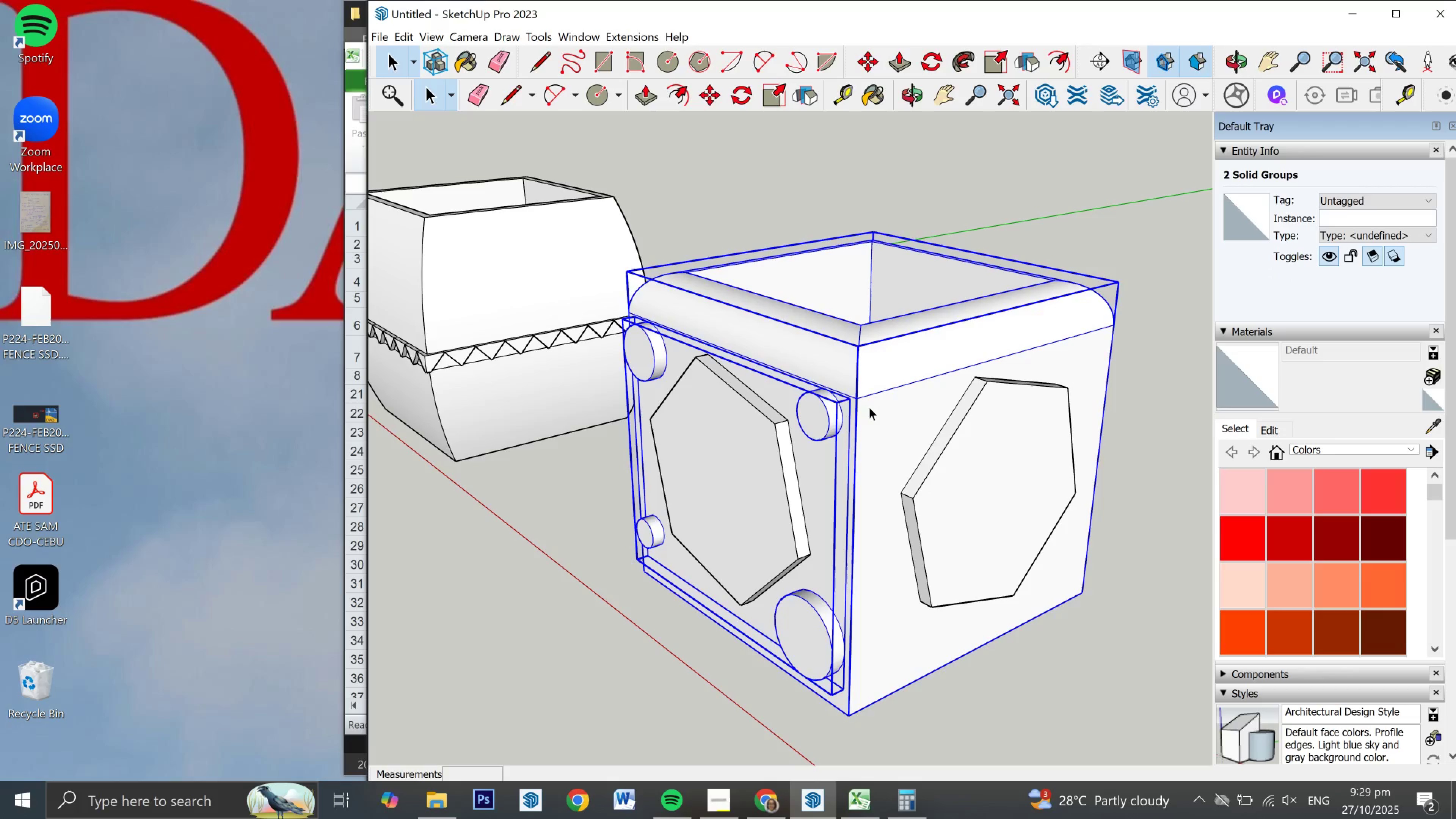 
key(Escape)
 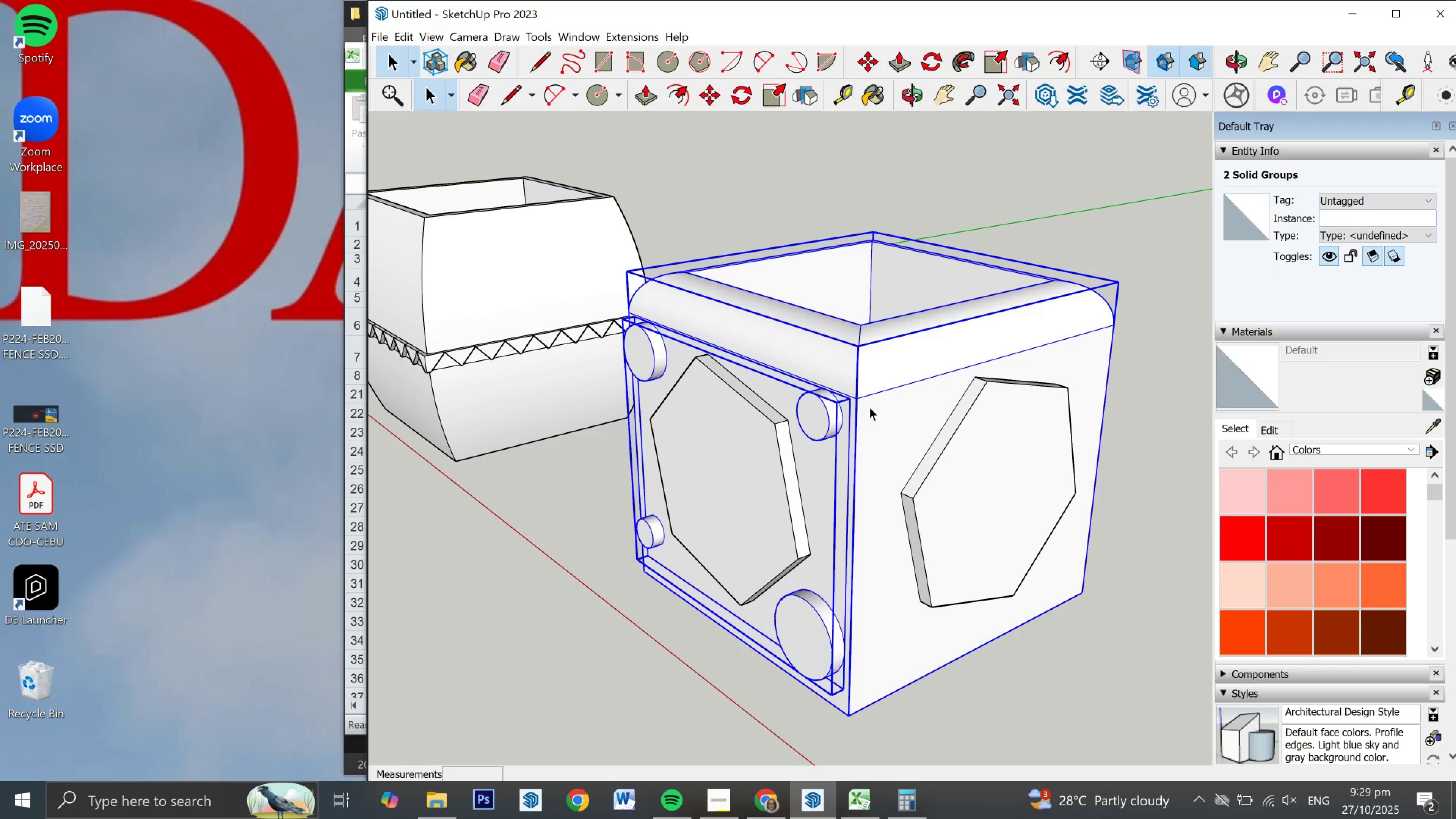 
key(Escape)
 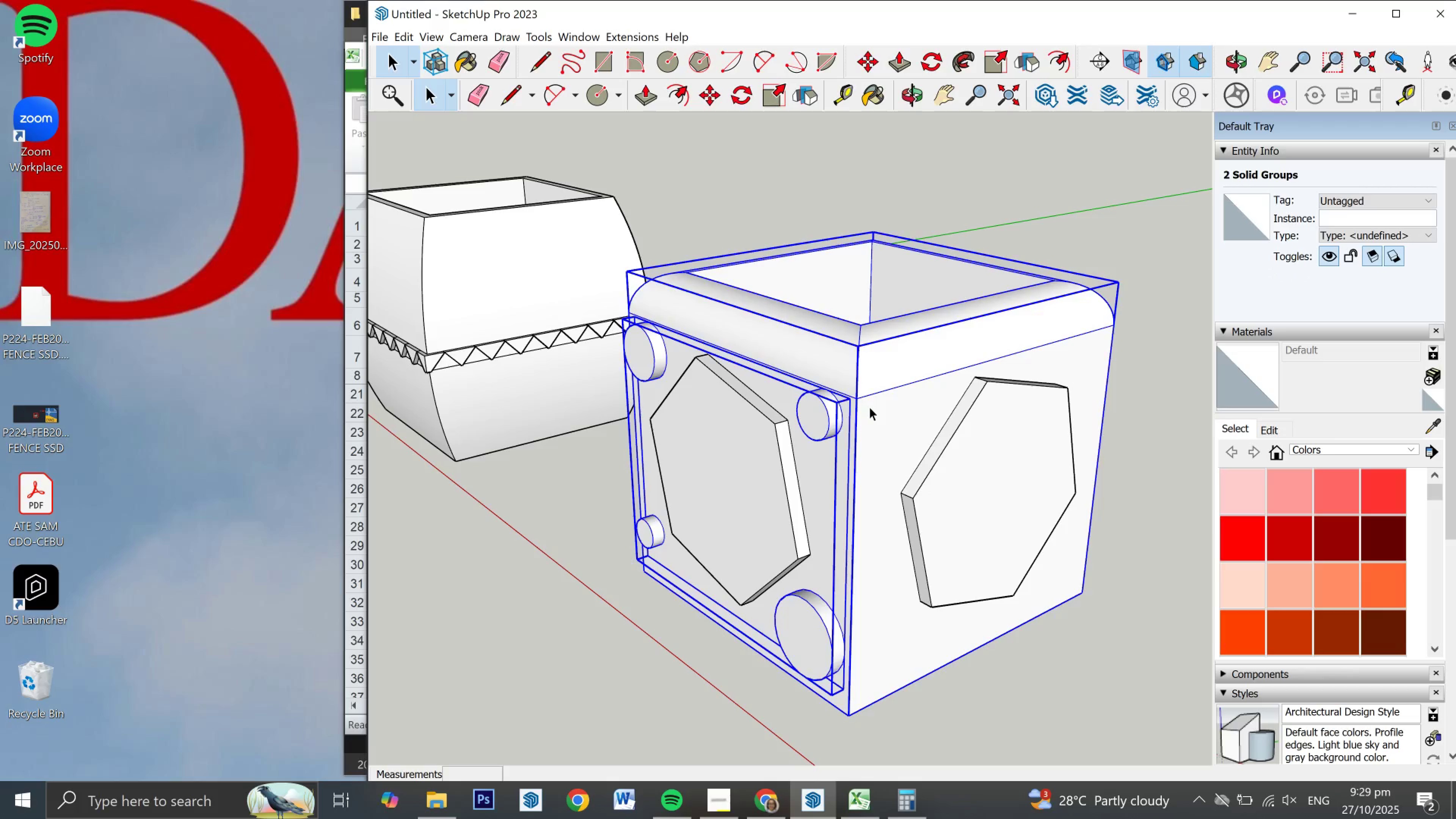 
key(Escape)
 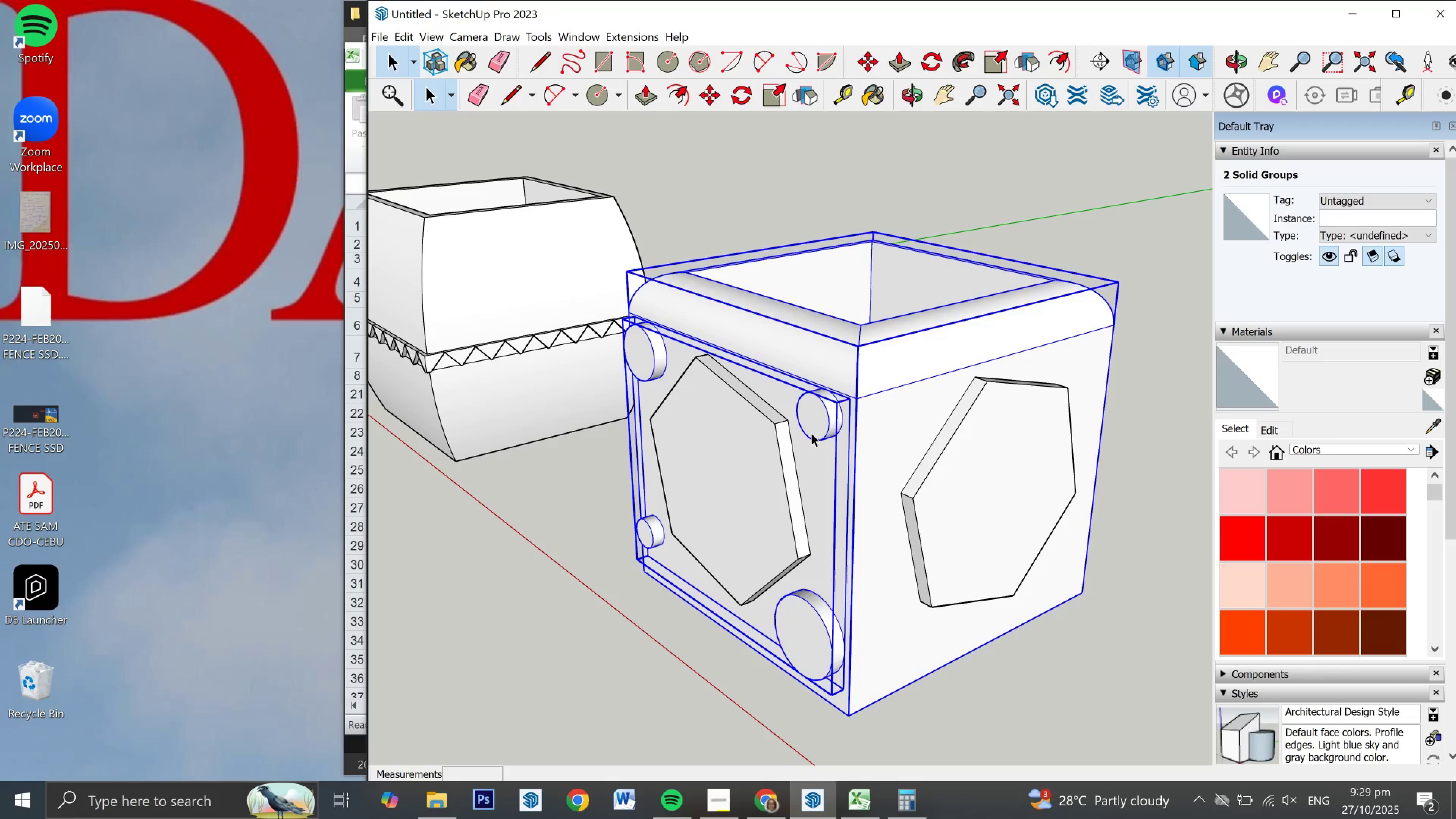 
left_click([811, 433])
 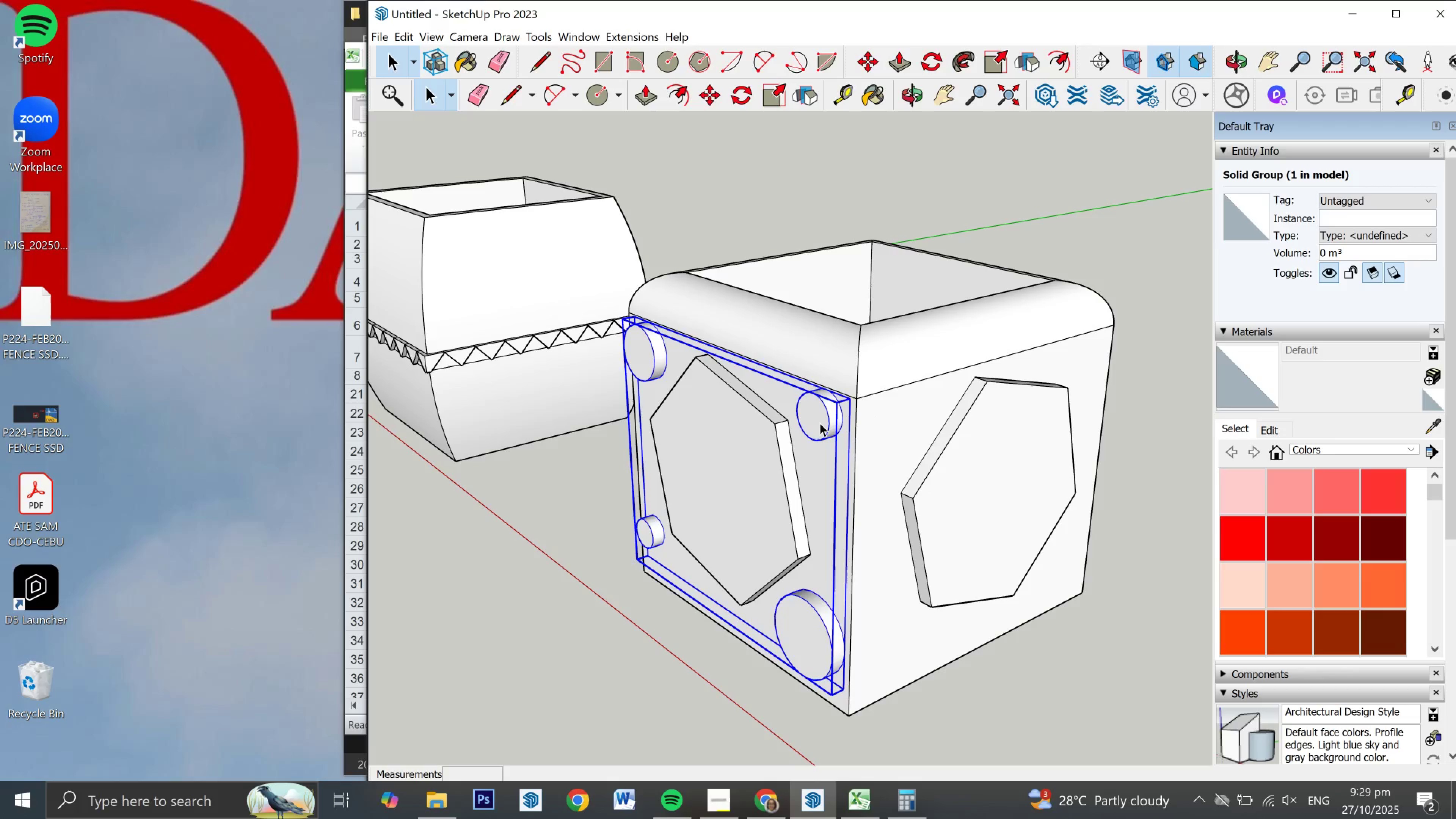 
key(Control+C)
 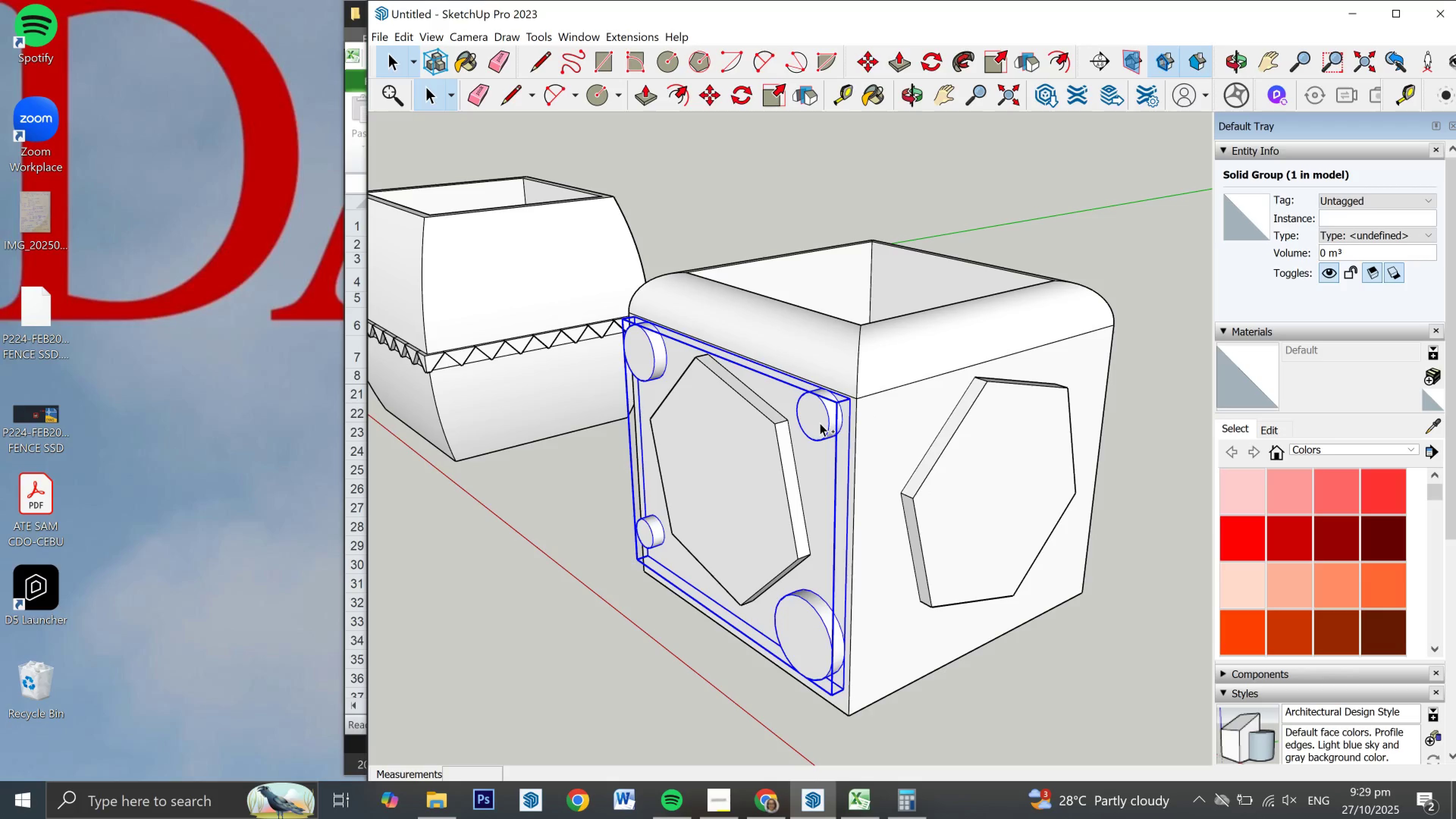 
key(Control+V)
 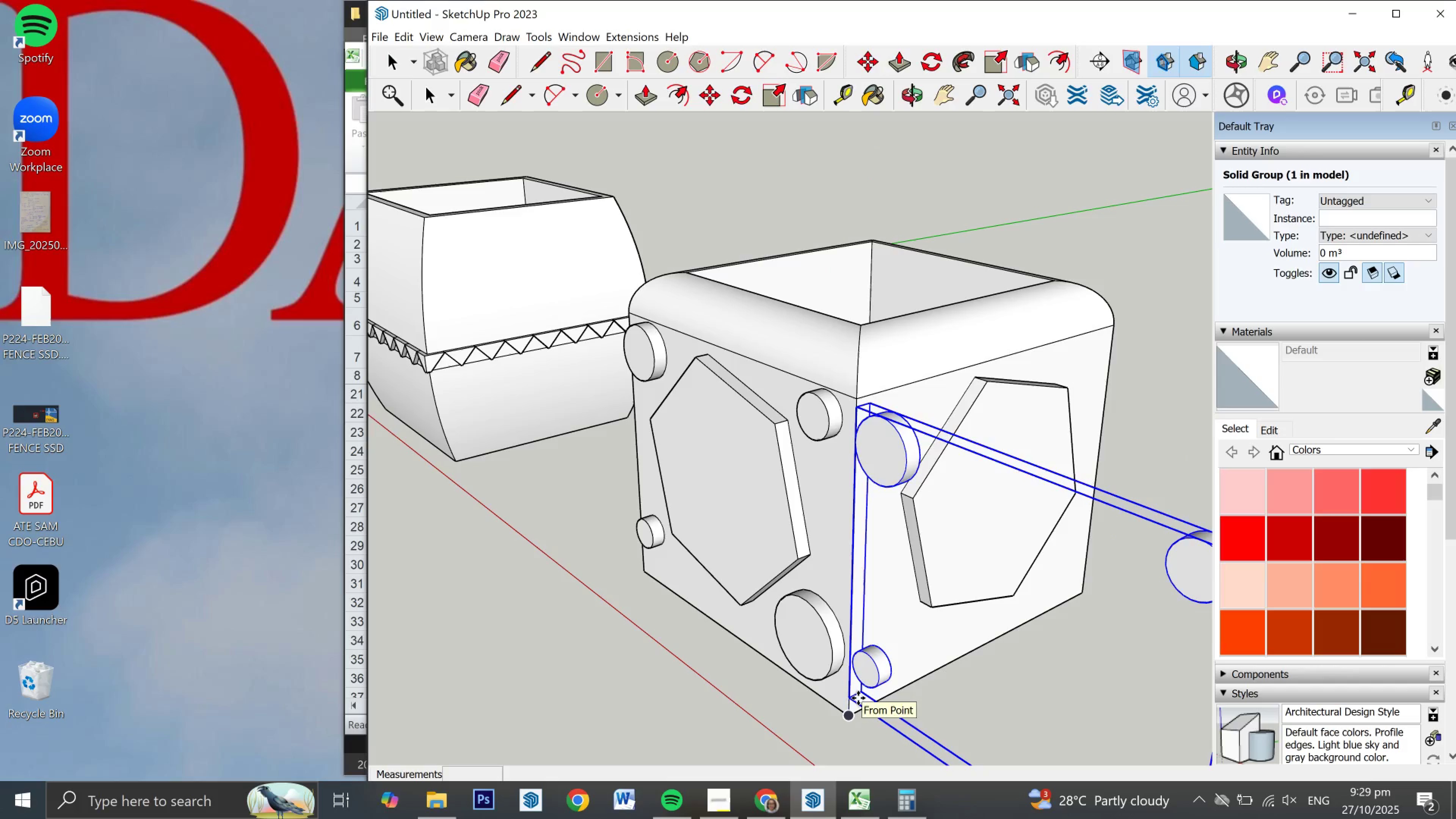 
left_click([851, 697])
 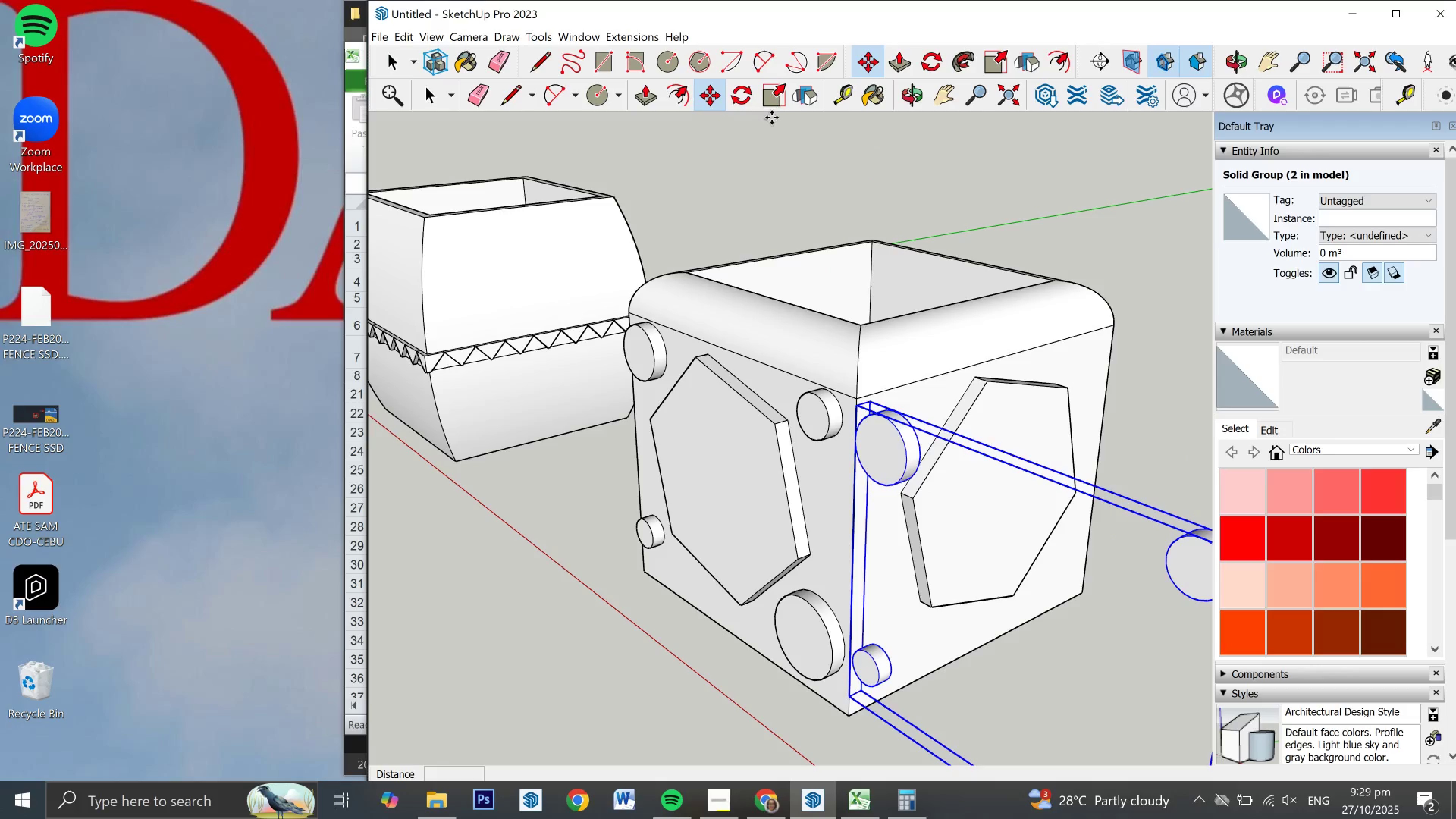 
left_click([797, 103])
 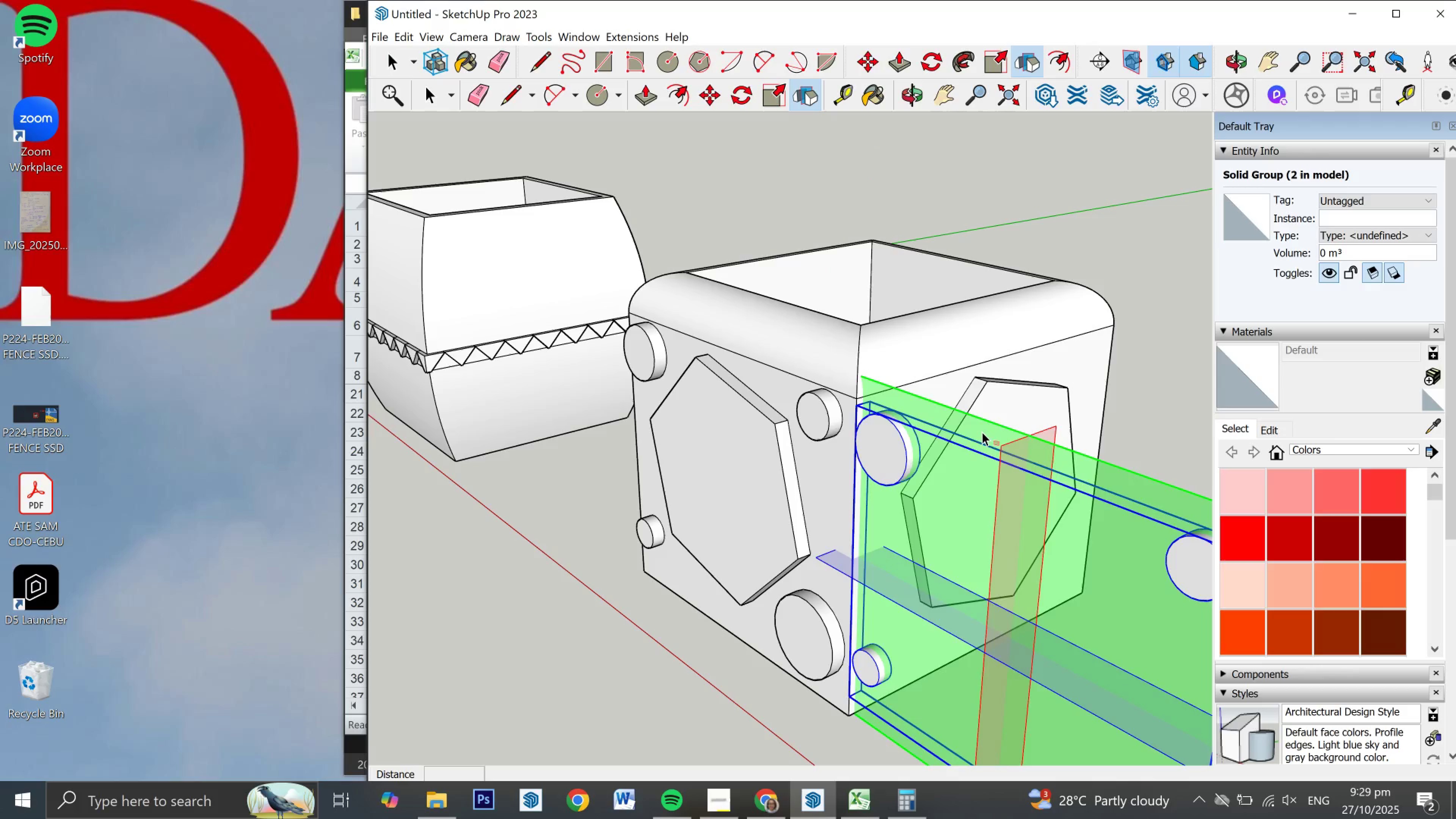 
left_click([979, 430])
 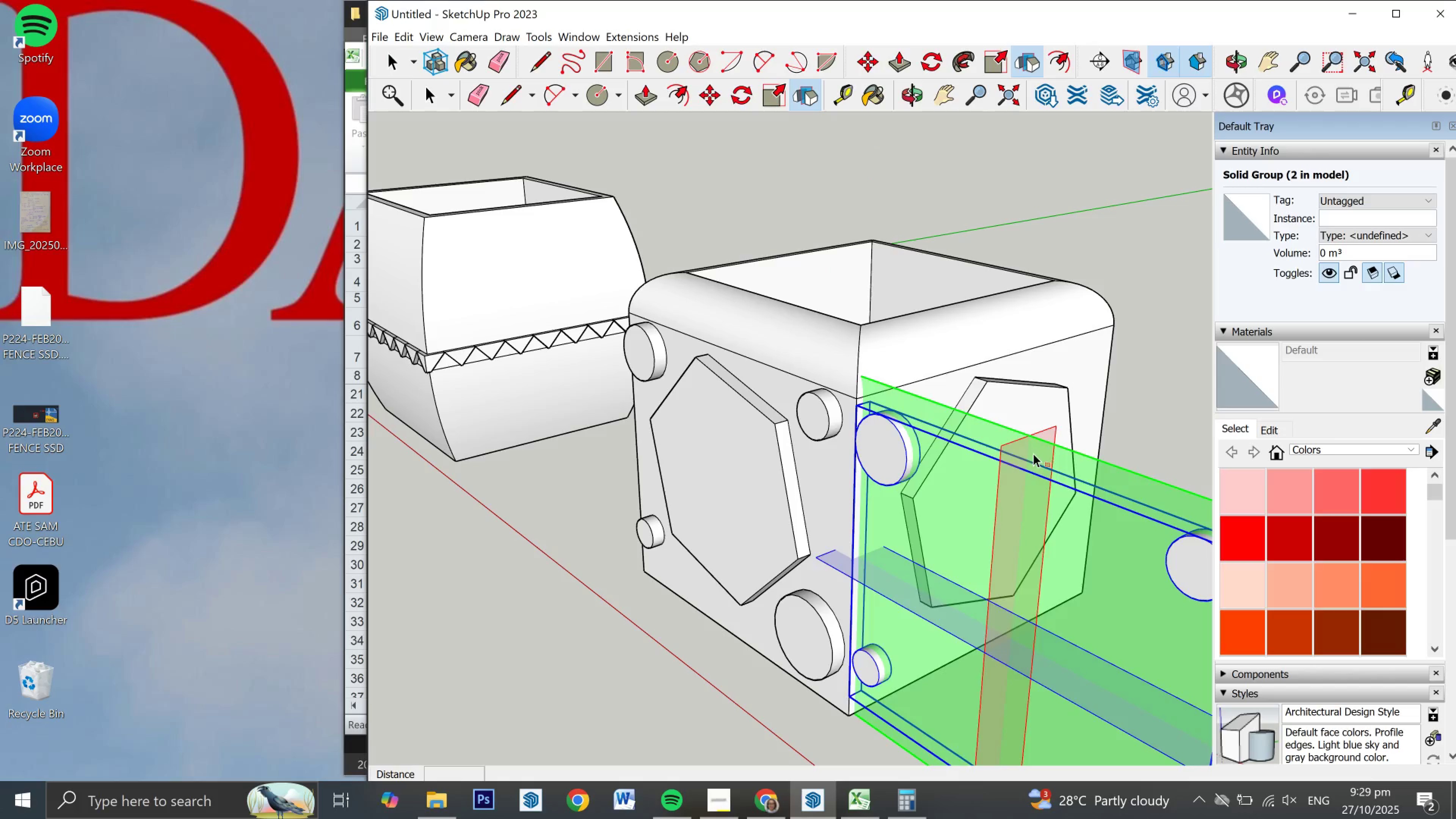 
left_click([1016, 453])
 